 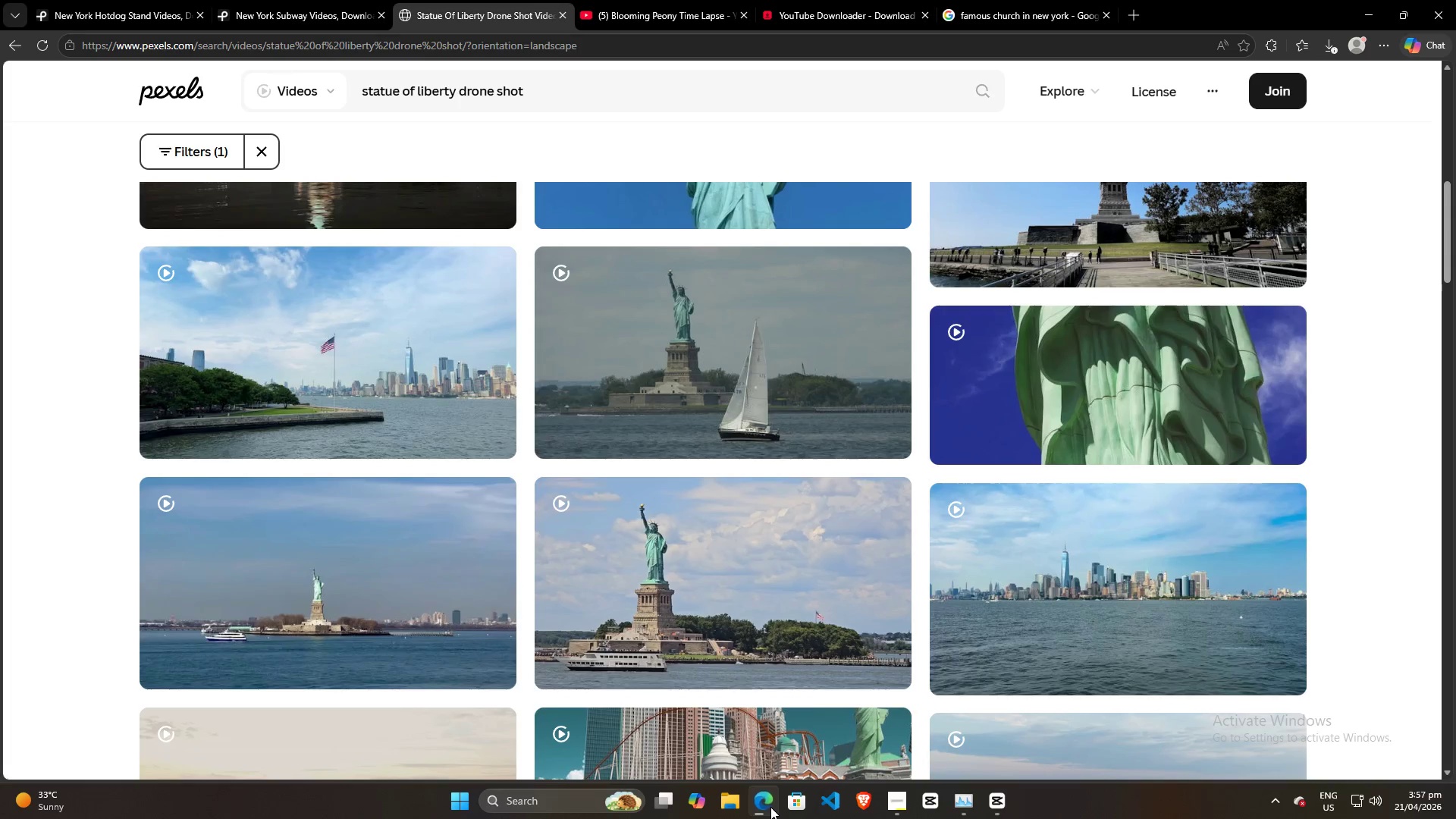 
left_click([1333, 42])
 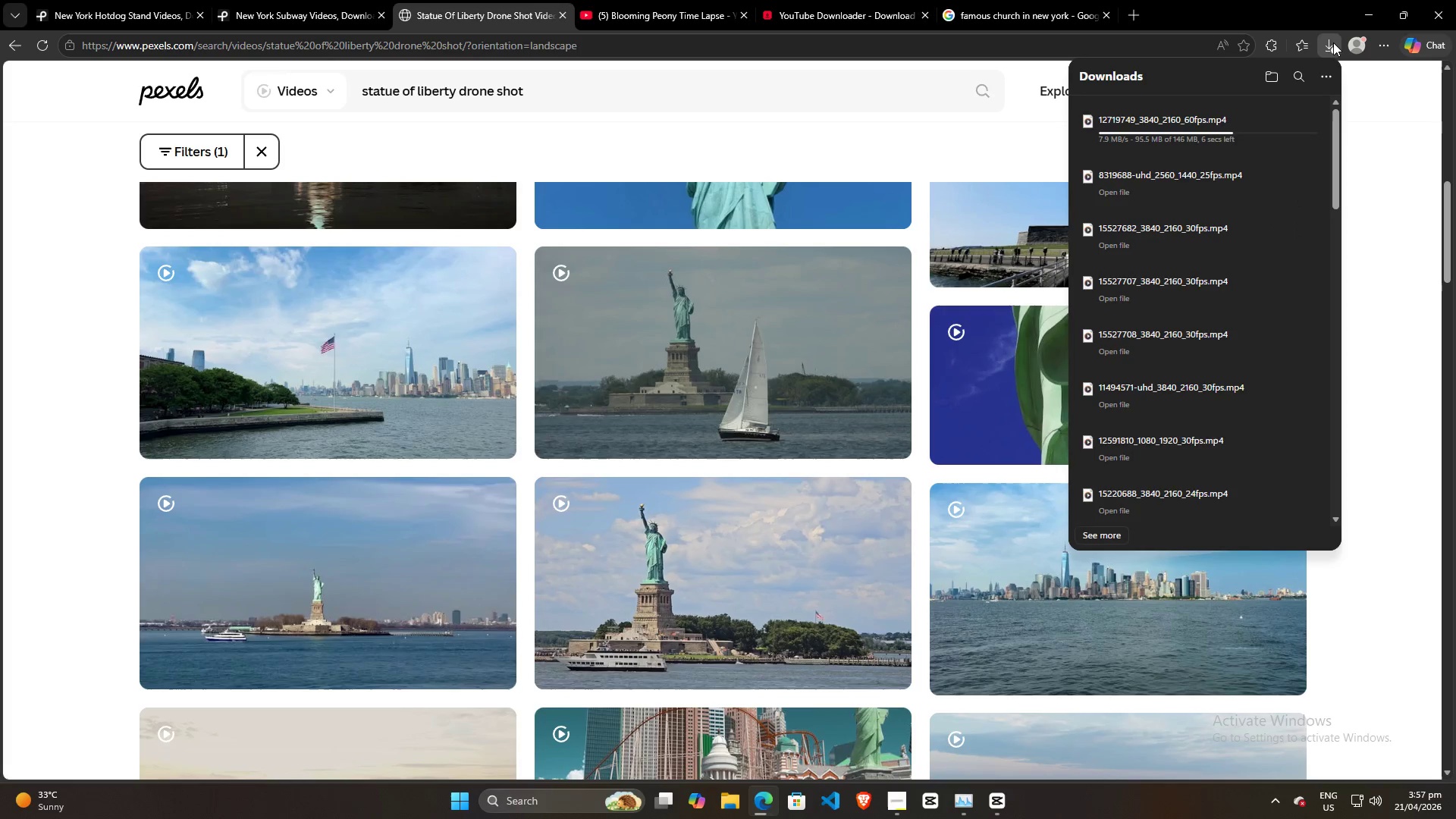 
left_click([1333, 42])
 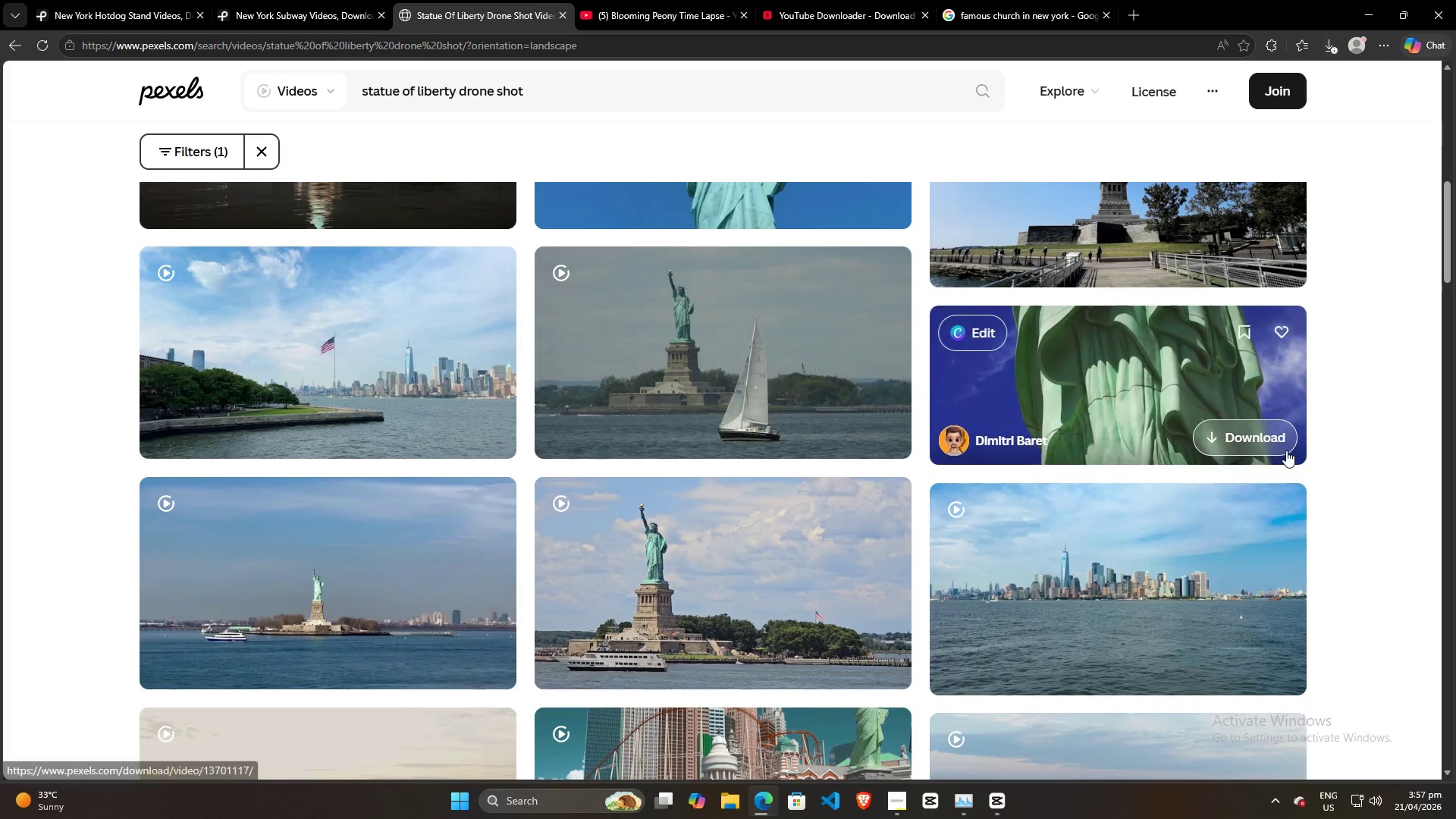 
scroll: coordinate [1286, 450], scroll_direction: down, amount: 11.0
 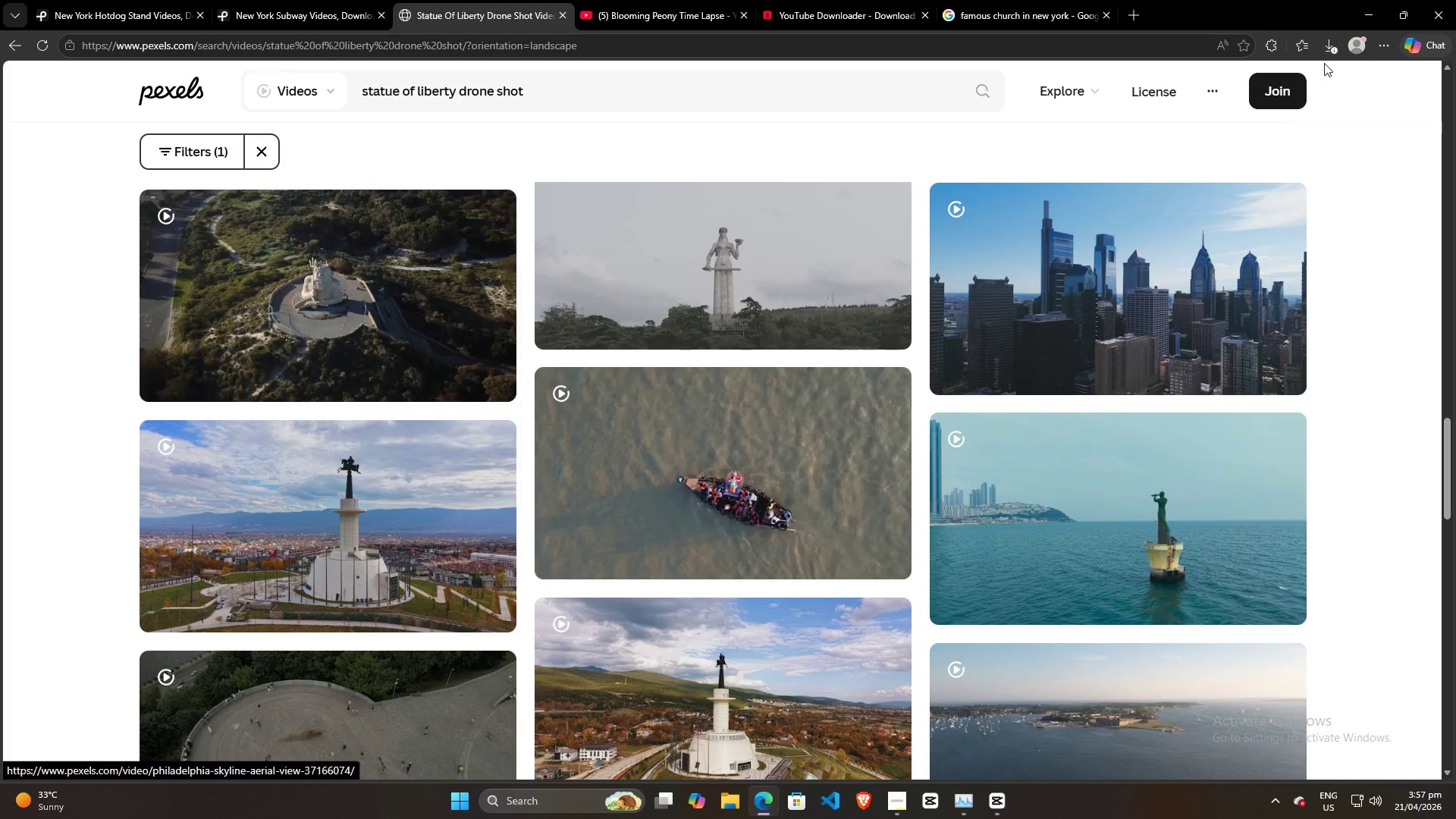 
left_click([1330, 41])
 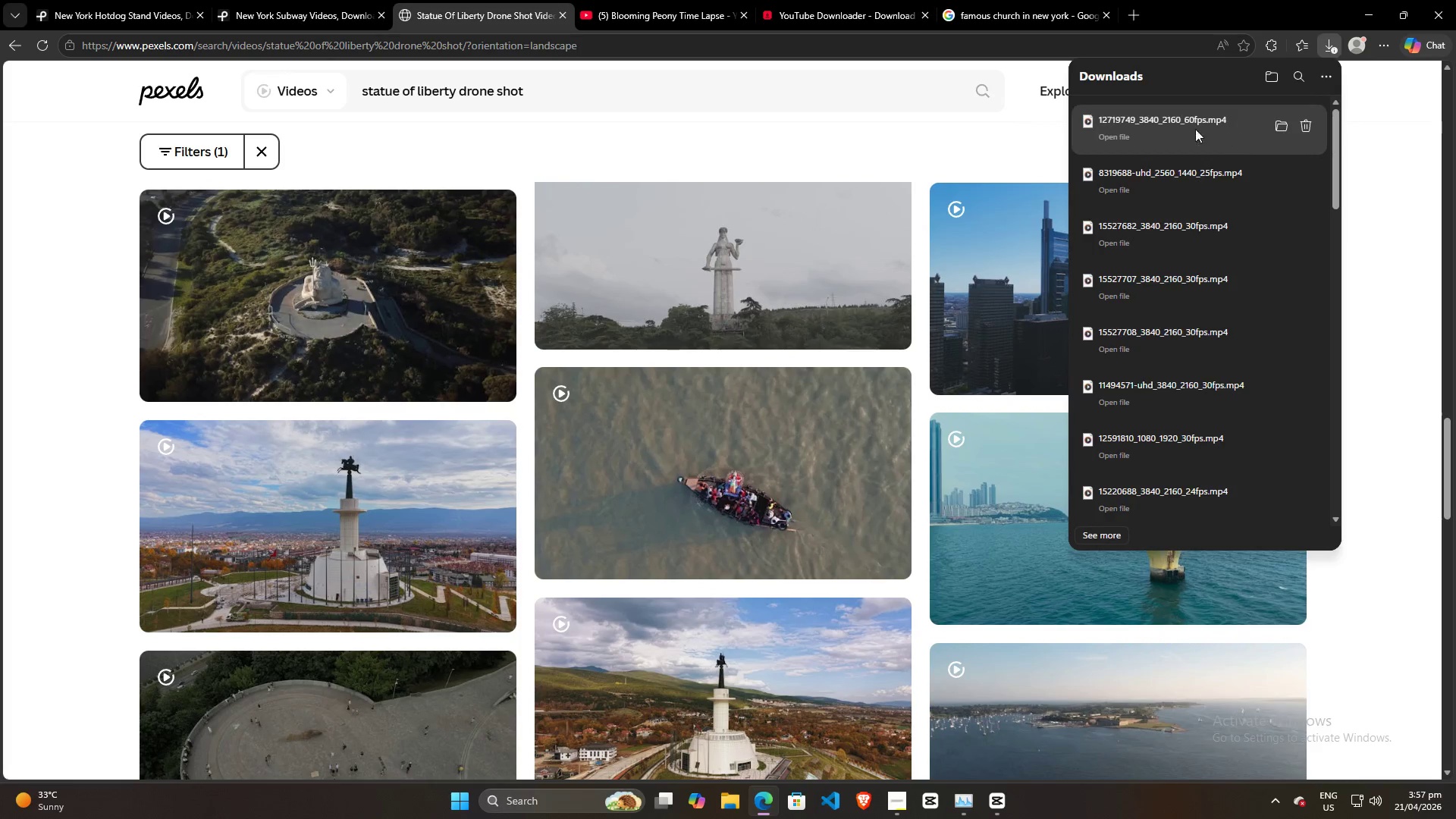 
left_click_drag(start_coordinate=[1178, 127], to_coordinate=[371, 381])
 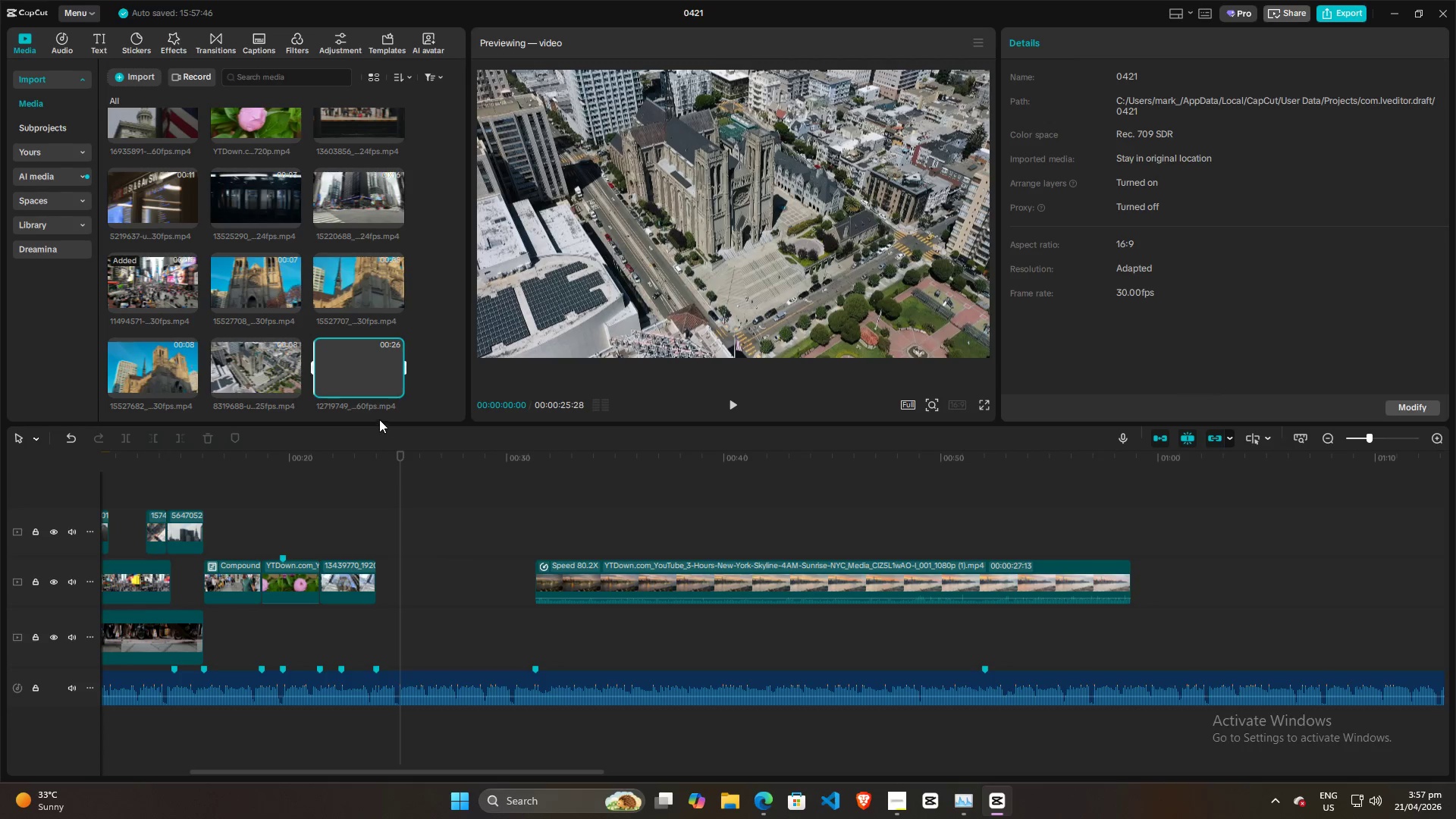 
mouse_move([403, 402])
 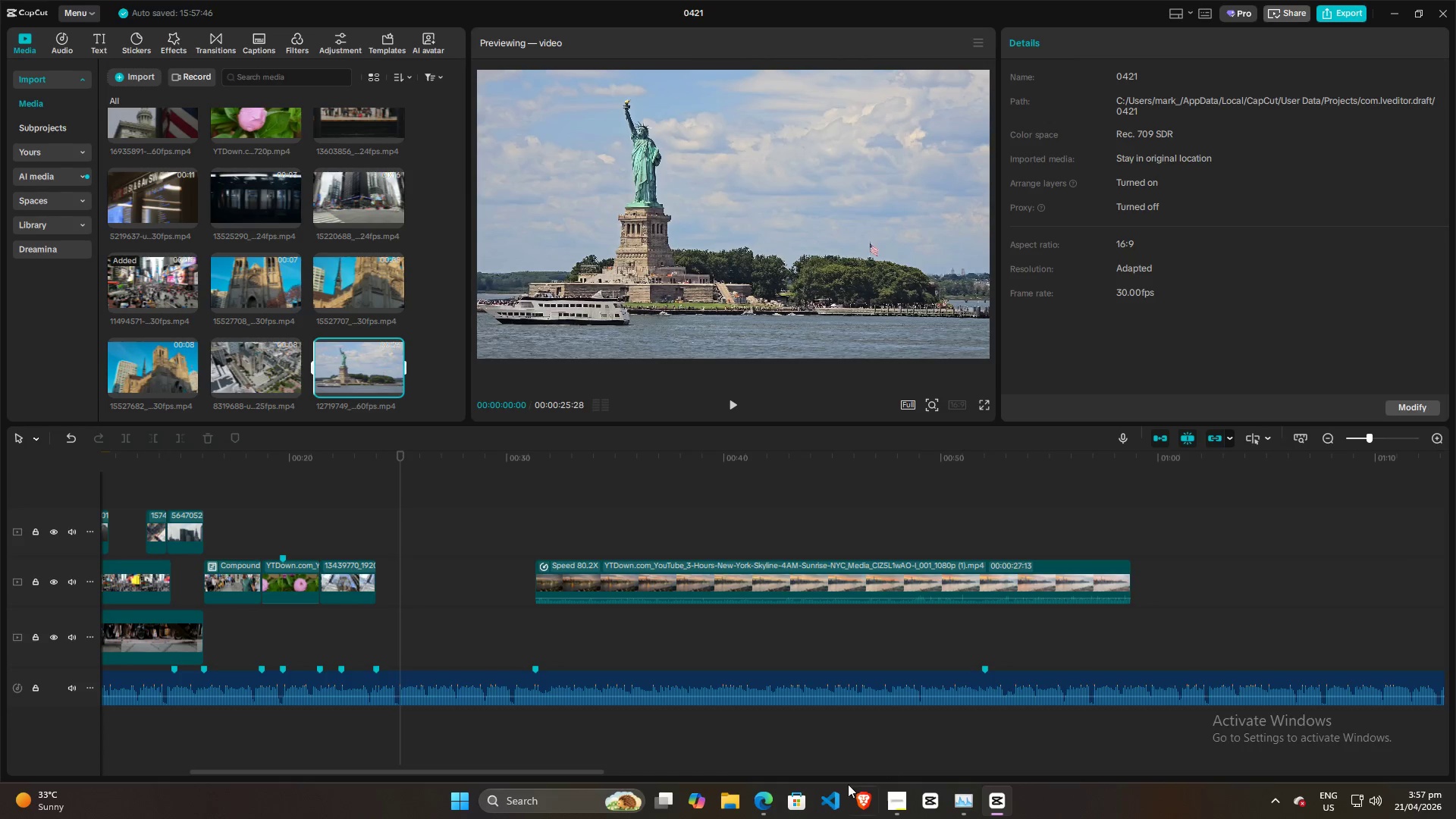 
left_click([755, 802])
 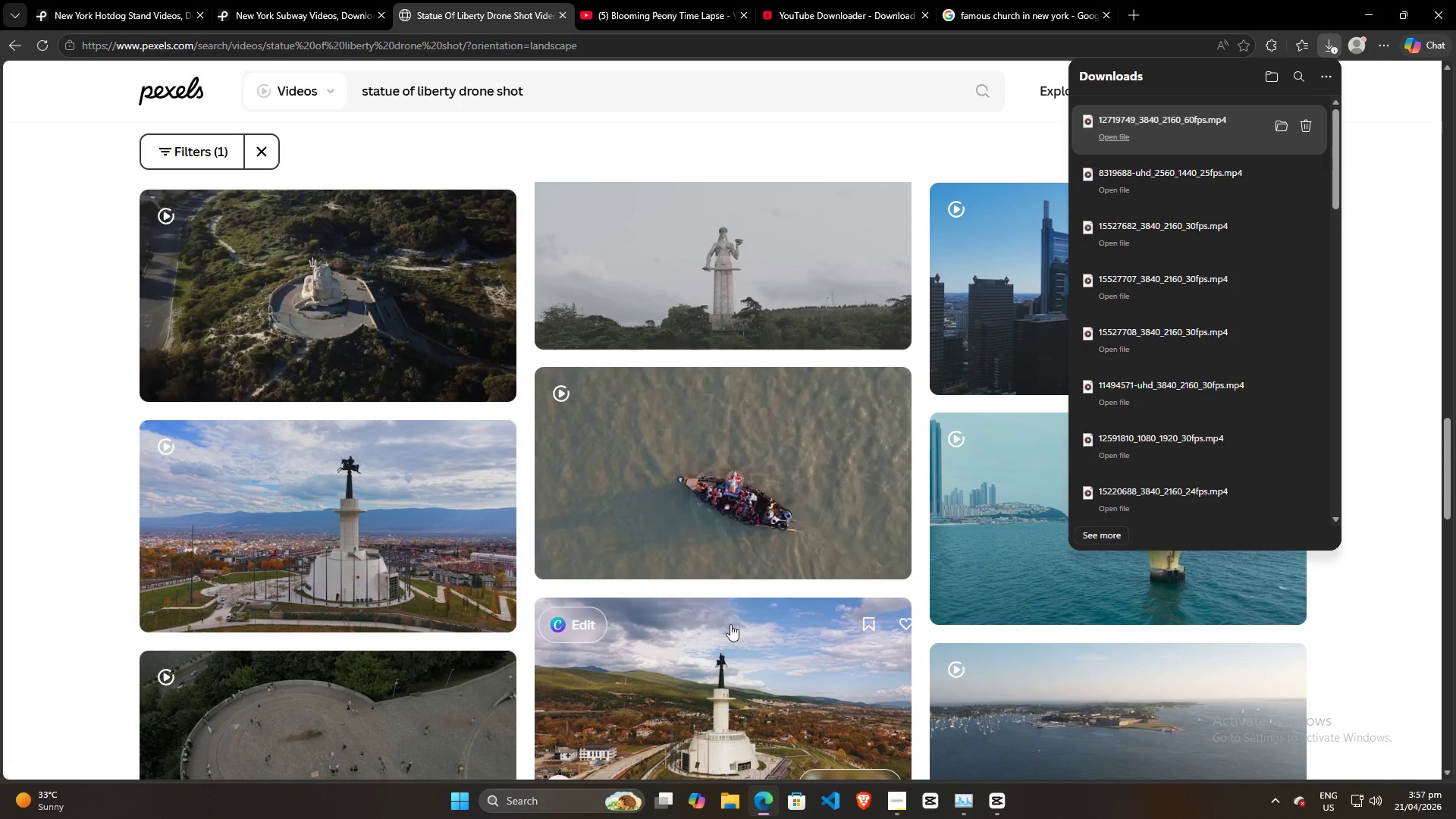 
scroll: coordinate [738, 607], scroll_direction: down, amount: 6.0
 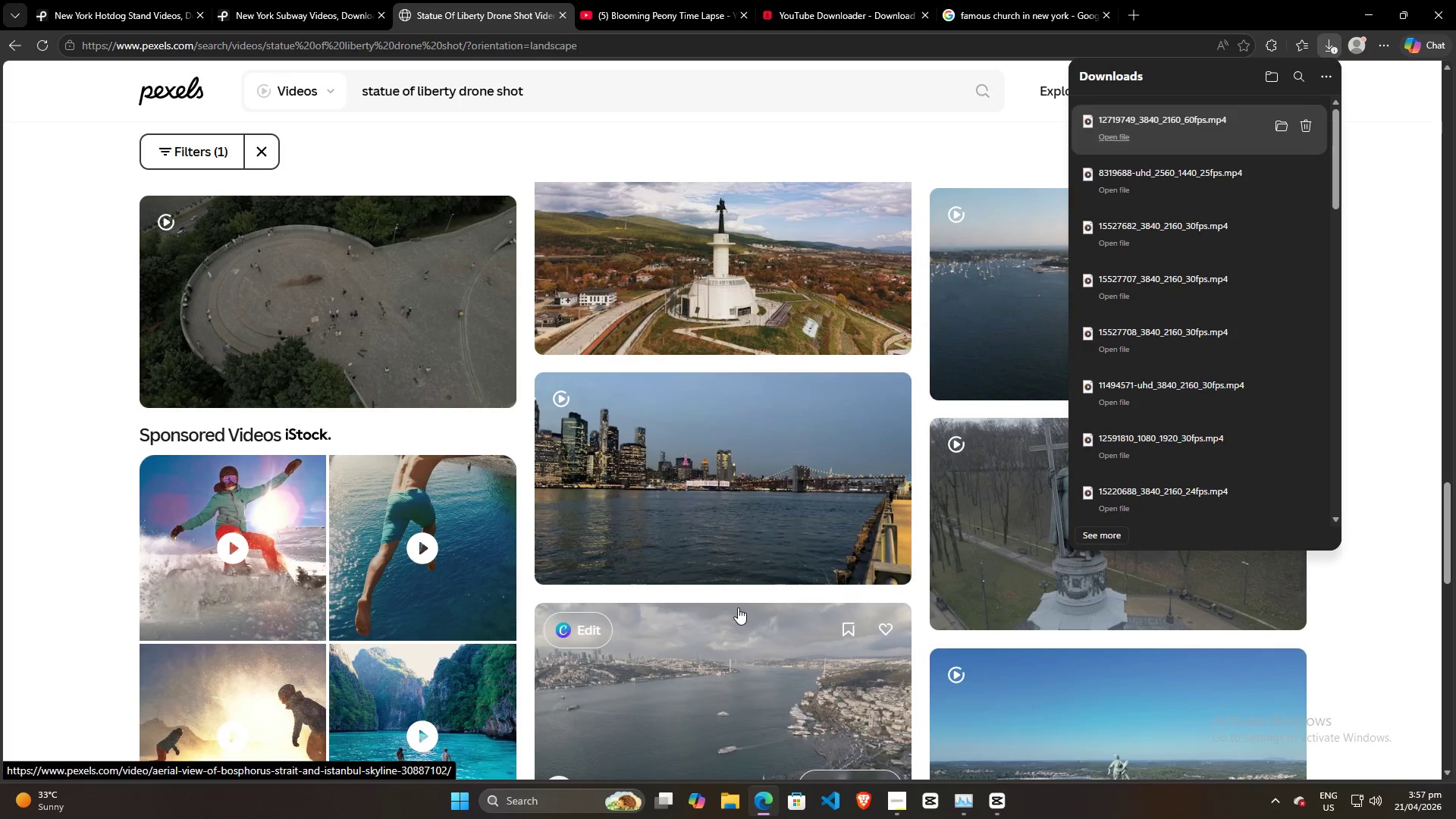 
left_click([1366, 597])
 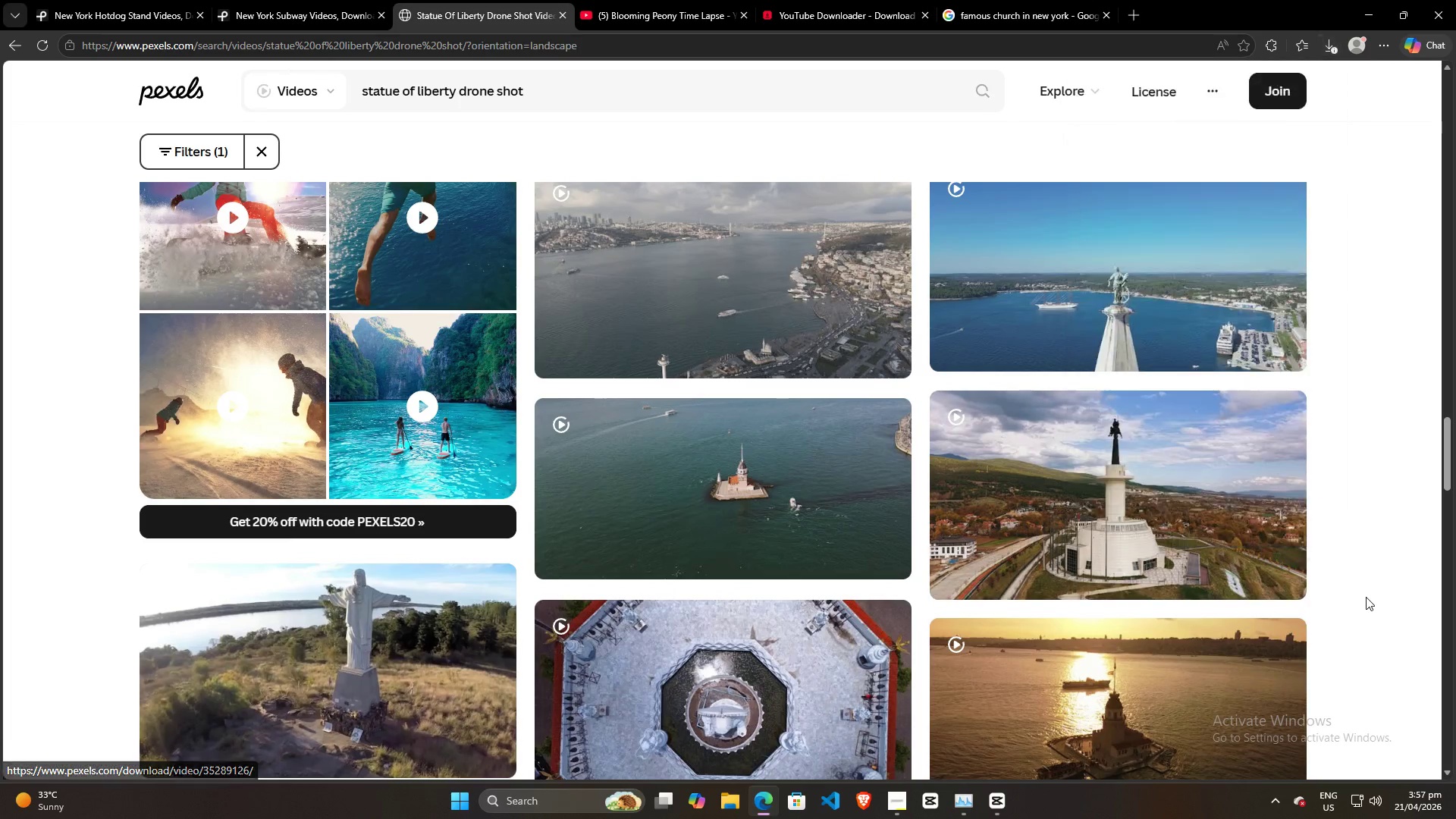 
scroll: coordinate [1366, 597], scroll_direction: down, amount: 18.0
 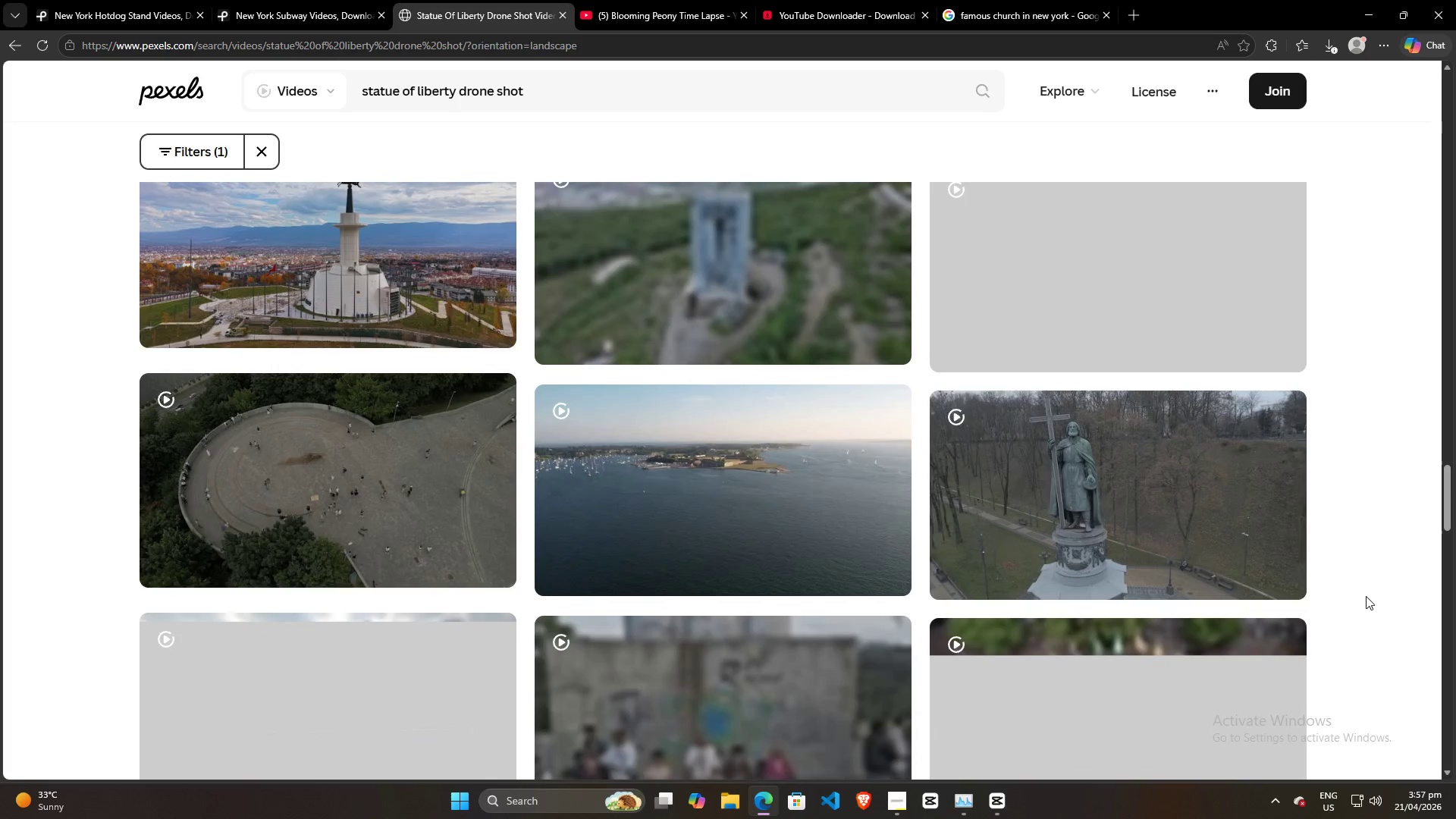 
key(ArrowRight)
 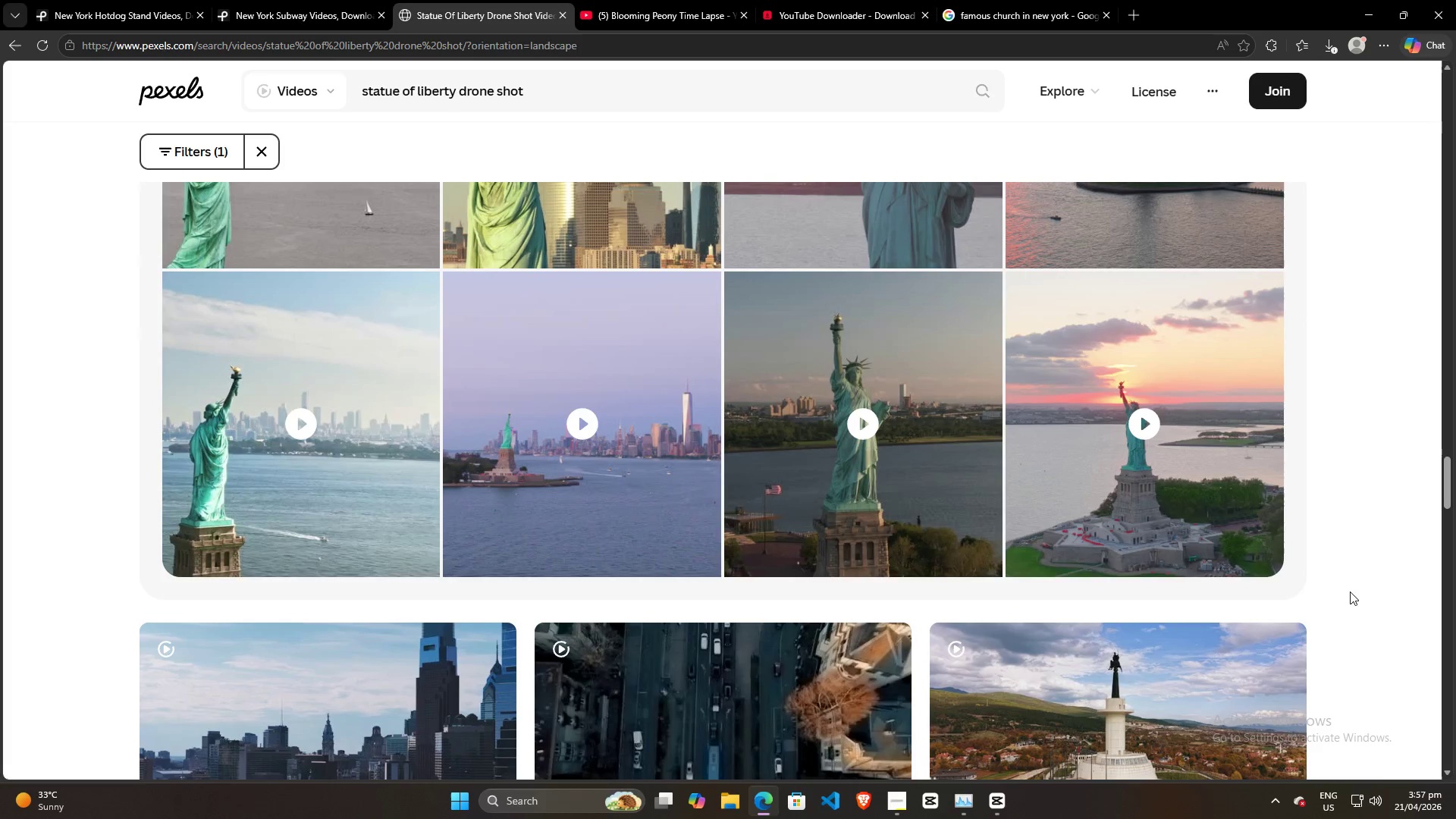 
scroll: coordinate [1350, 591], scroll_direction: down, amount: 53.0
 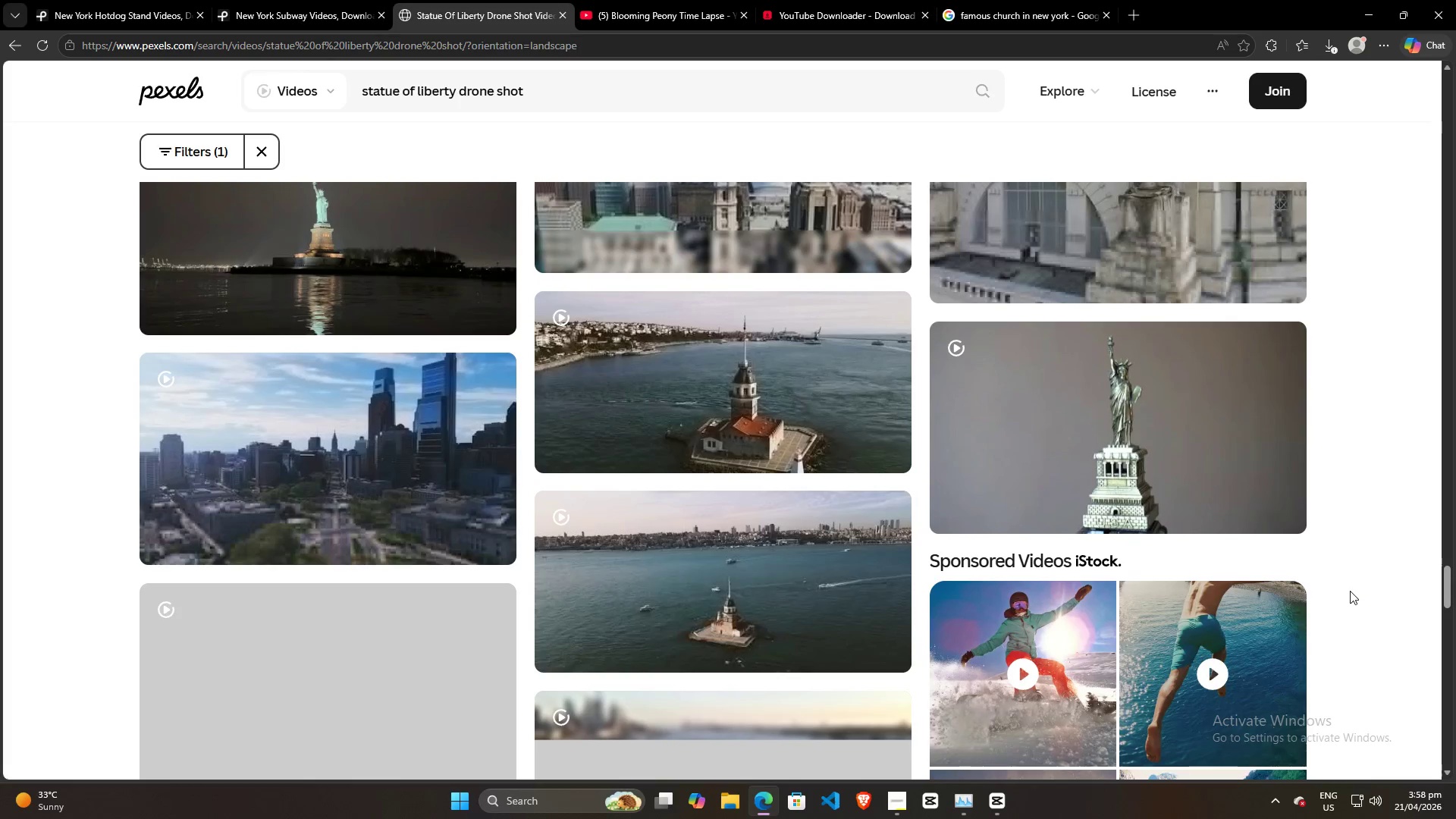 
scroll: coordinate [1350, 591], scroll_direction: down, amount: 9.0
 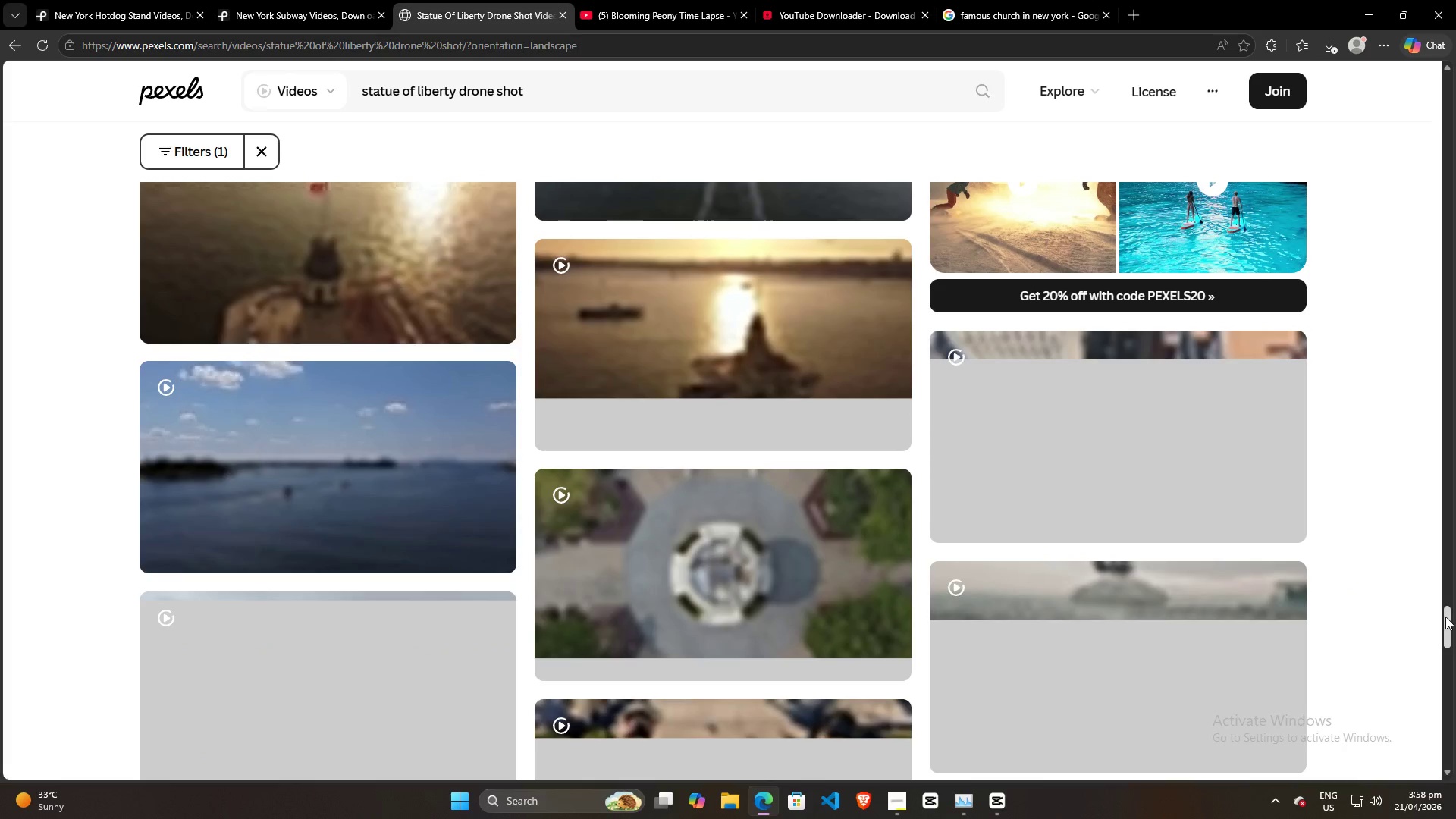 
left_click_drag(start_coordinate=[1445, 617], to_coordinate=[1446, 626])
 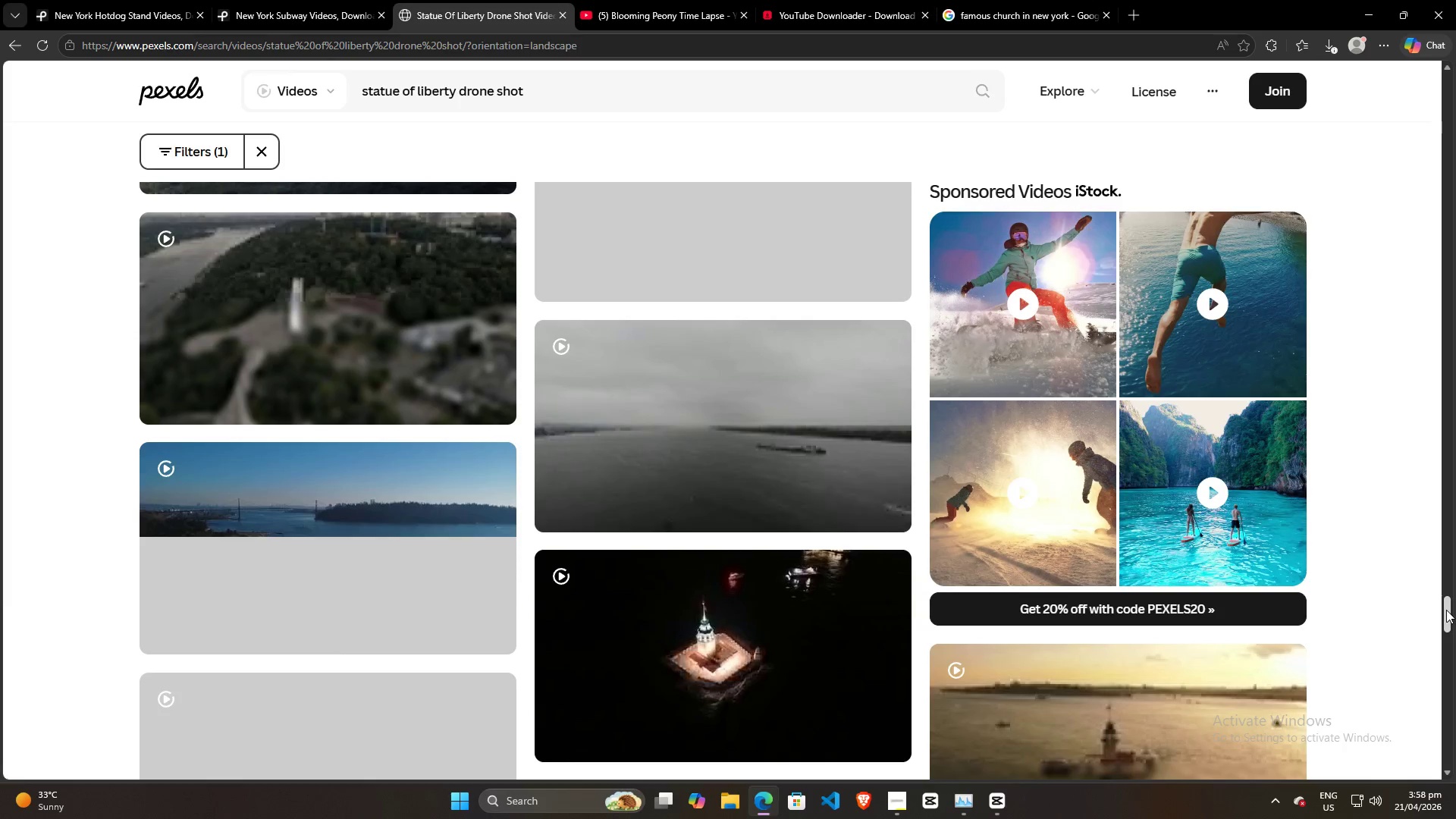 
left_click_drag(start_coordinate=[1446, 610], to_coordinate=[1438, 103])
 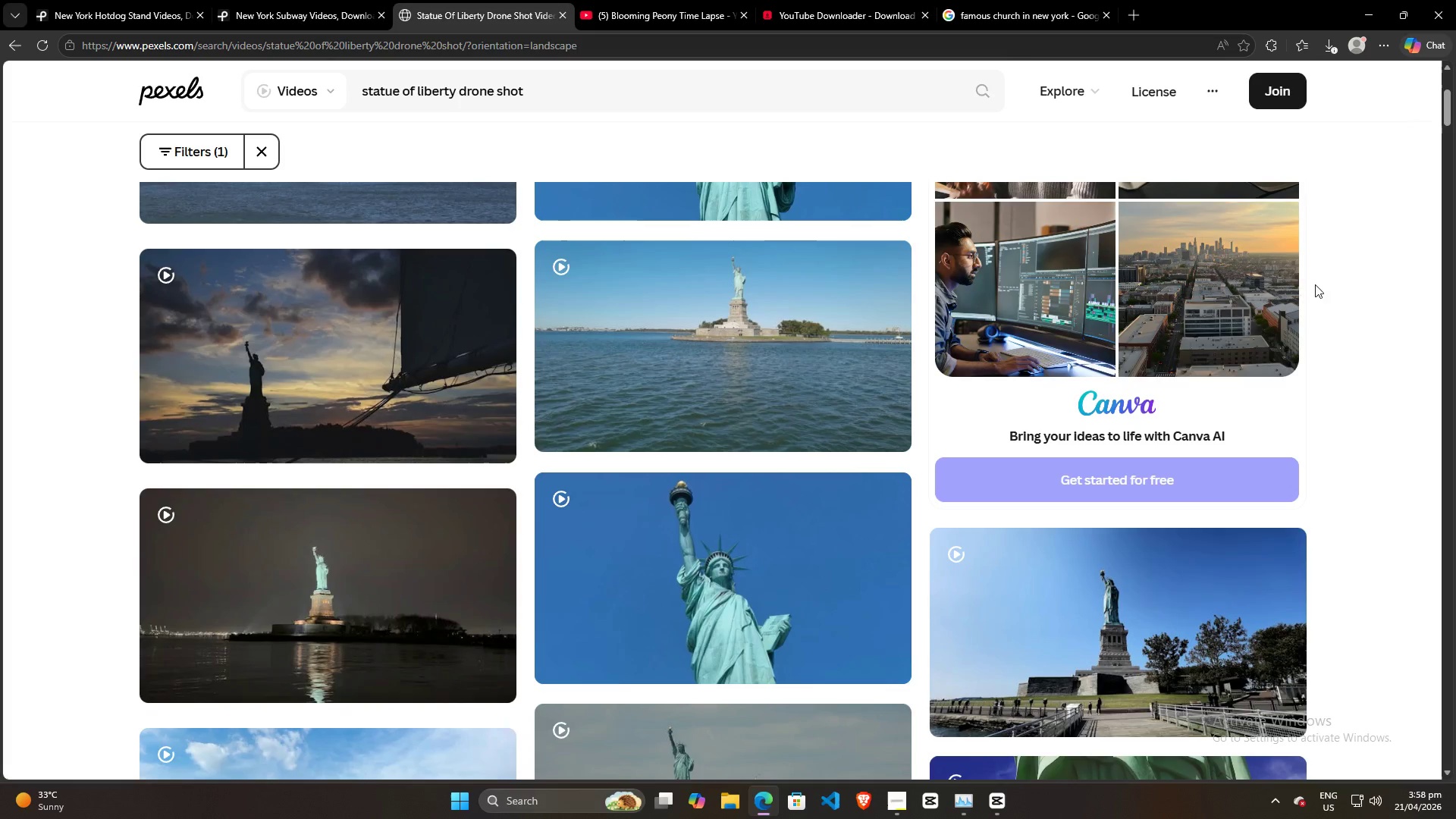 
scroll: coordinate [1057, 348], scroll_direction: up, amount: 14.0
 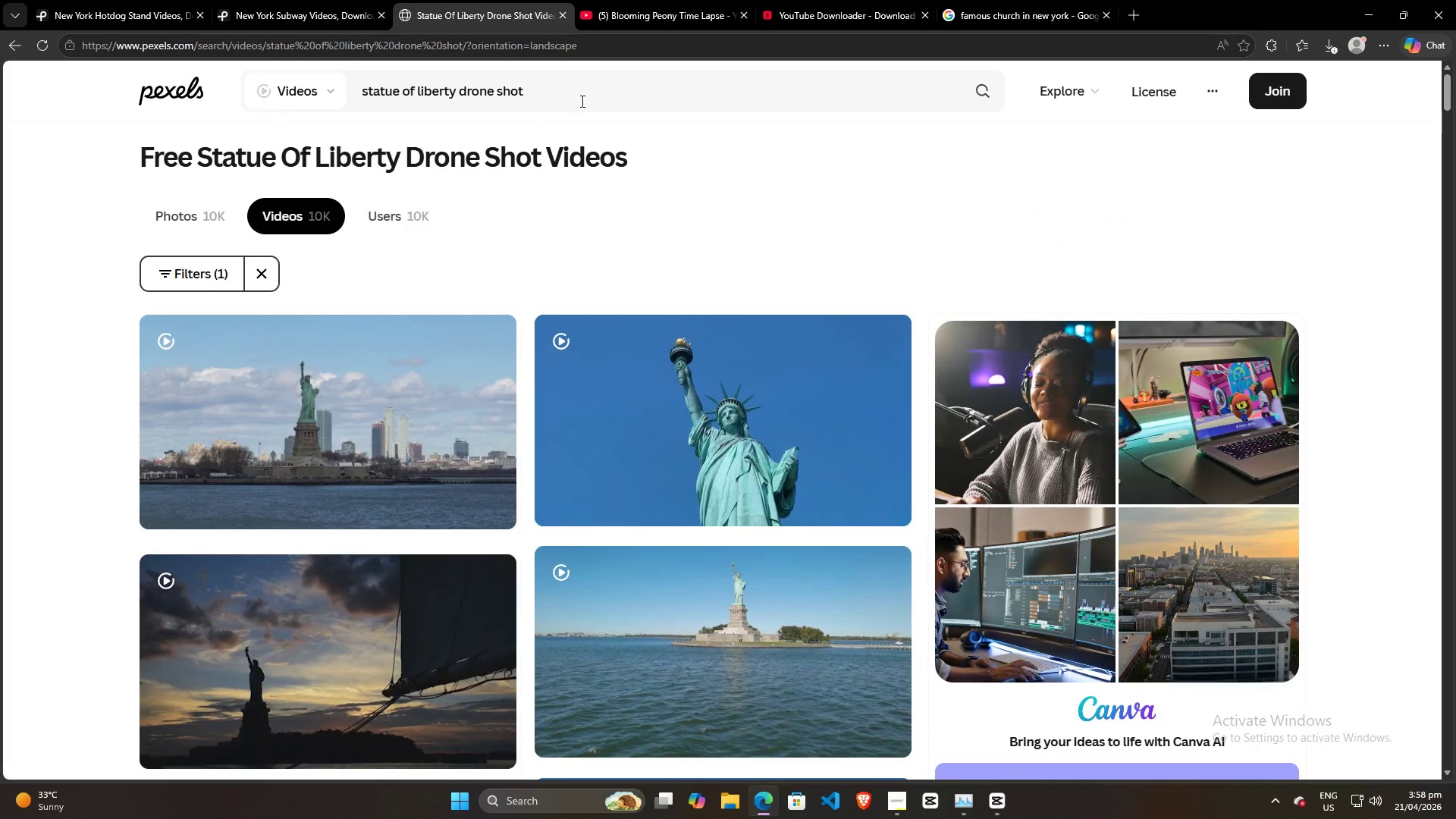 
left_click_drag(start_coordinate=[580, 99], to_coordinate=[450, 87])
 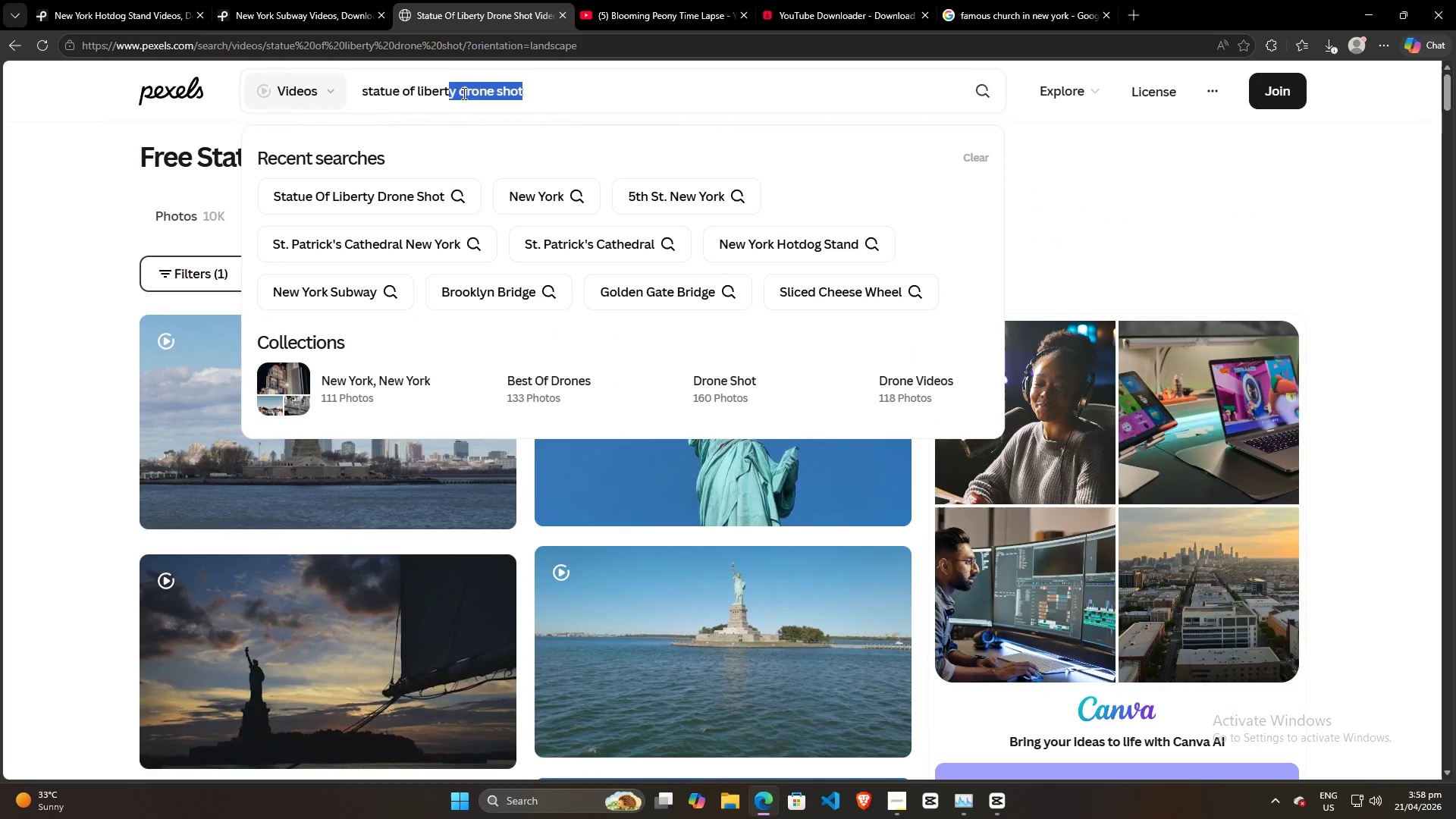 
key(Y)
 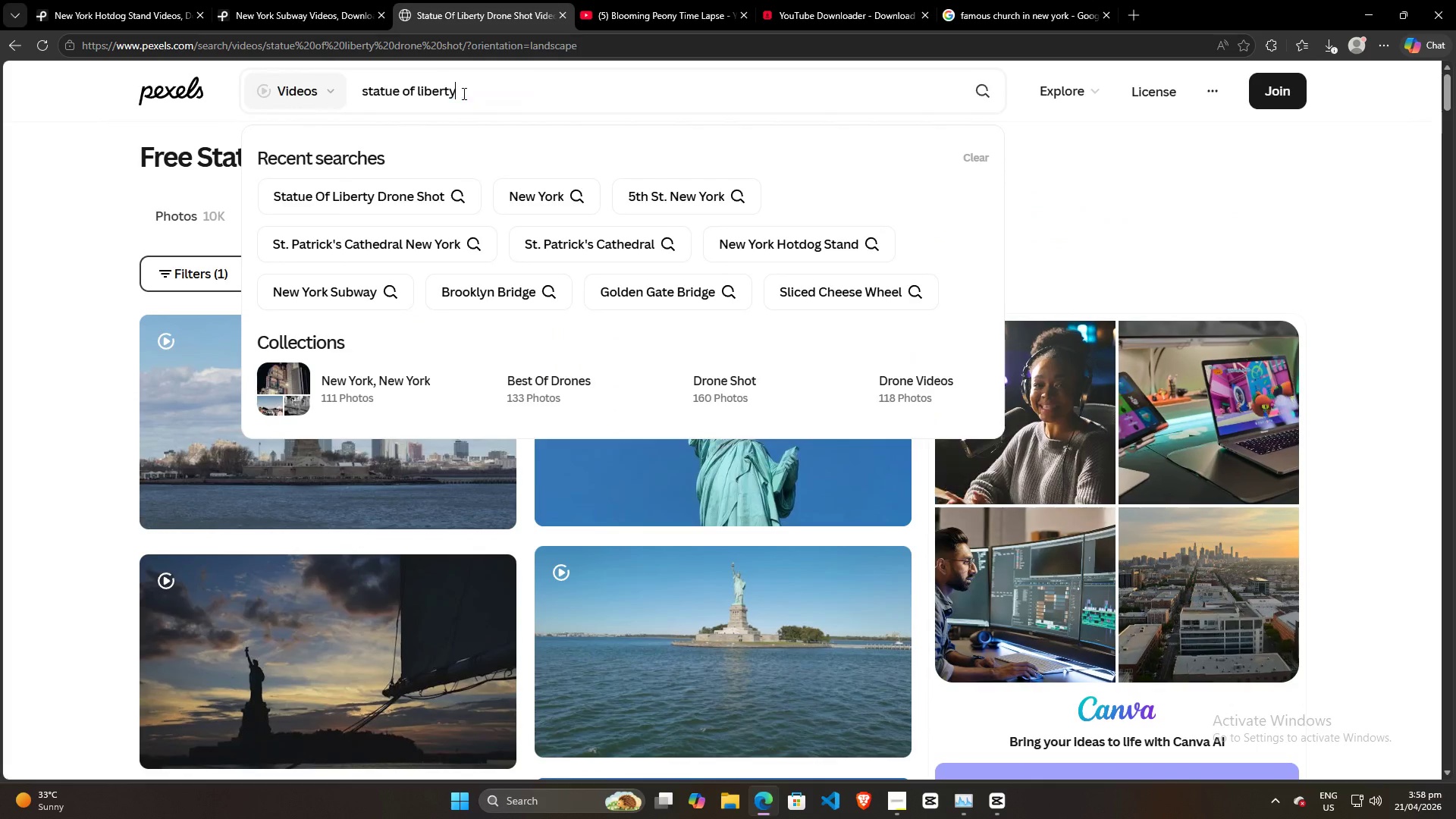 
key(Enter)
 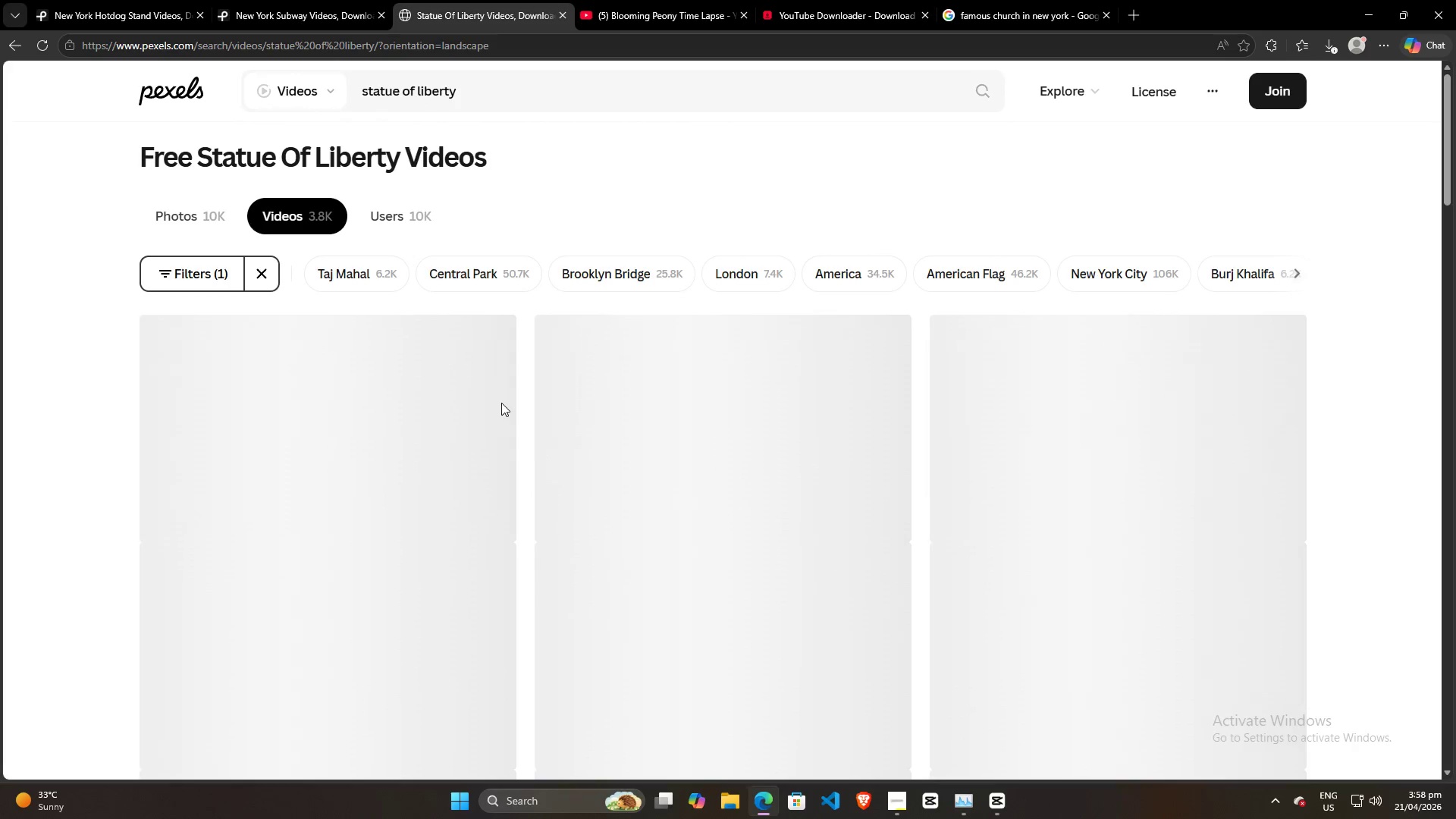 
scroll: coordinate [503, 406], scroll_direction: down, amount: 12.0
 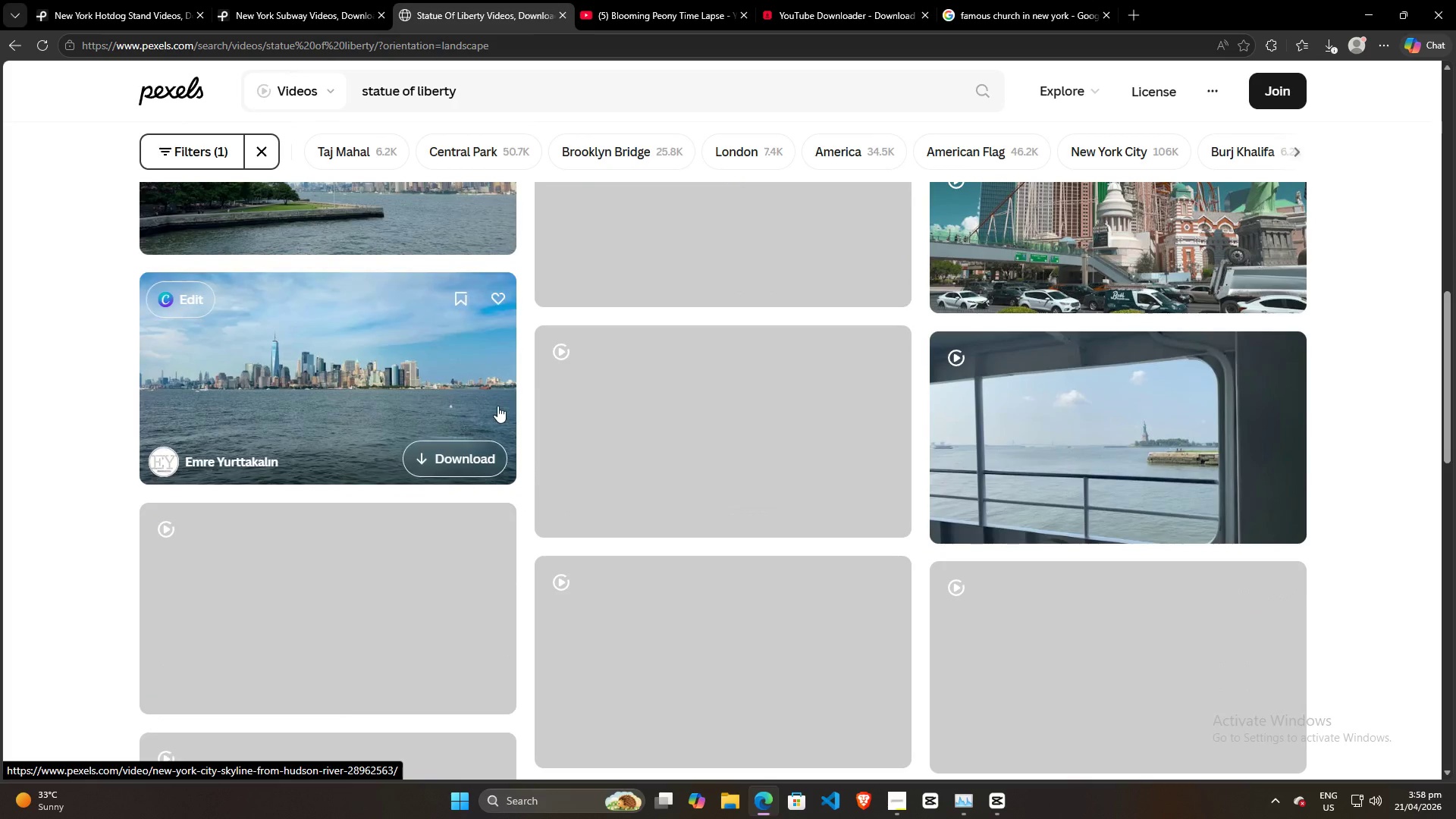 
scroll: coordinate [474, 361], scroll_direction: up, amount: 9.0
 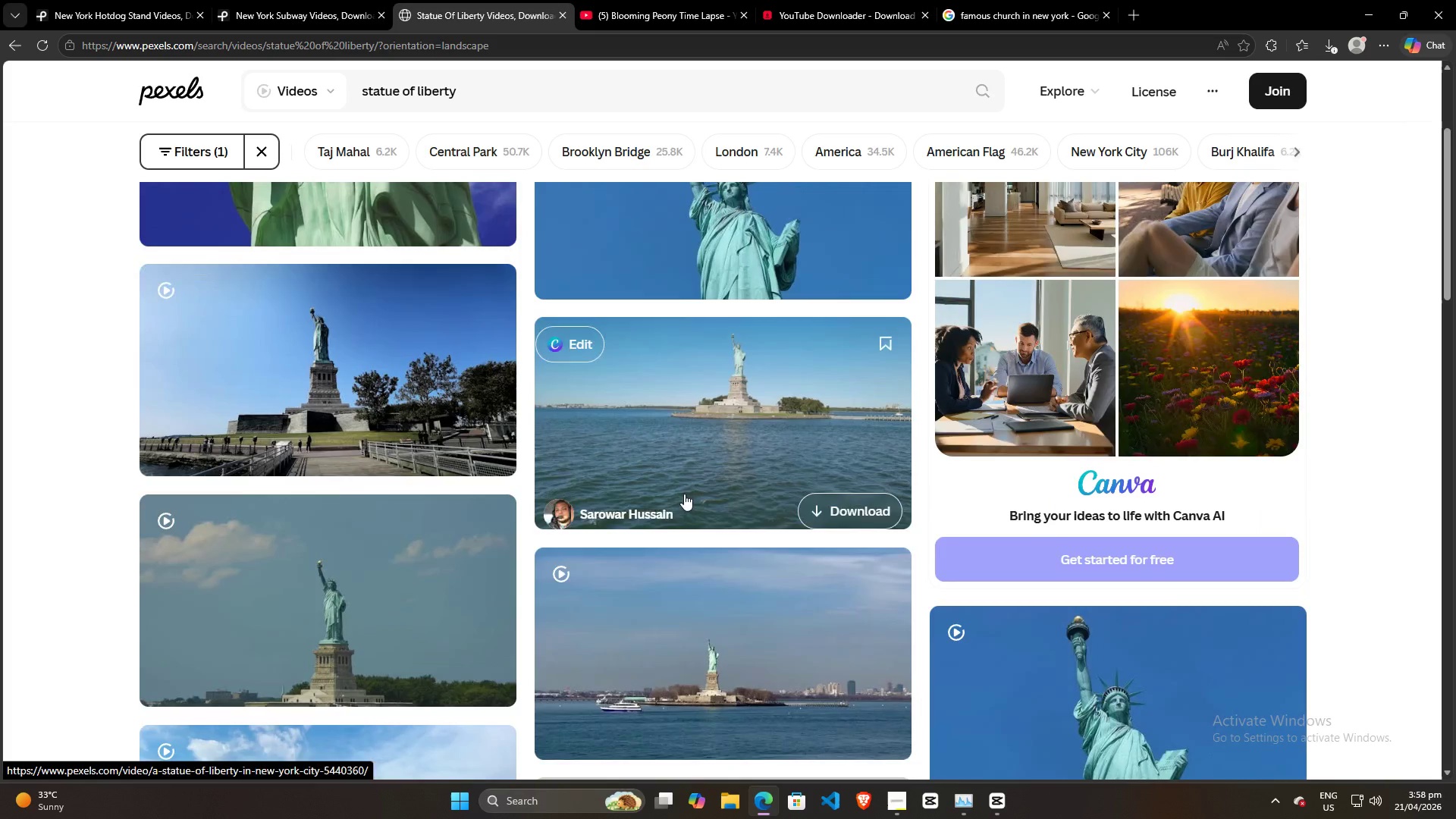 
mouse_move([701, 651])
 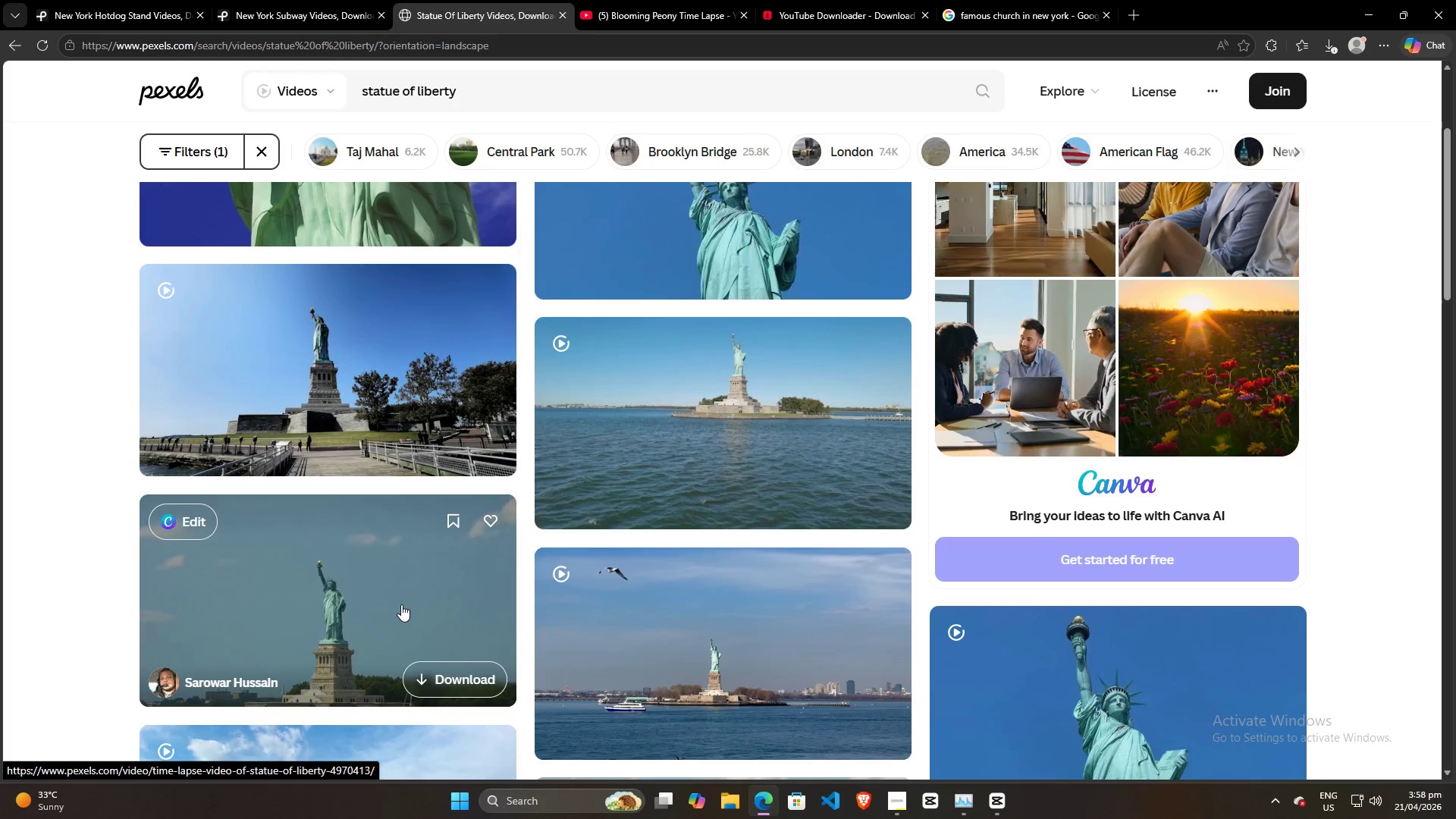 
wait(7.82)
 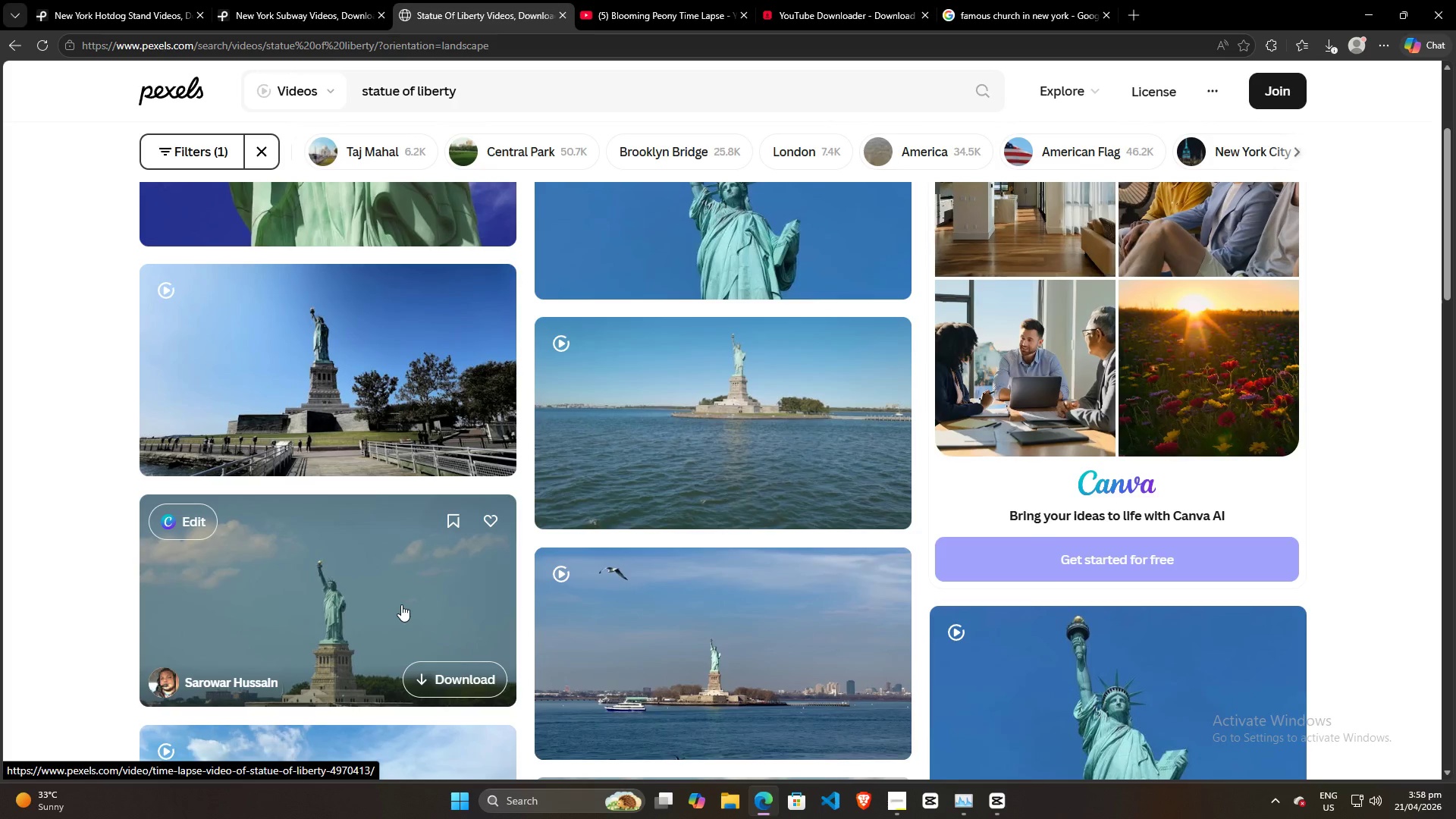 
left_click([444, 677])
 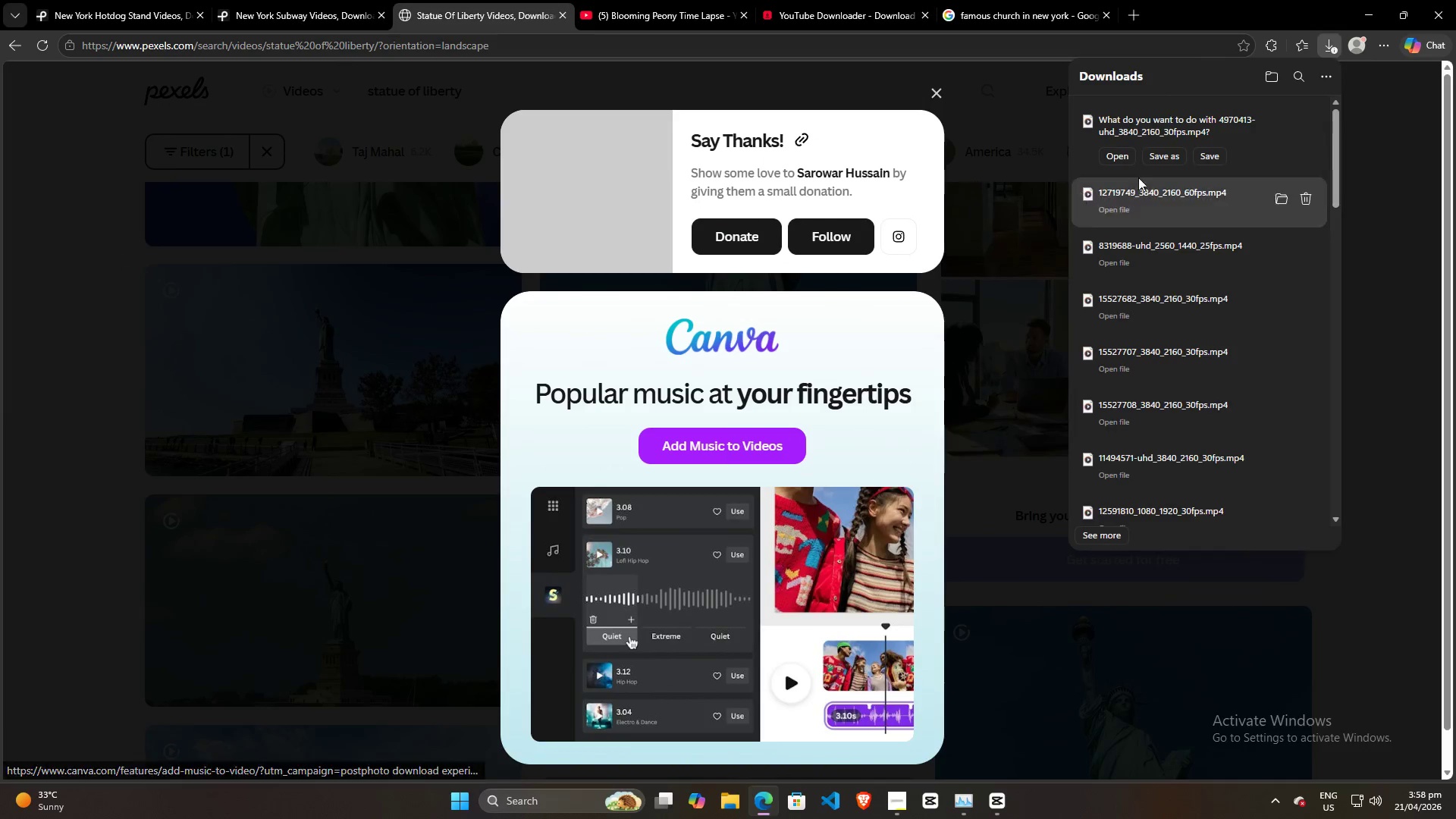 
left_click([1216, 162])
 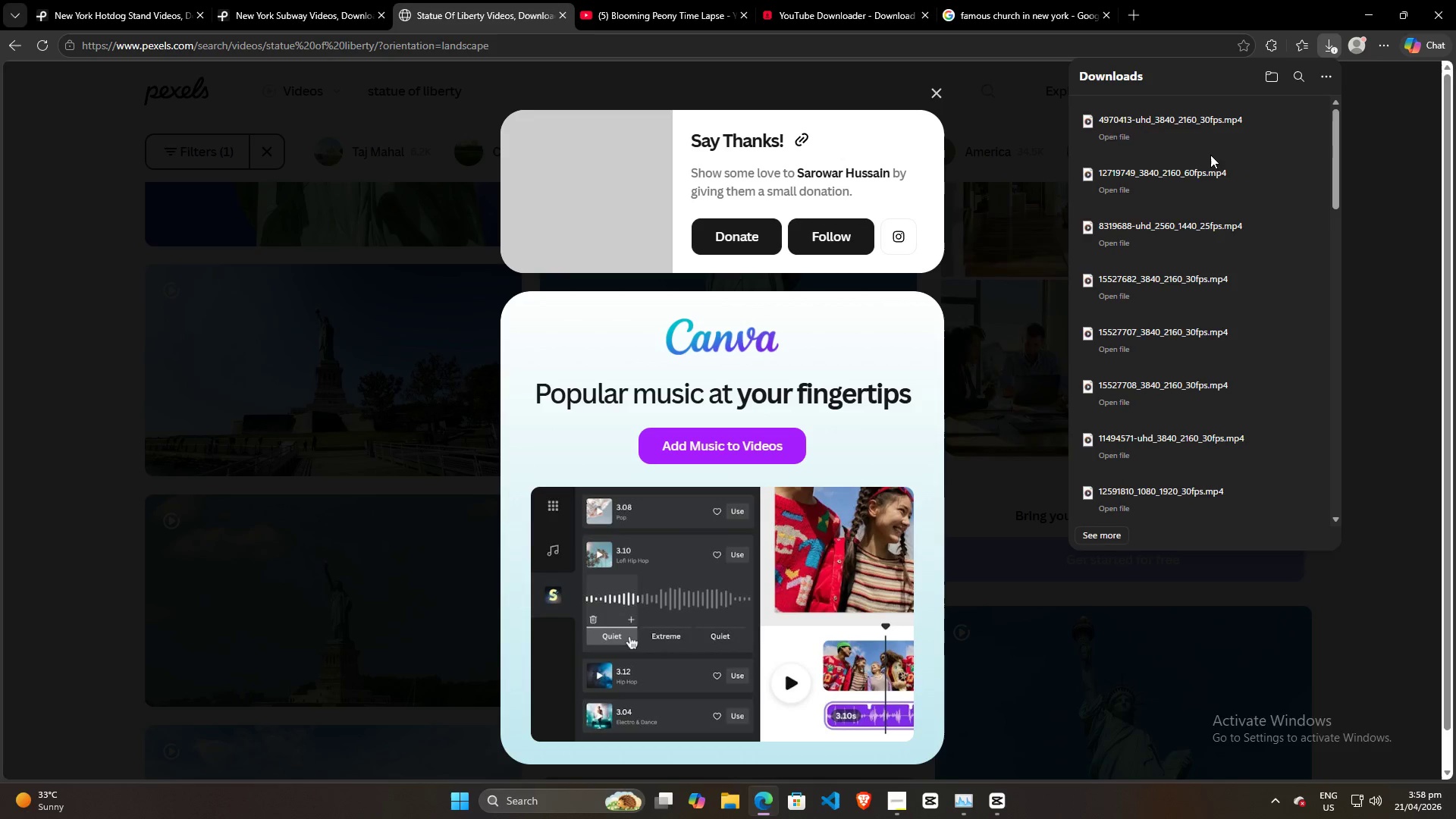 
left_click_drag(start_coordinate=[1199, 133], to_coordinate=[416, 332])
 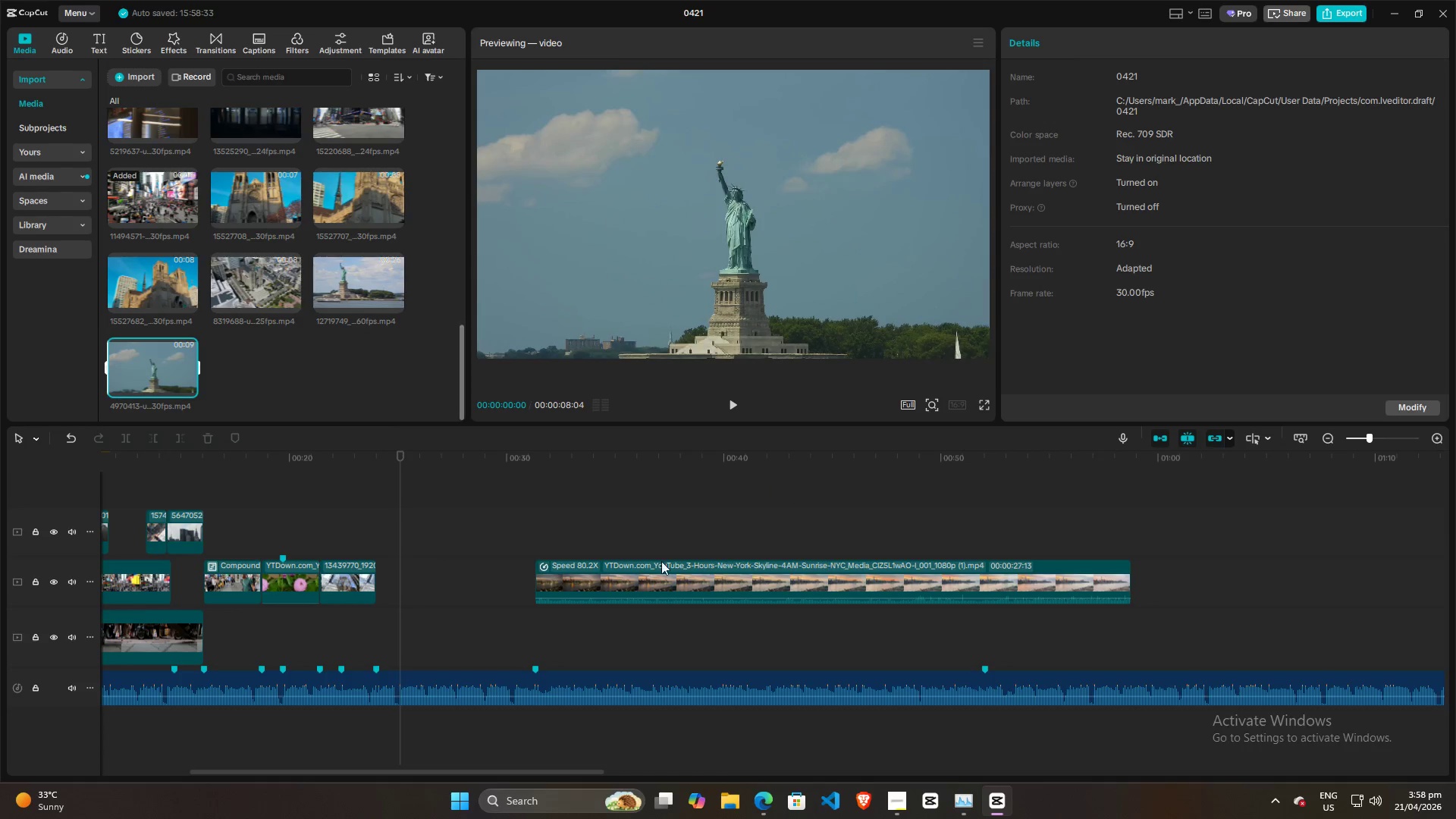 
key(Alt+AltLeft)
 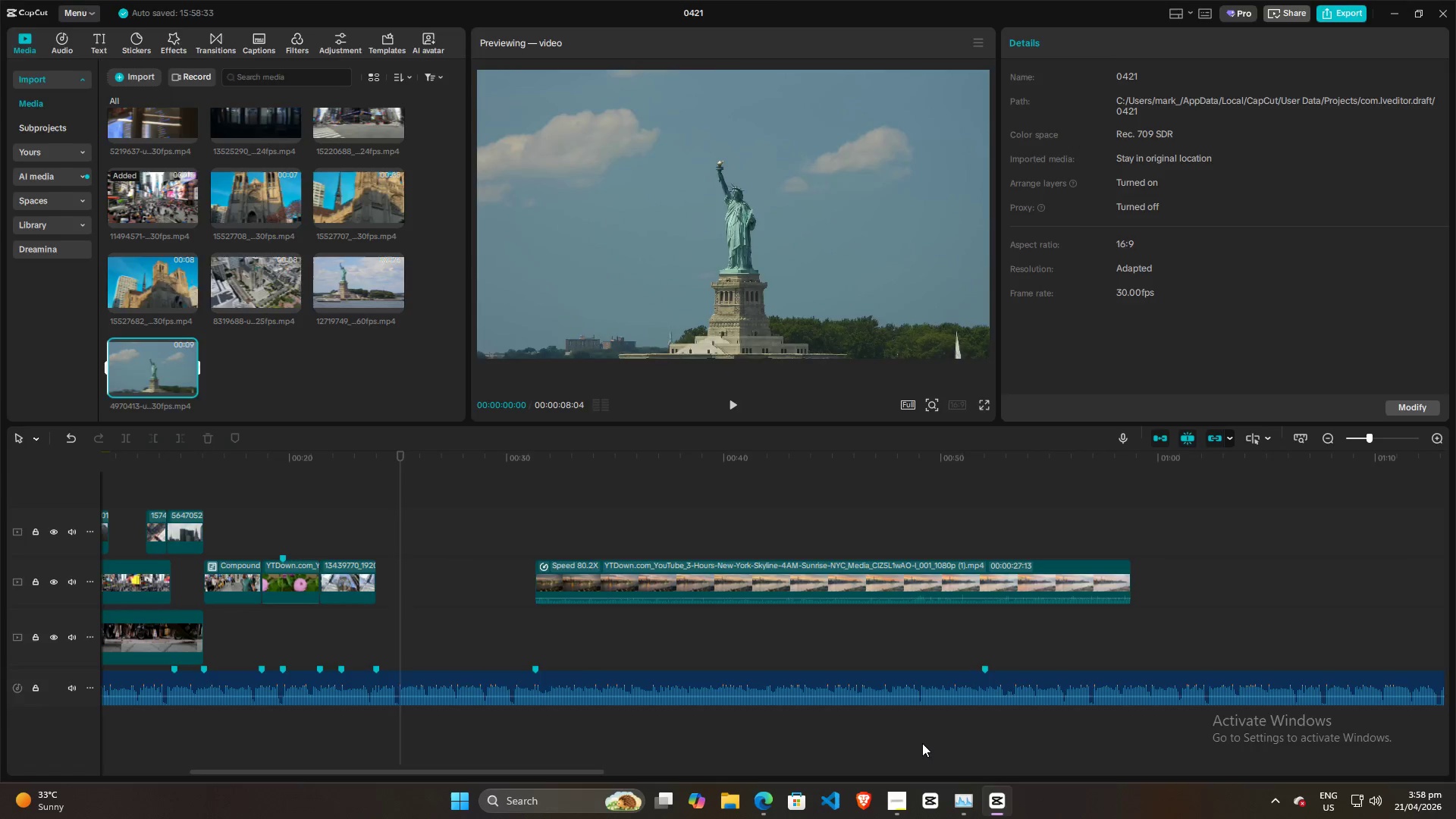 
key(Alt+Tab)
 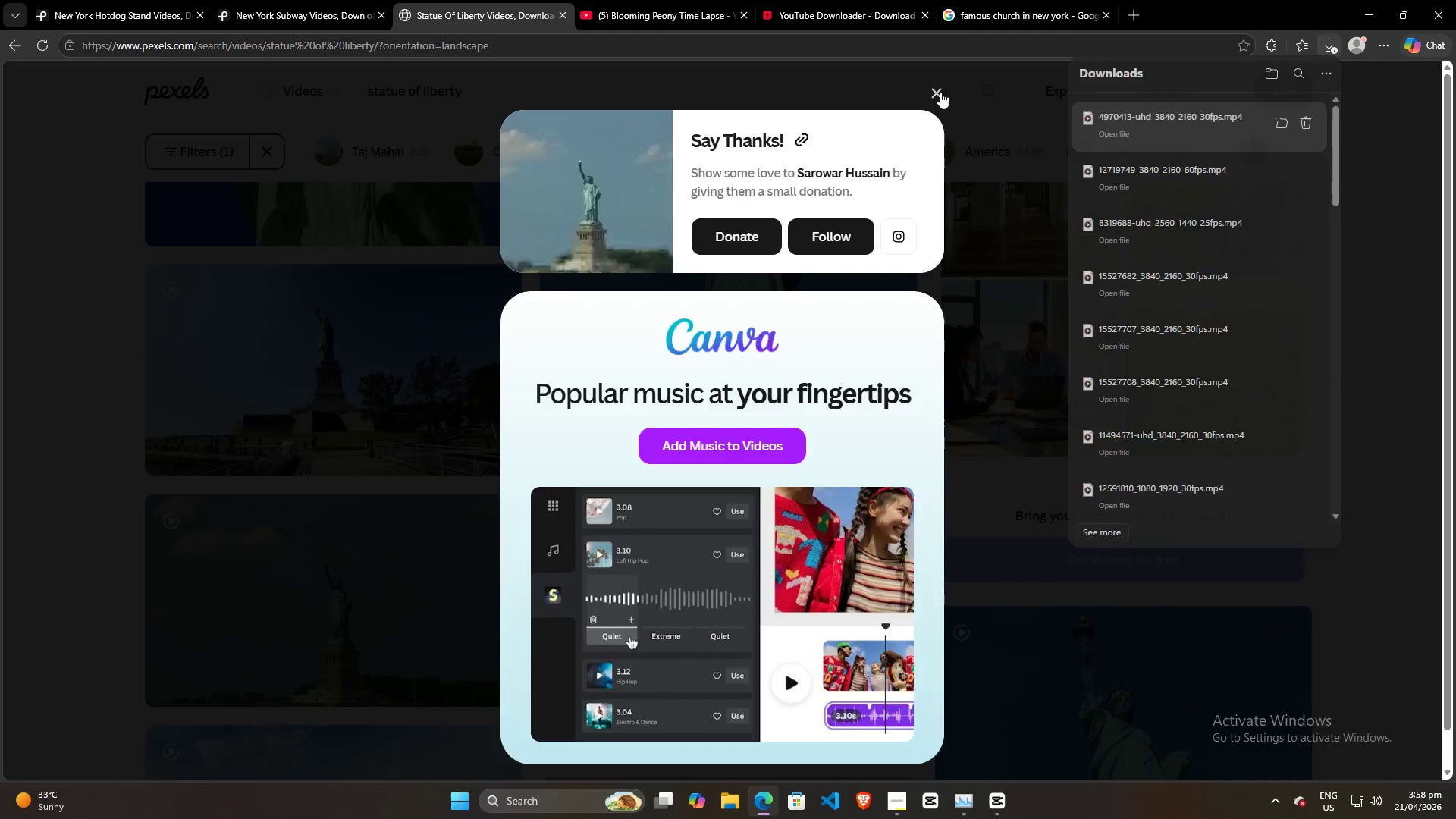 
double_click([1377, 426])
 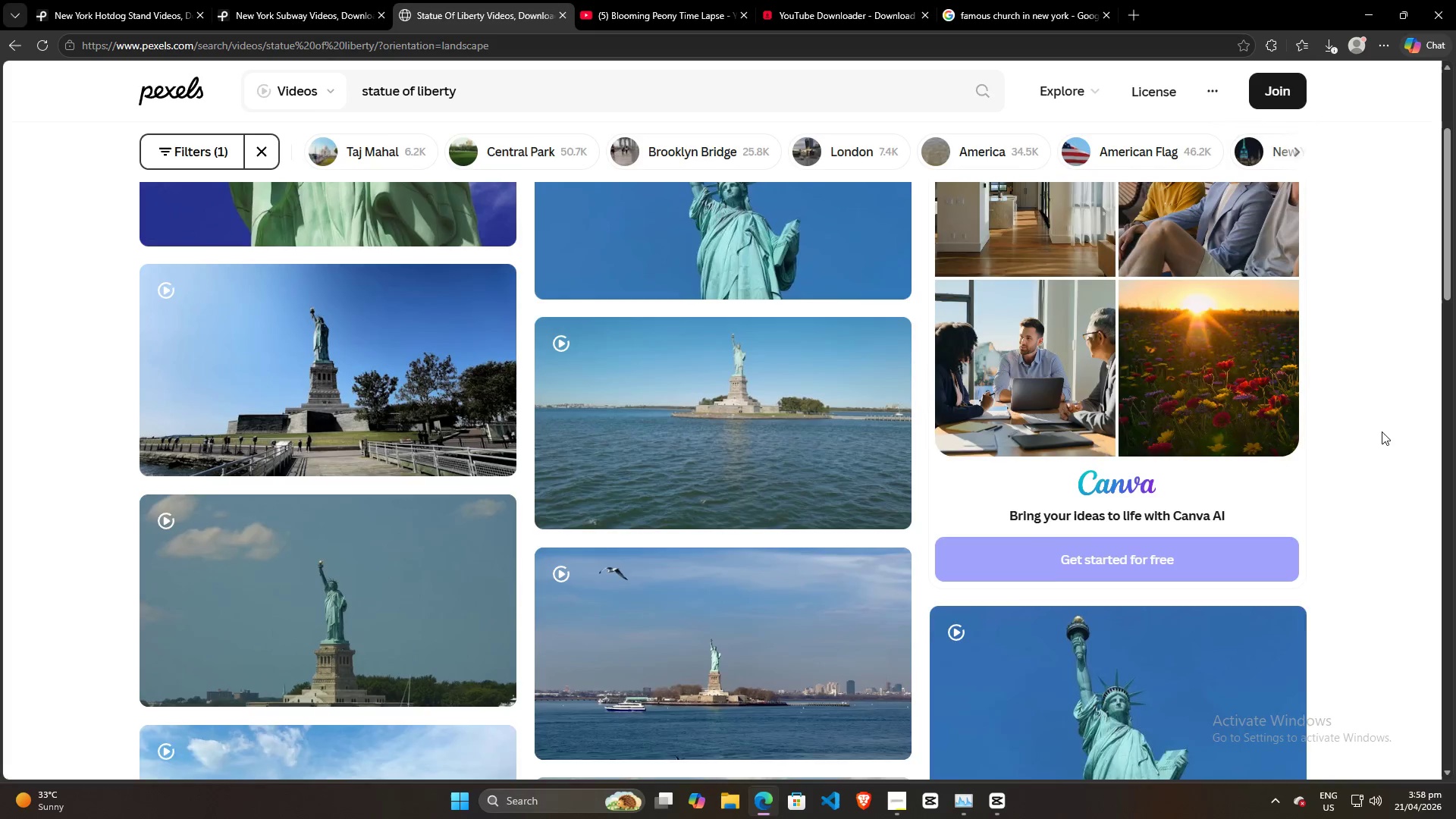 
scroll: coordinate [1382, 431], scroll_direction: up, amount: 15.0
 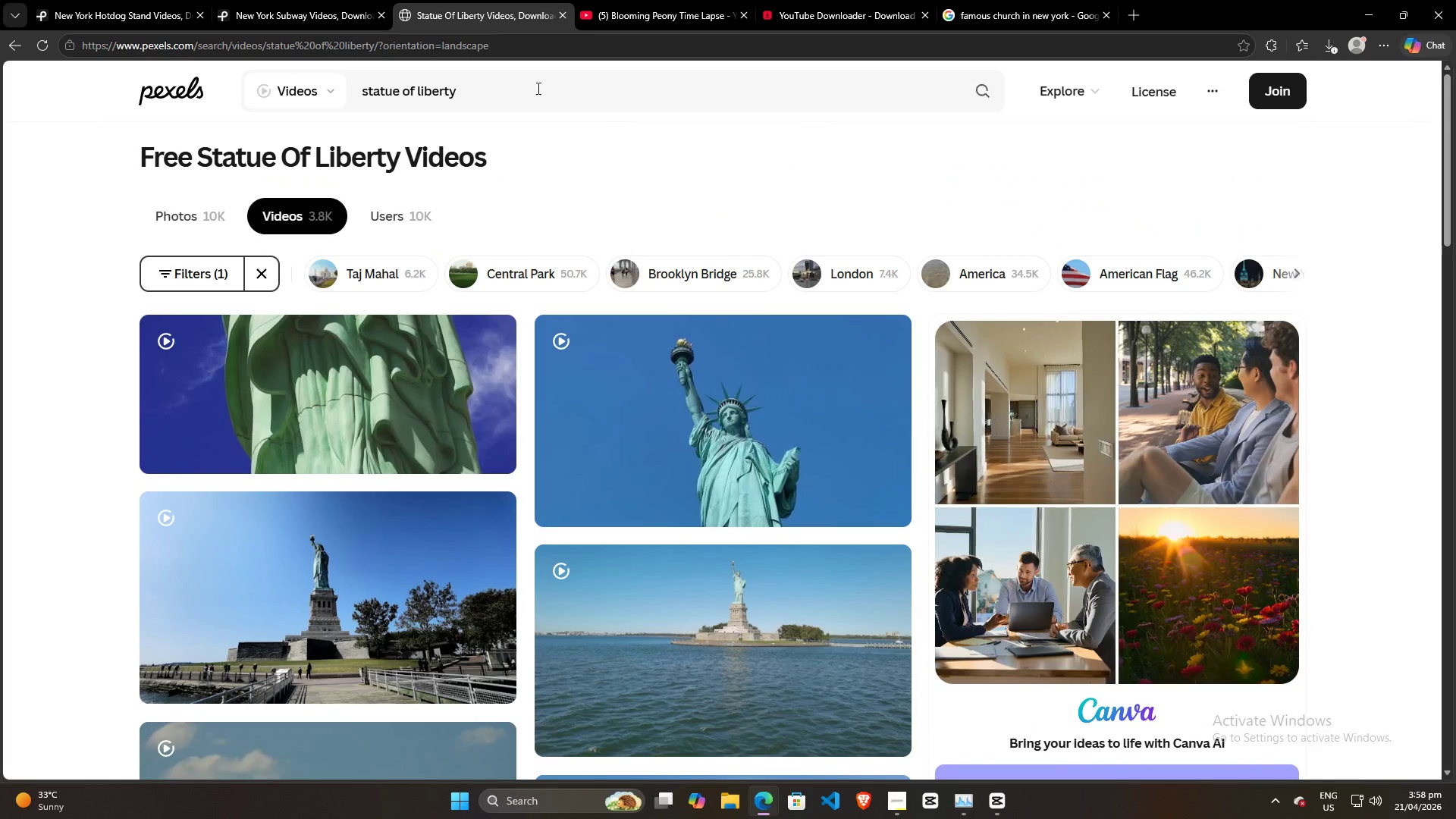 
left_click_drag(start_coordinate=[517, 89], to_coordinate=[29, 88])
 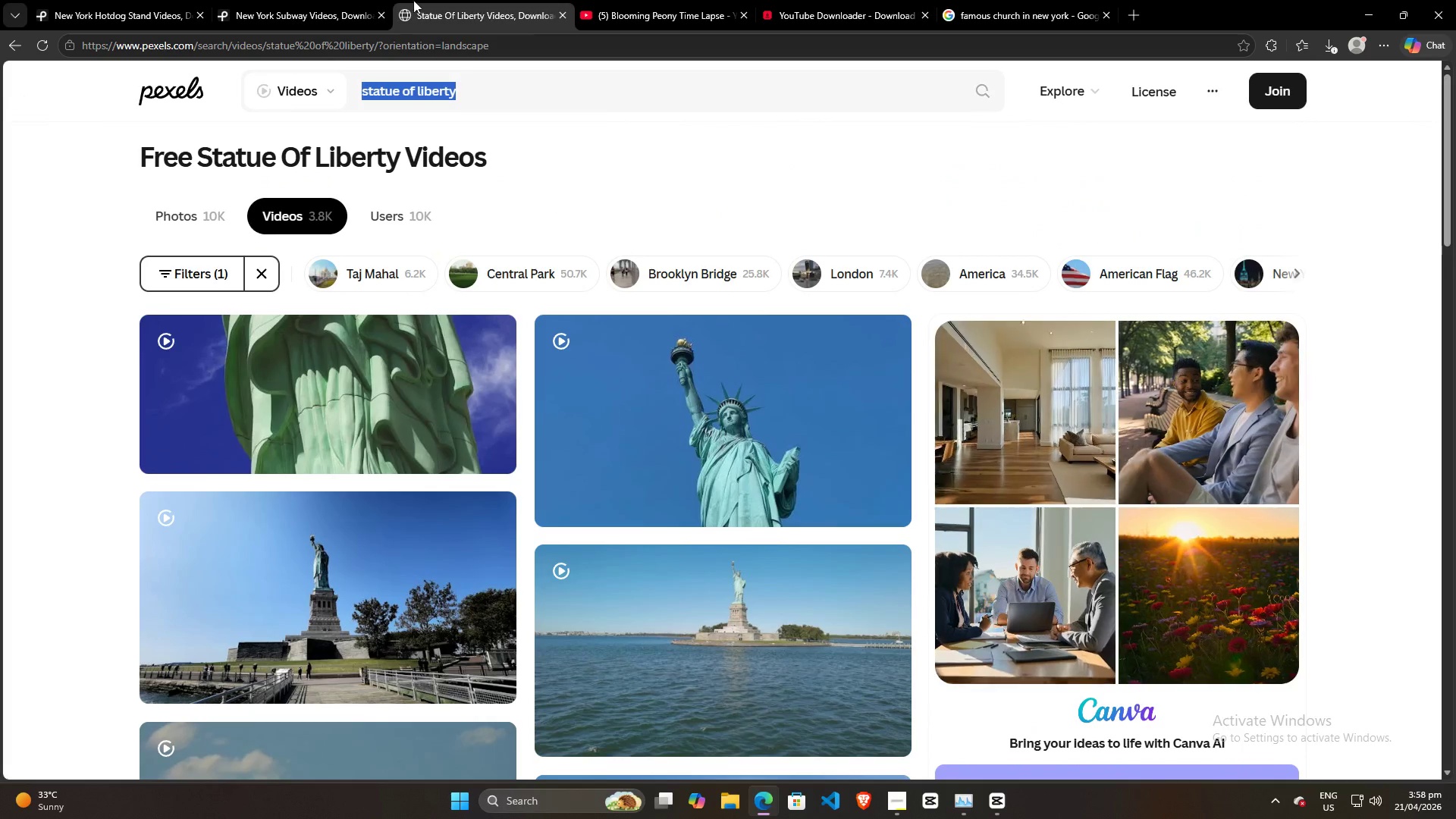 
left_click([300, 0])
 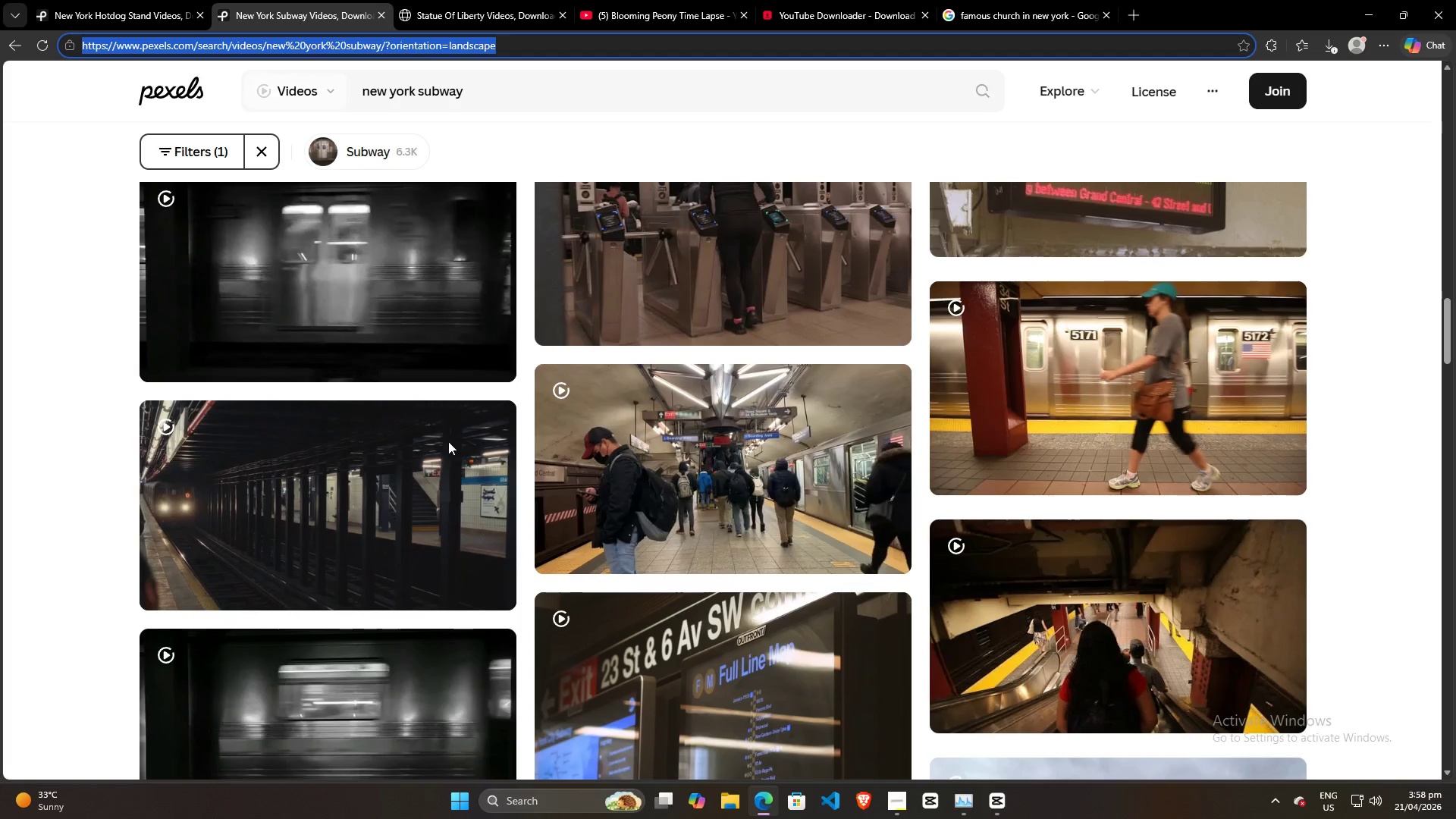 
scroll: coordinate [479, 584], scroll_direction: down, amount: 6.0
 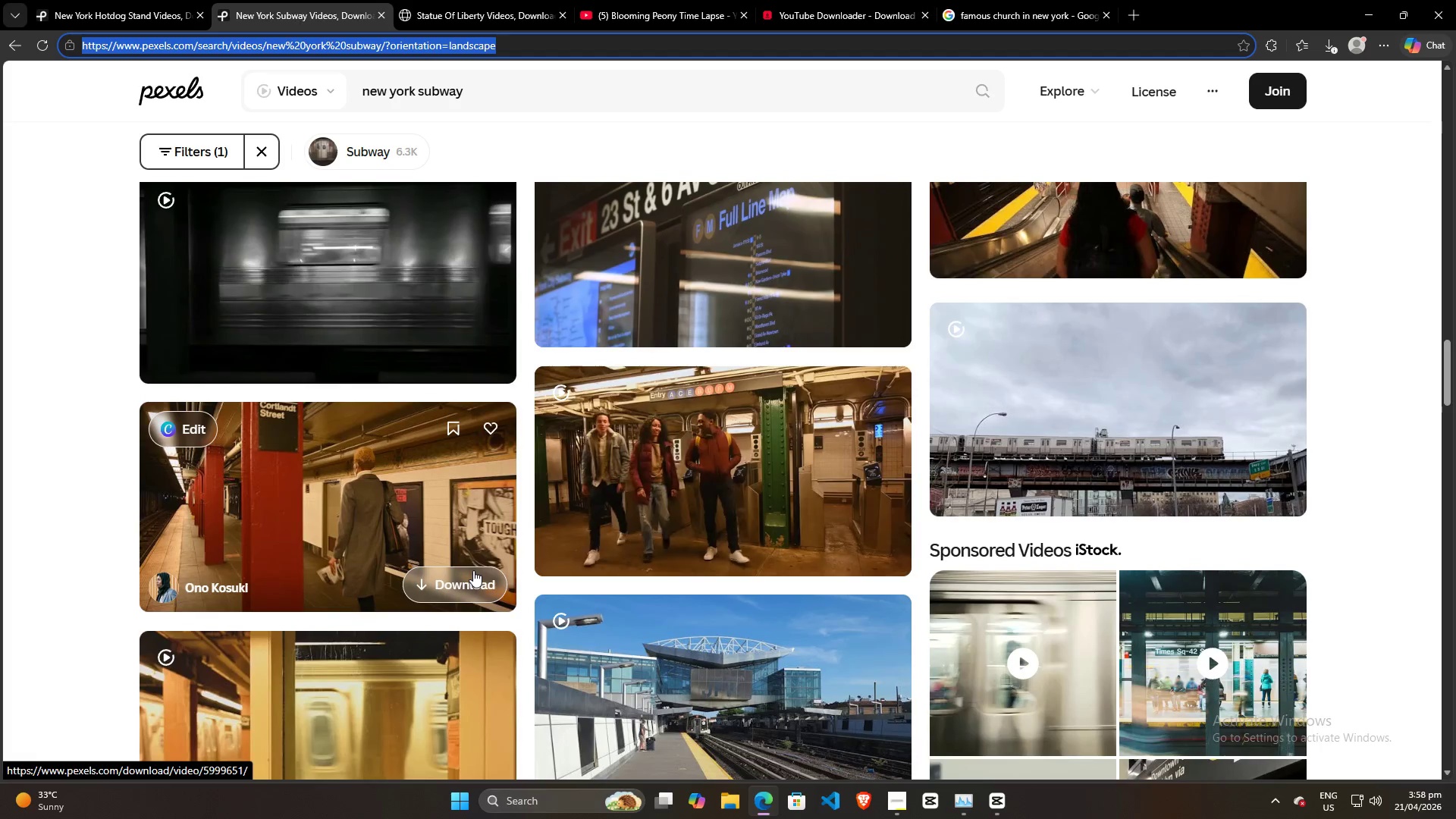 
scroll: coordinate [471, 570], scroll_direction: up, amount: 12.0
 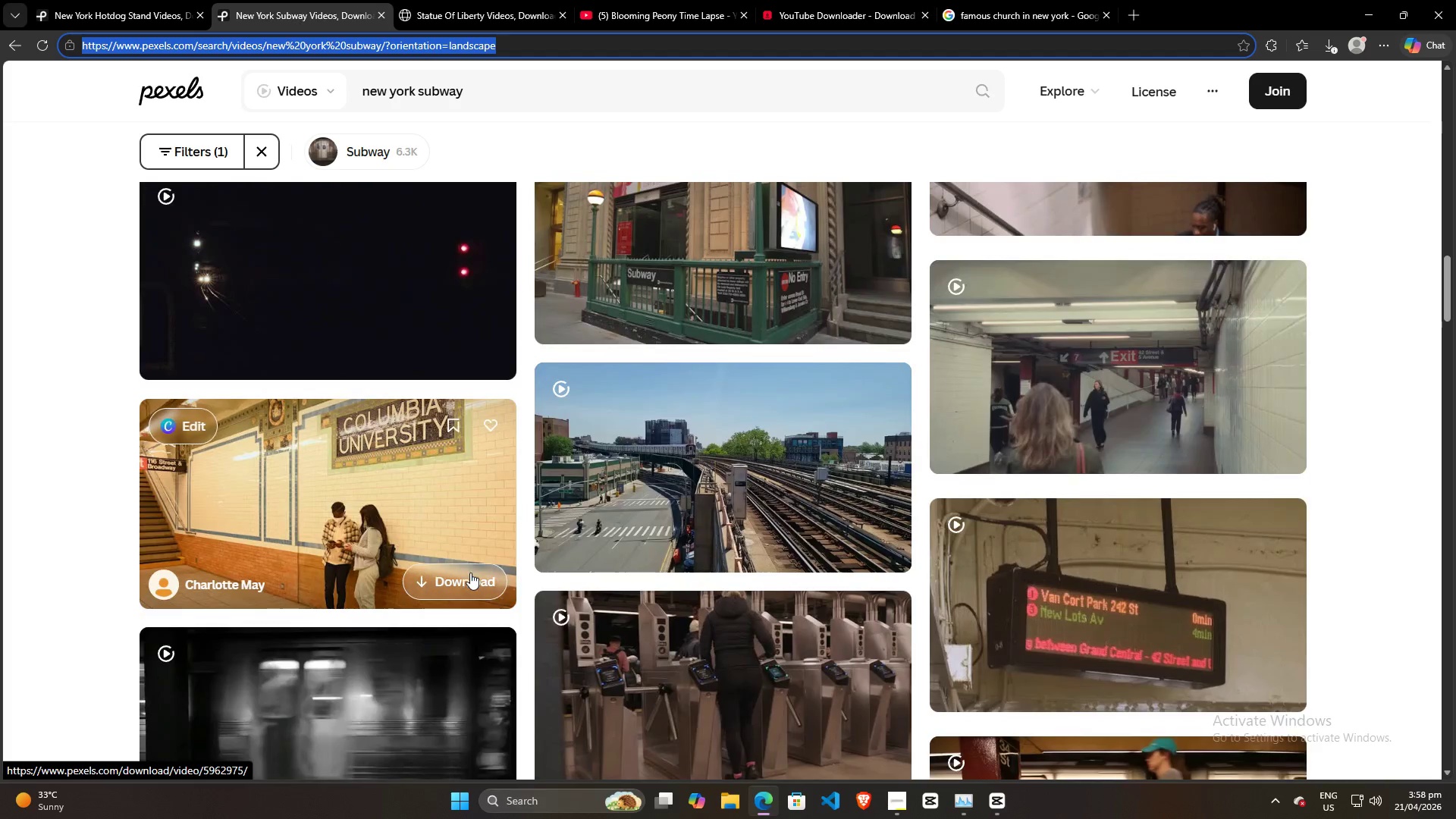 
scroll: coordinate [472, 575], scroll_direction: none, amount: 0.0
 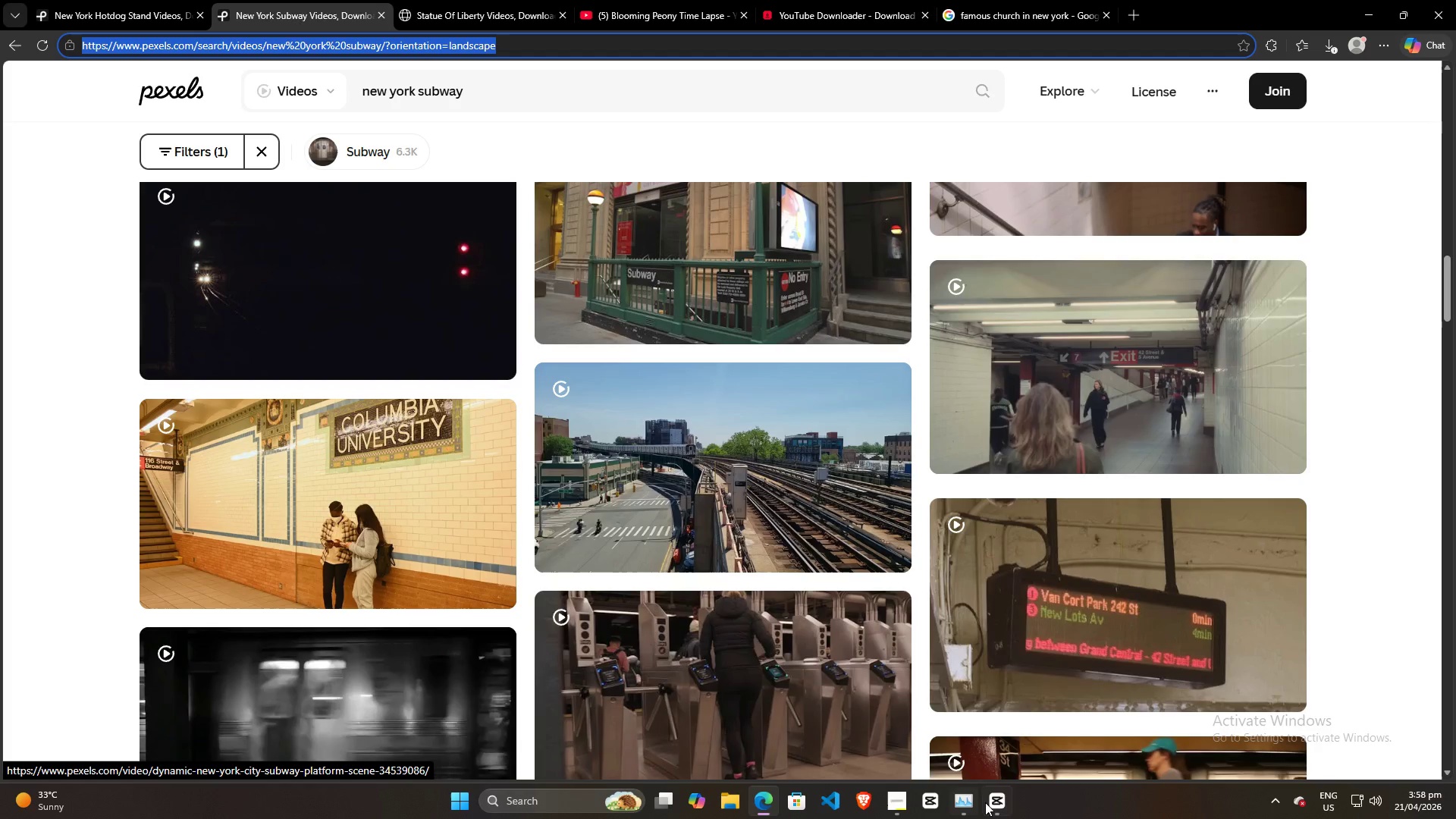 
left_click([989, 802])
 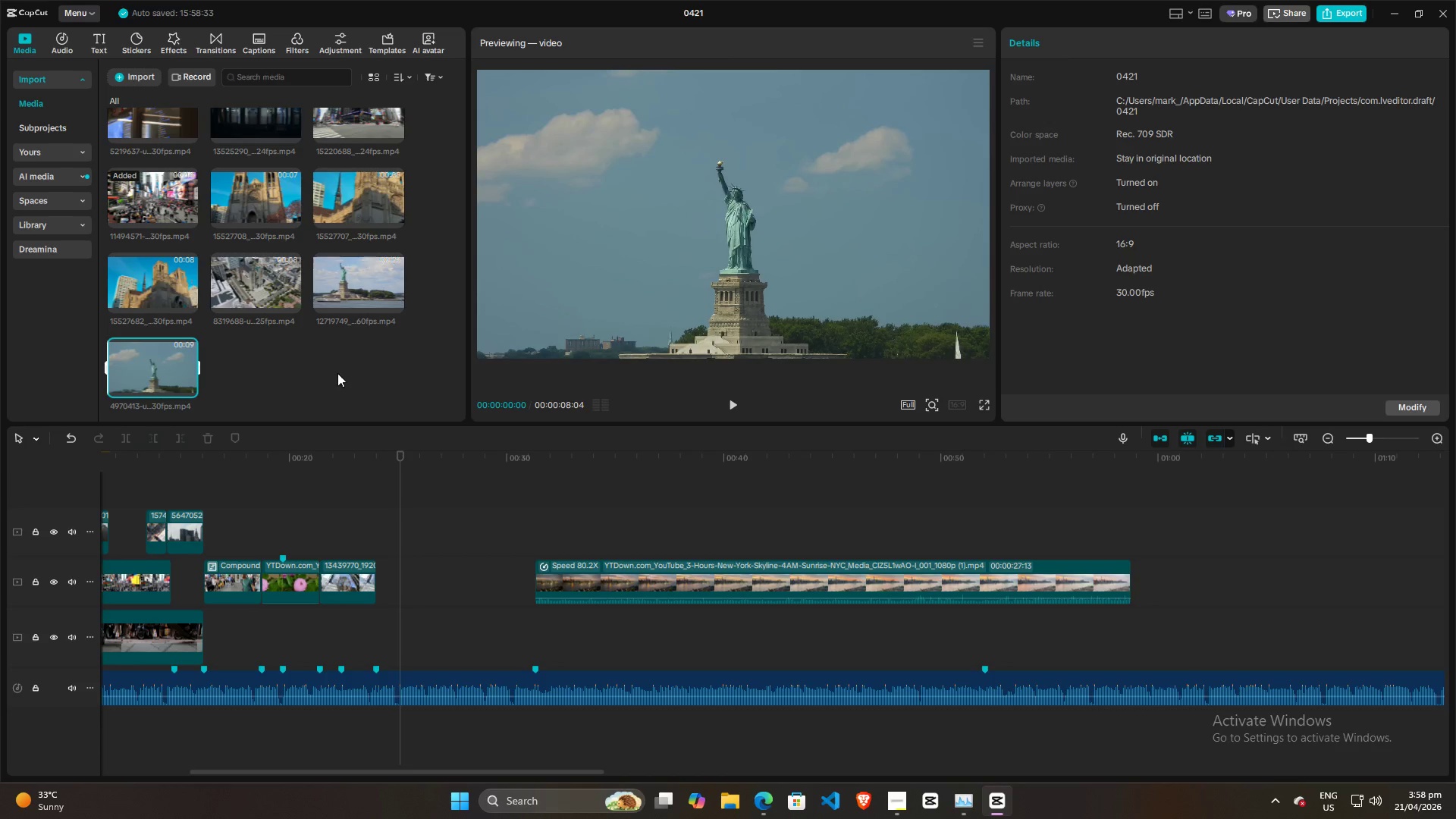 
scroll: coordinate [322, 357], scroll_direction: up, amount: 2.0
 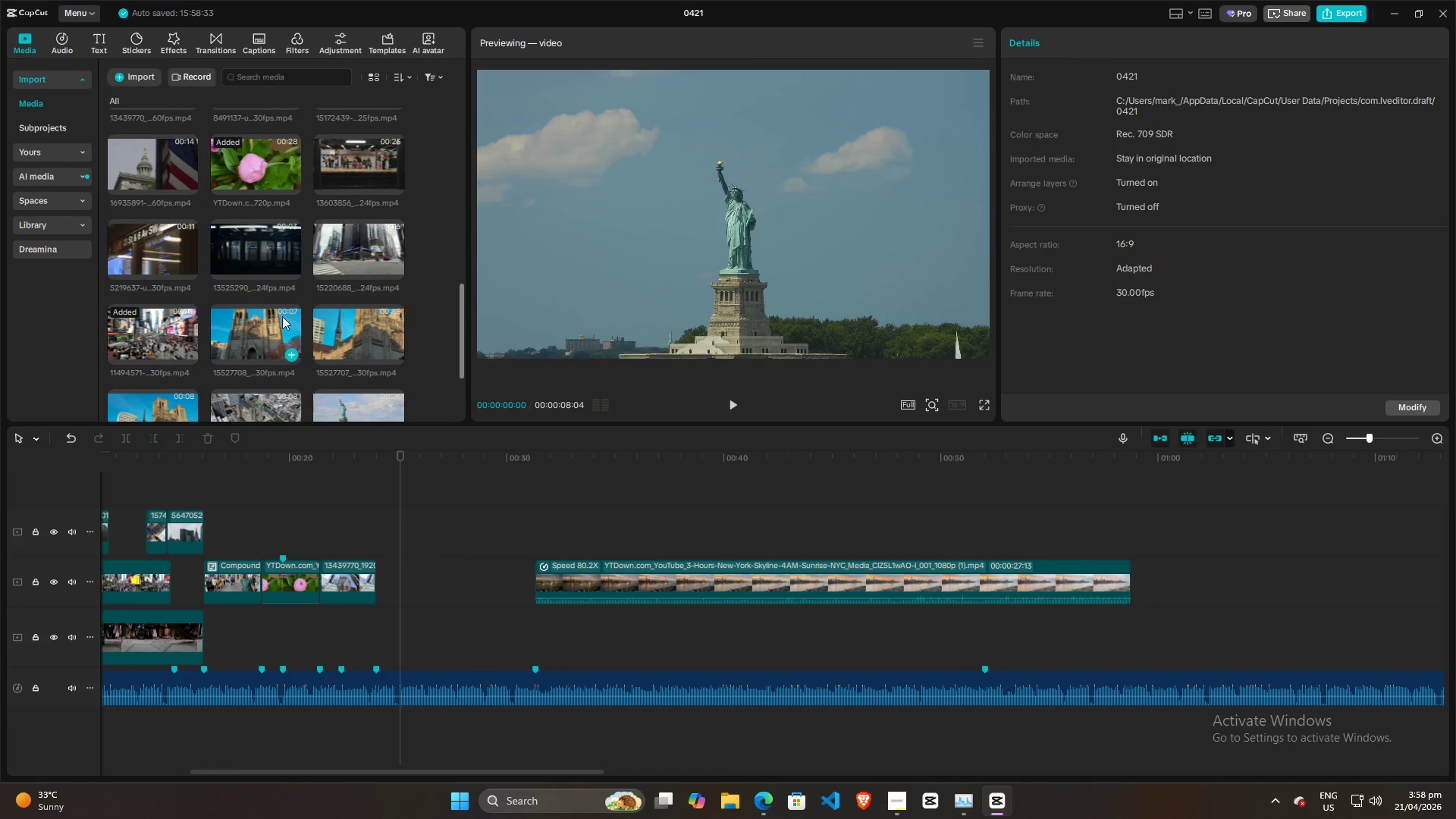 
left_click([259, 248])
 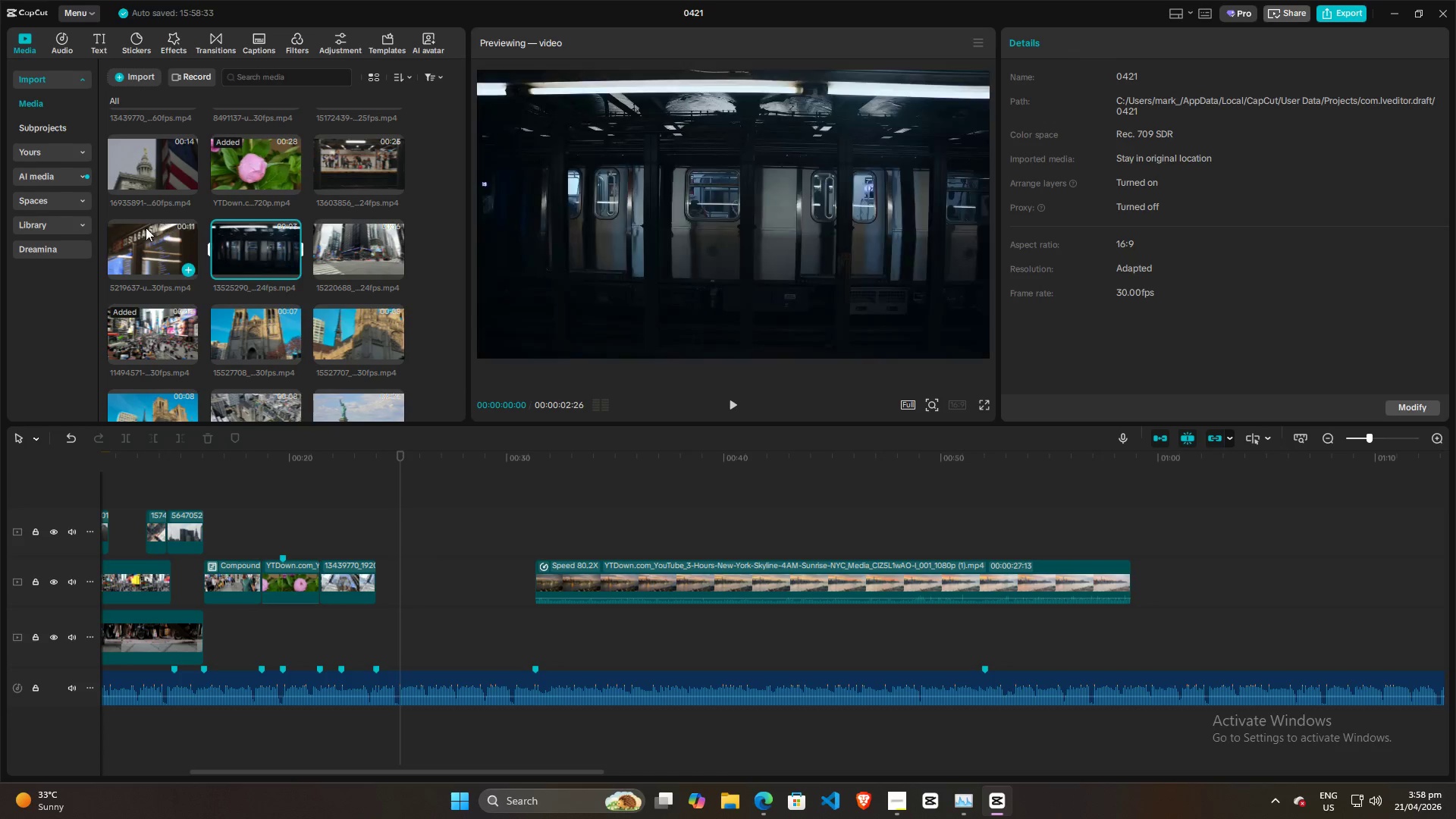 
left_click([130, 236])
 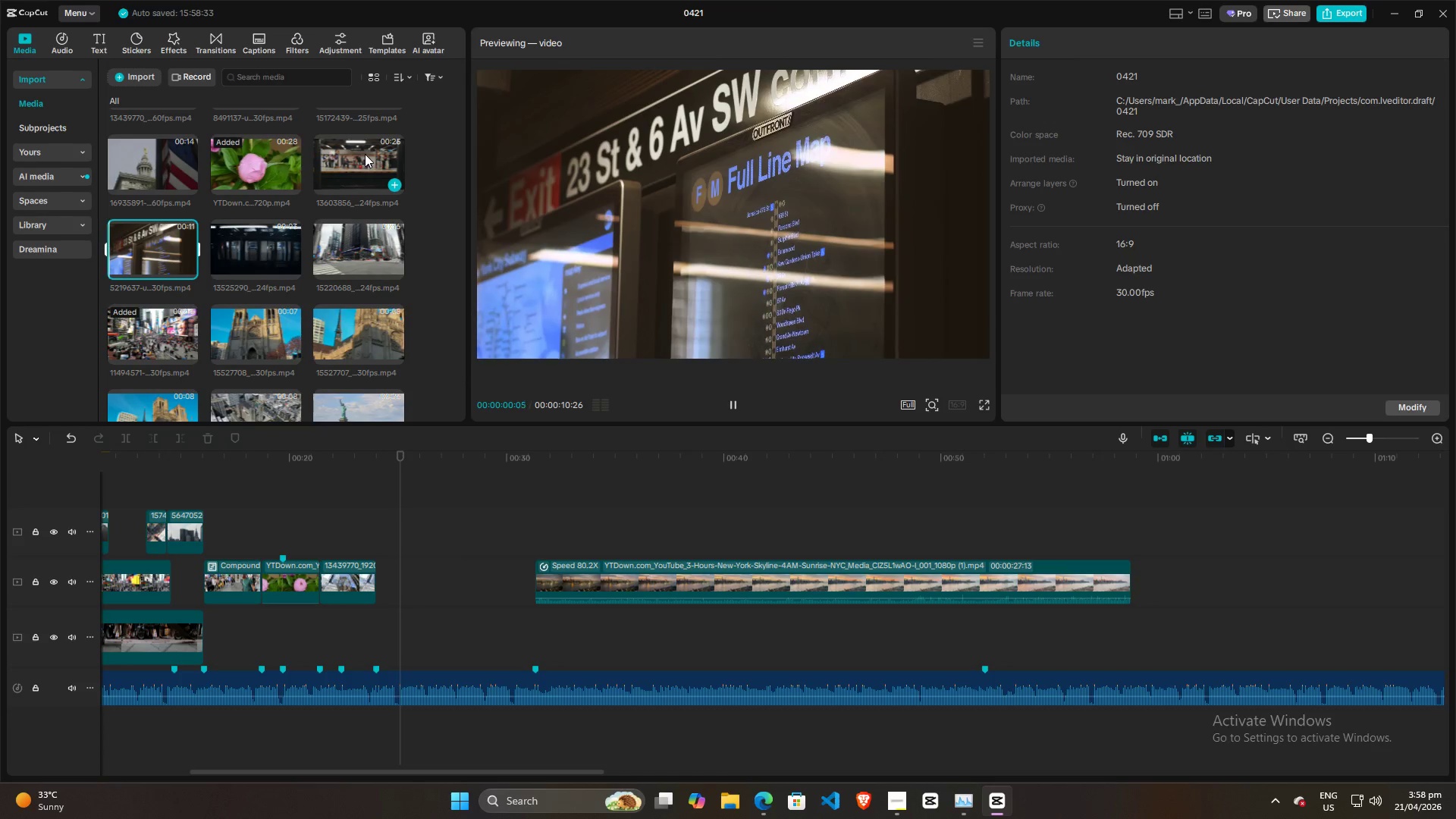 
left_click([365, 164])
 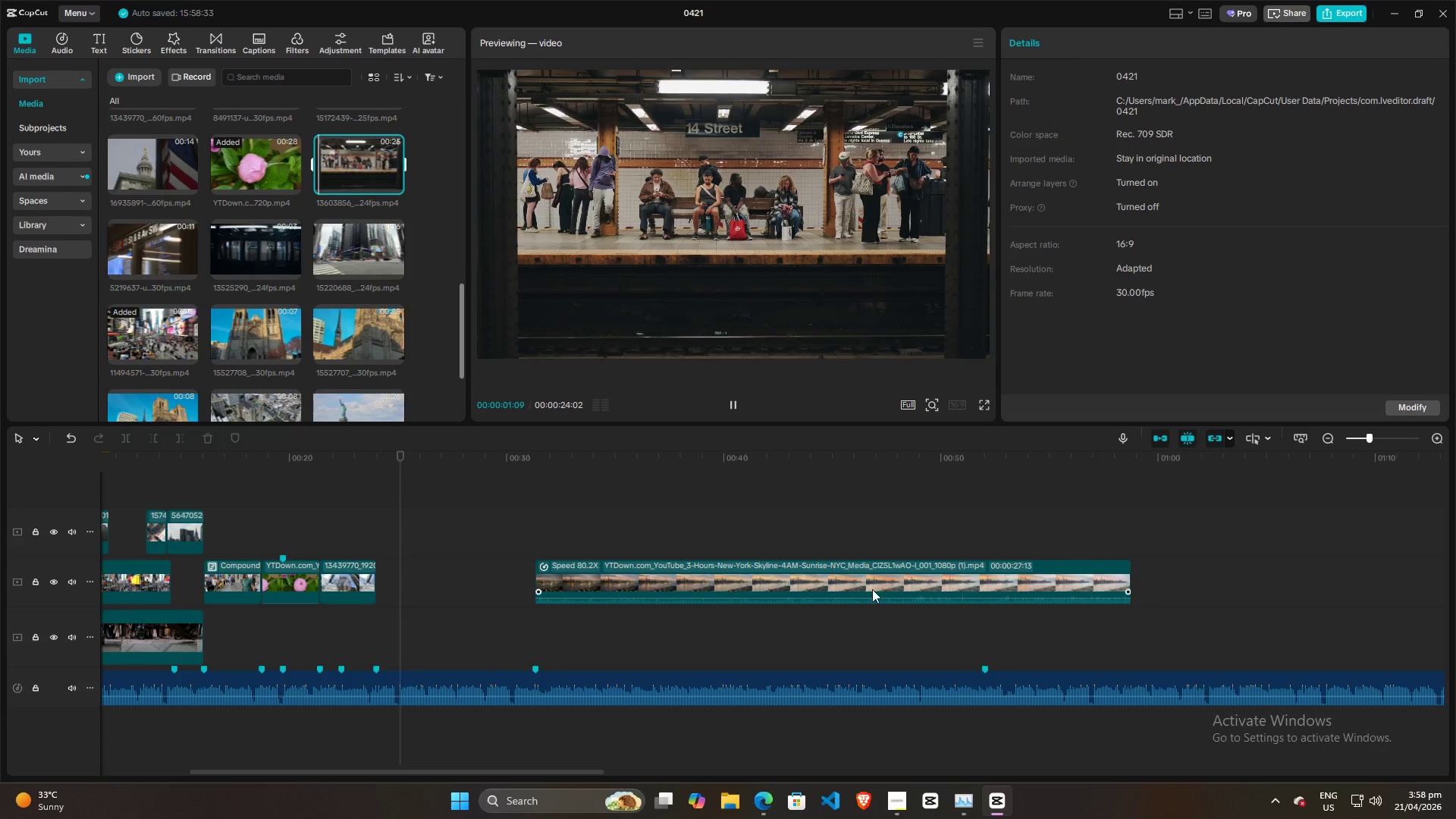 
left_click([610, 512])
 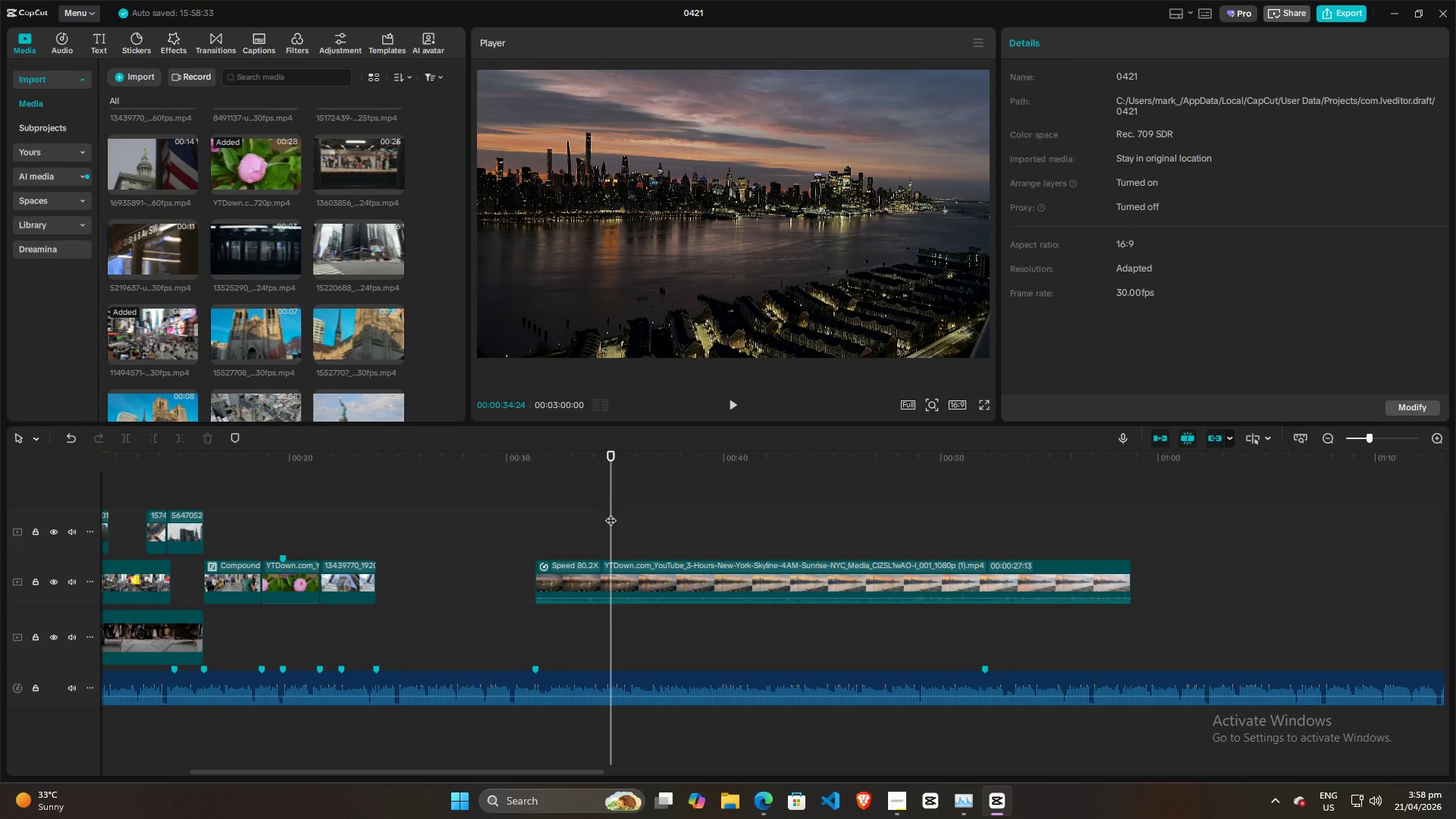 
hold_key(key=Space, duration=1.5)
 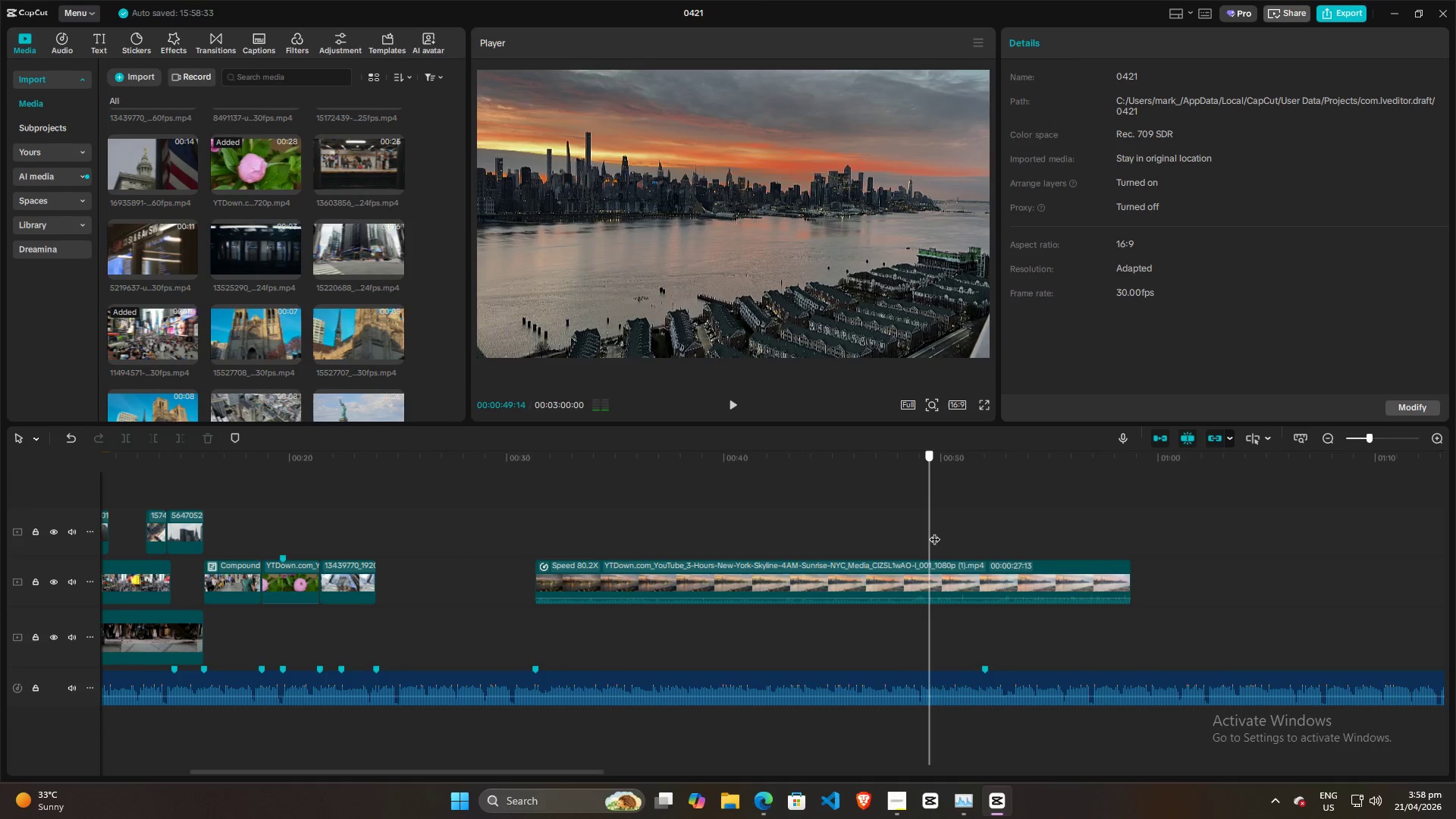 
left_click_drag(start_coordinate=[610, 513], to_coordinate=[987, 534])
 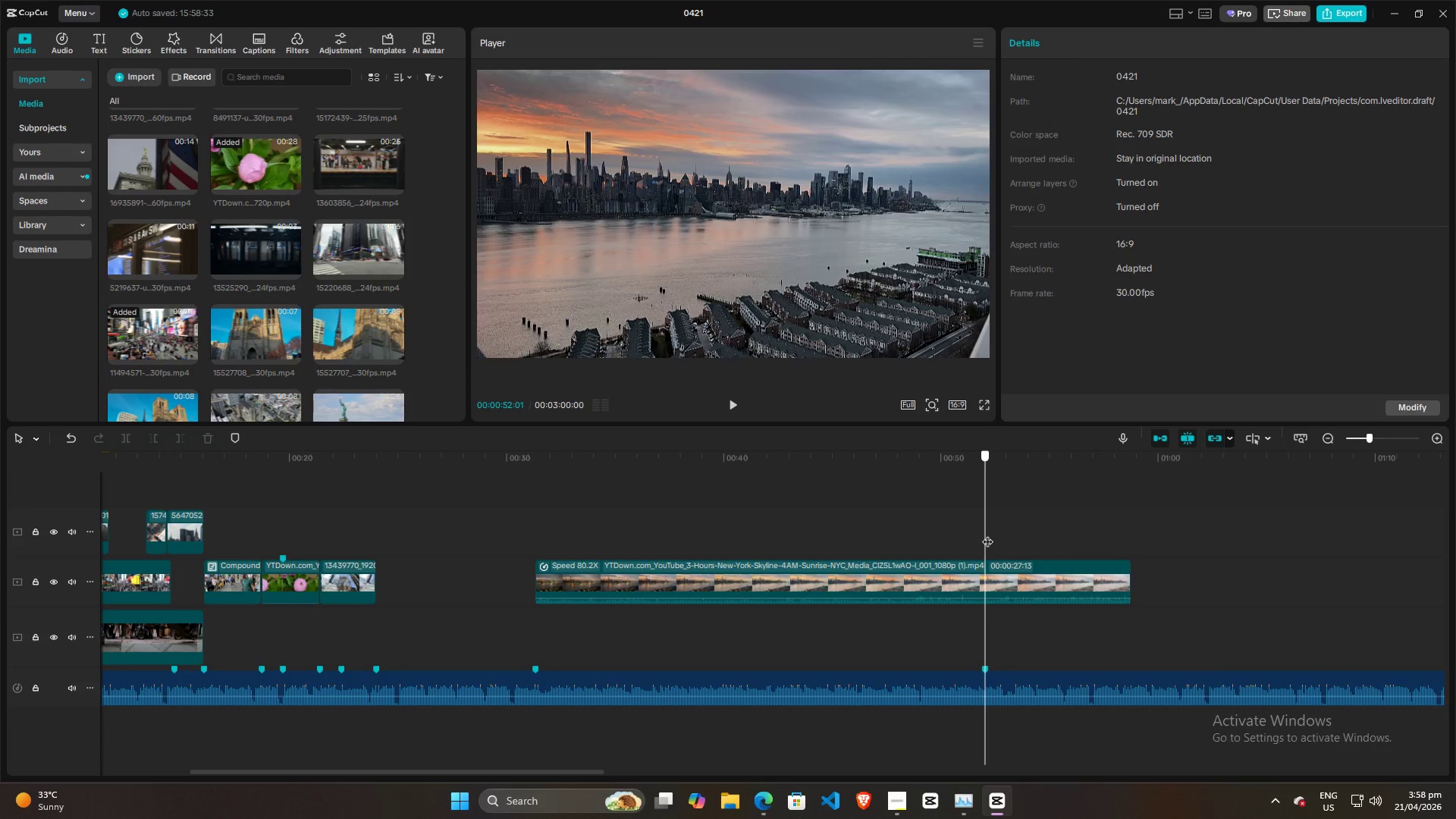 
hold_key(key=Space, duration=1.51)
 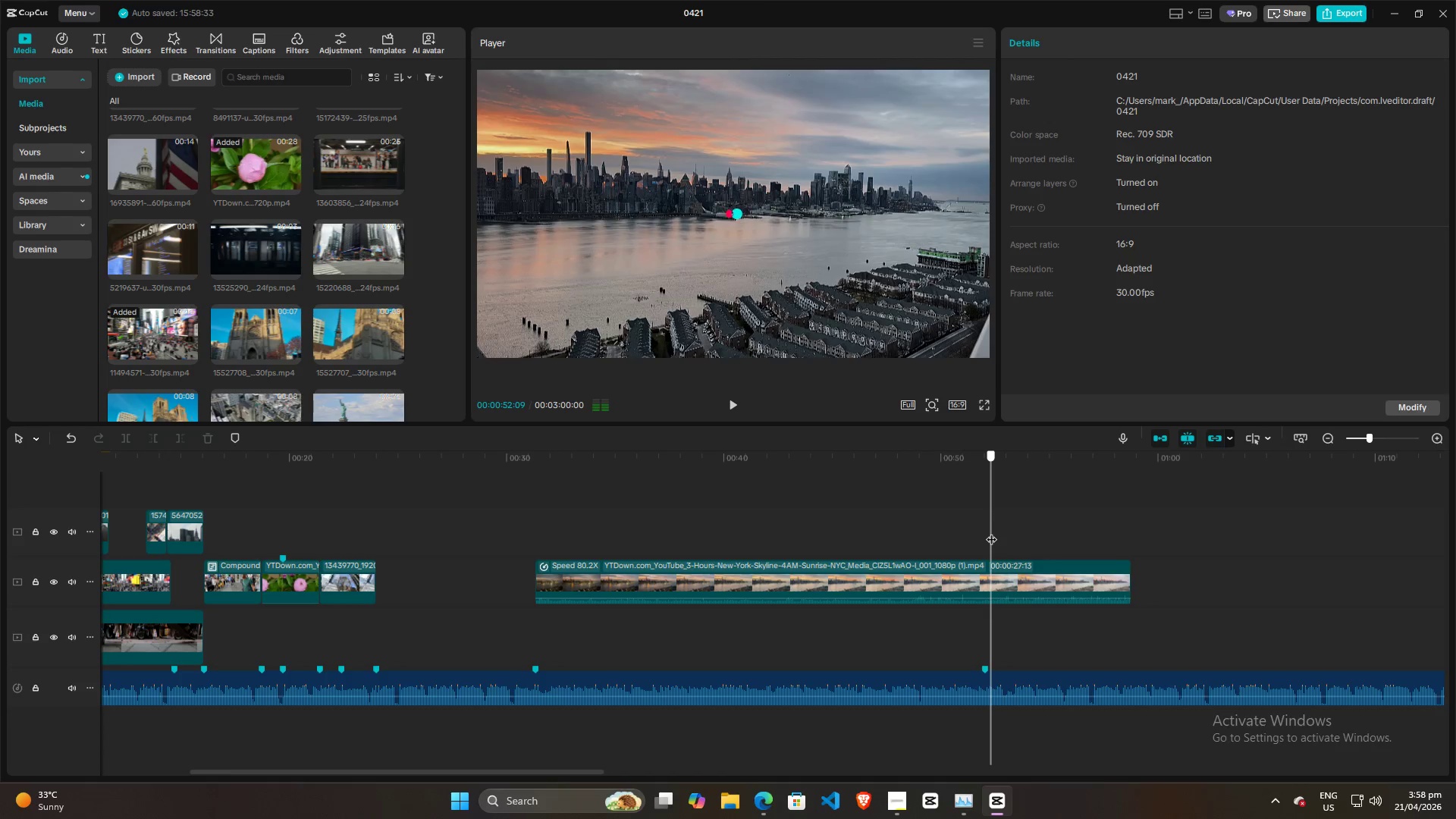 
hold_key(key=Space, duration=0.62)
 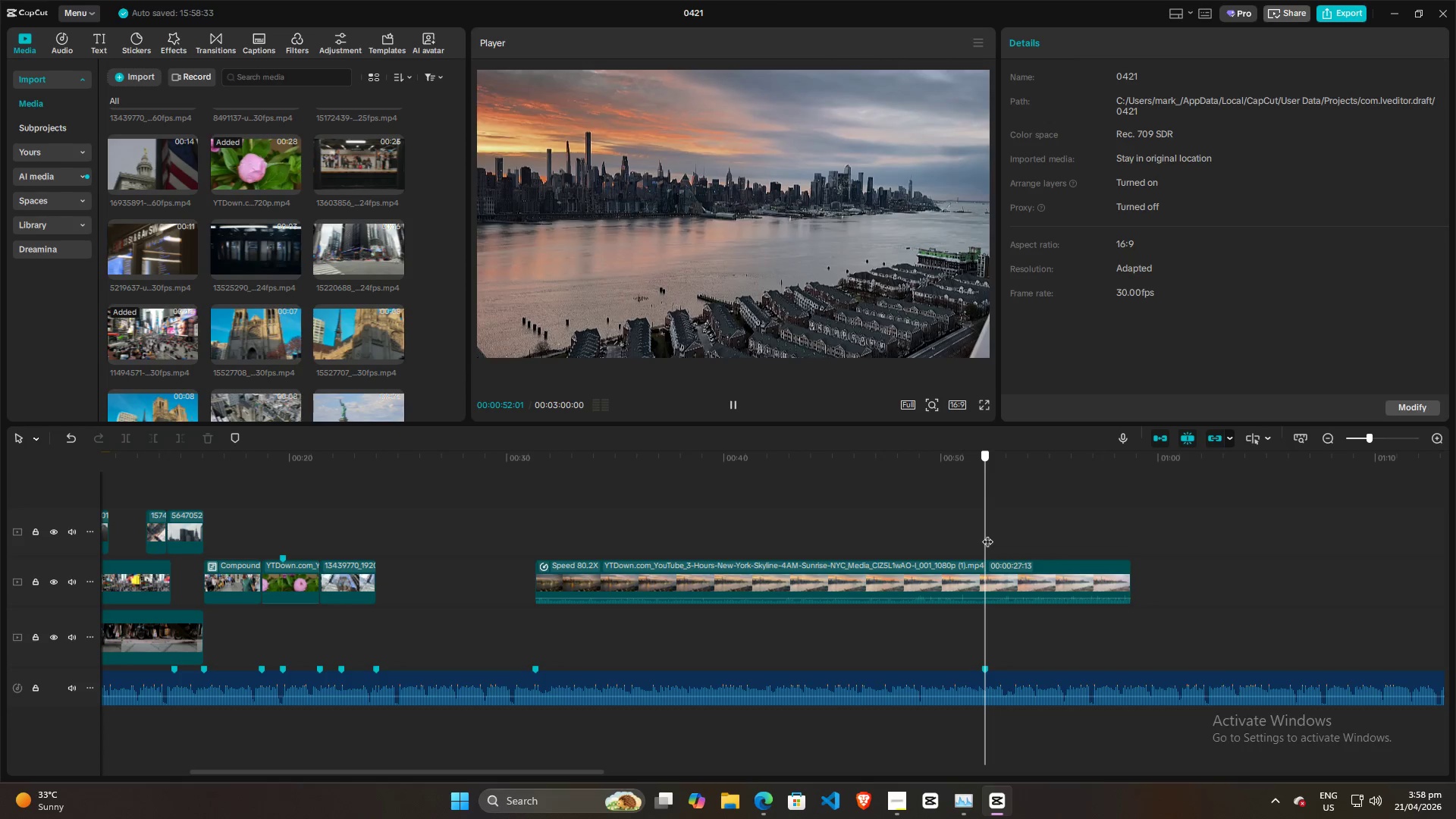 
left_click_drag(start_coordinate=[987, 534], to_coordinate=[755, 535])
 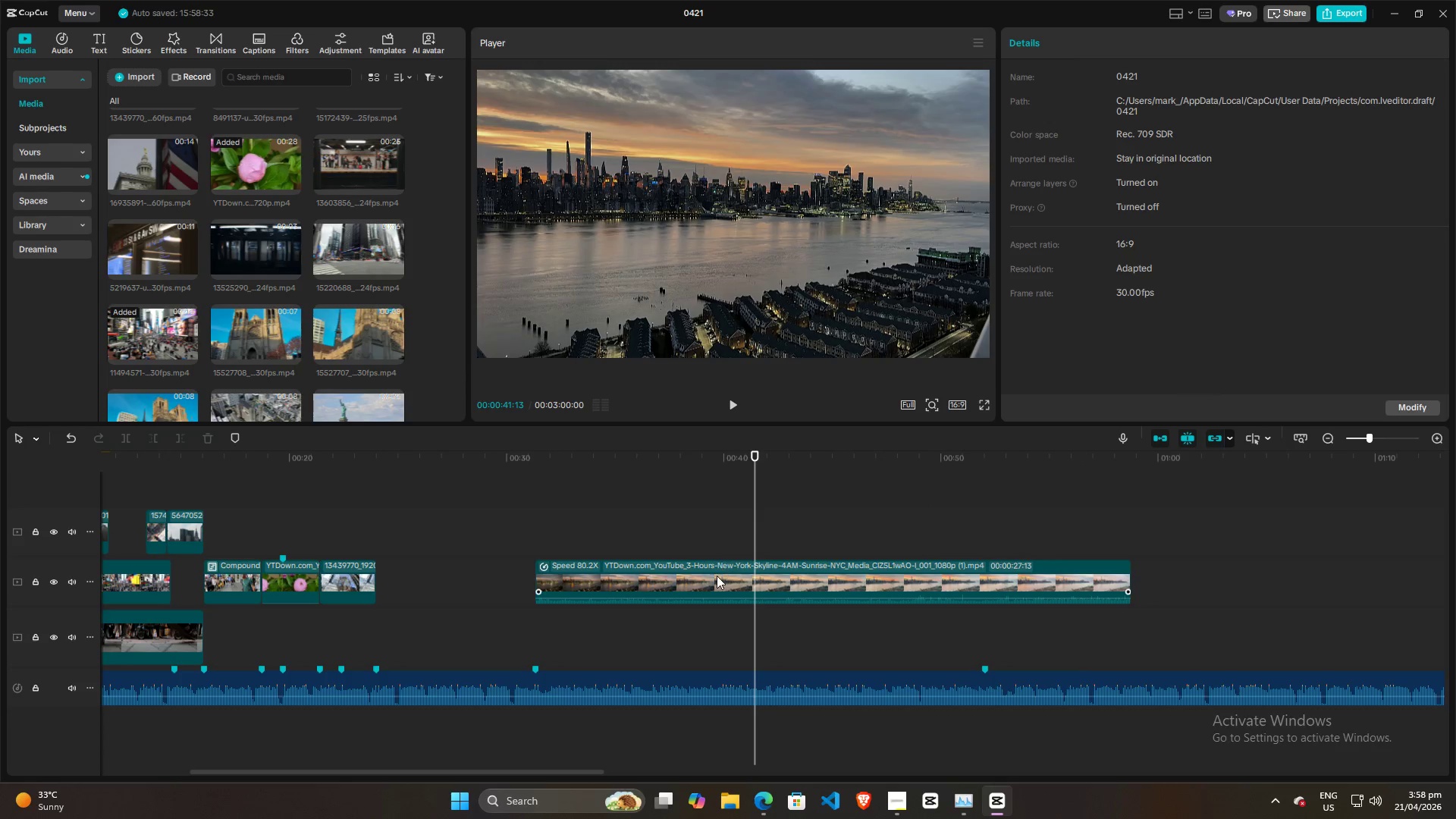 
left_click([717, 576])
 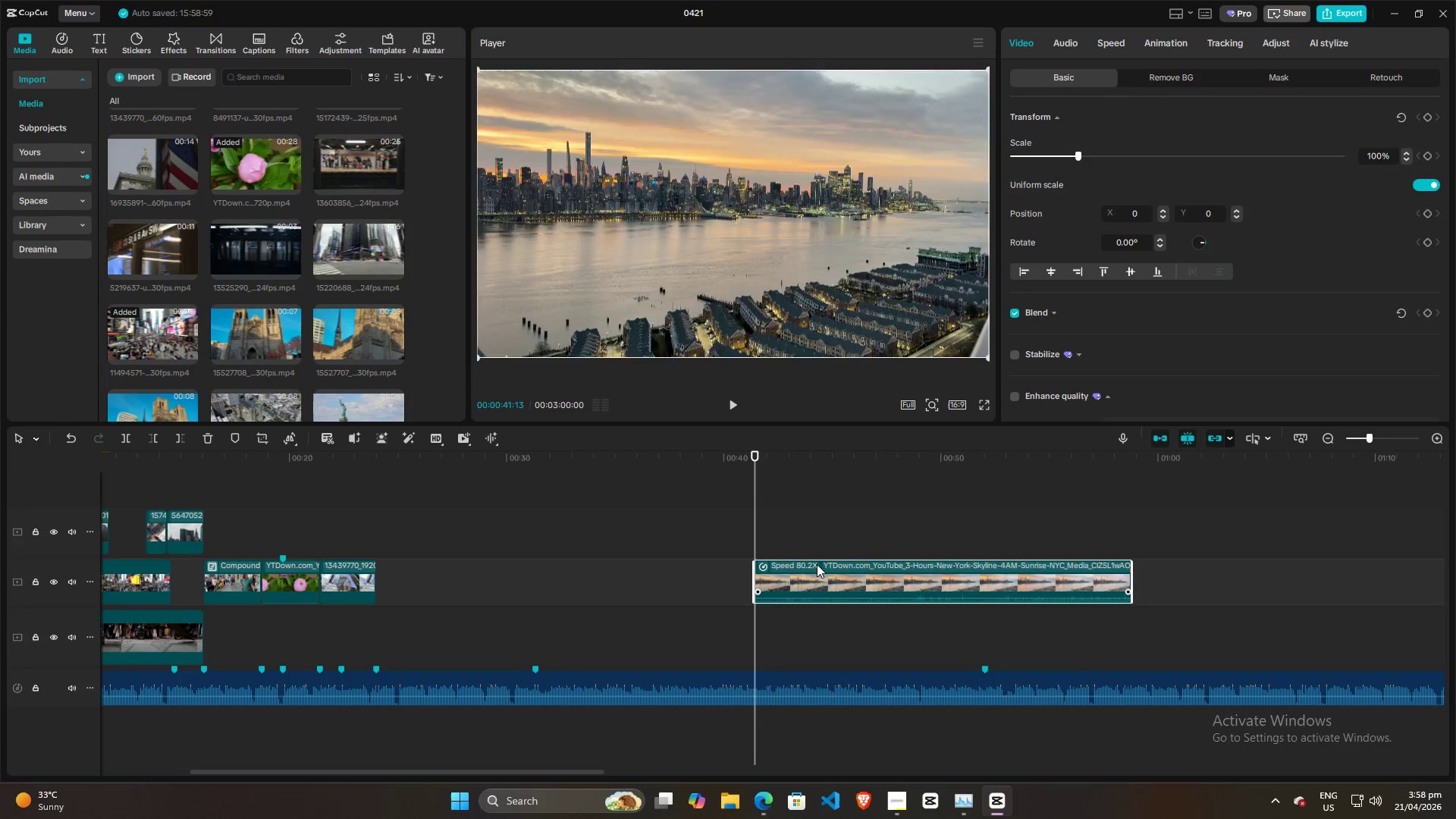 
left_click_drag(start_coordinate=[817, 564], to_coordinate=[600, 566])
 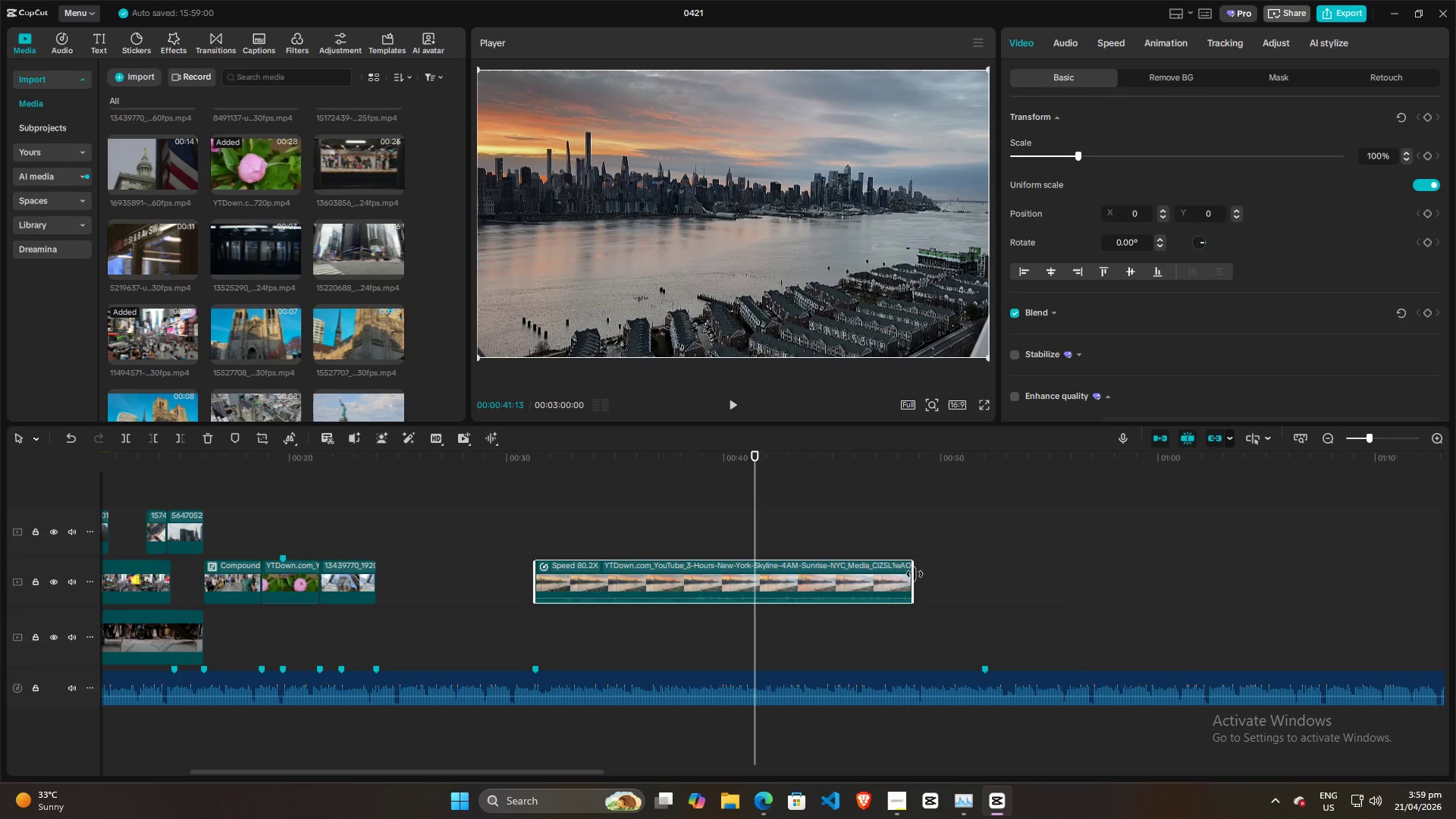 
left_click_drag(start_coordinate=[915, 574], to_coordinate=[988, 574])
 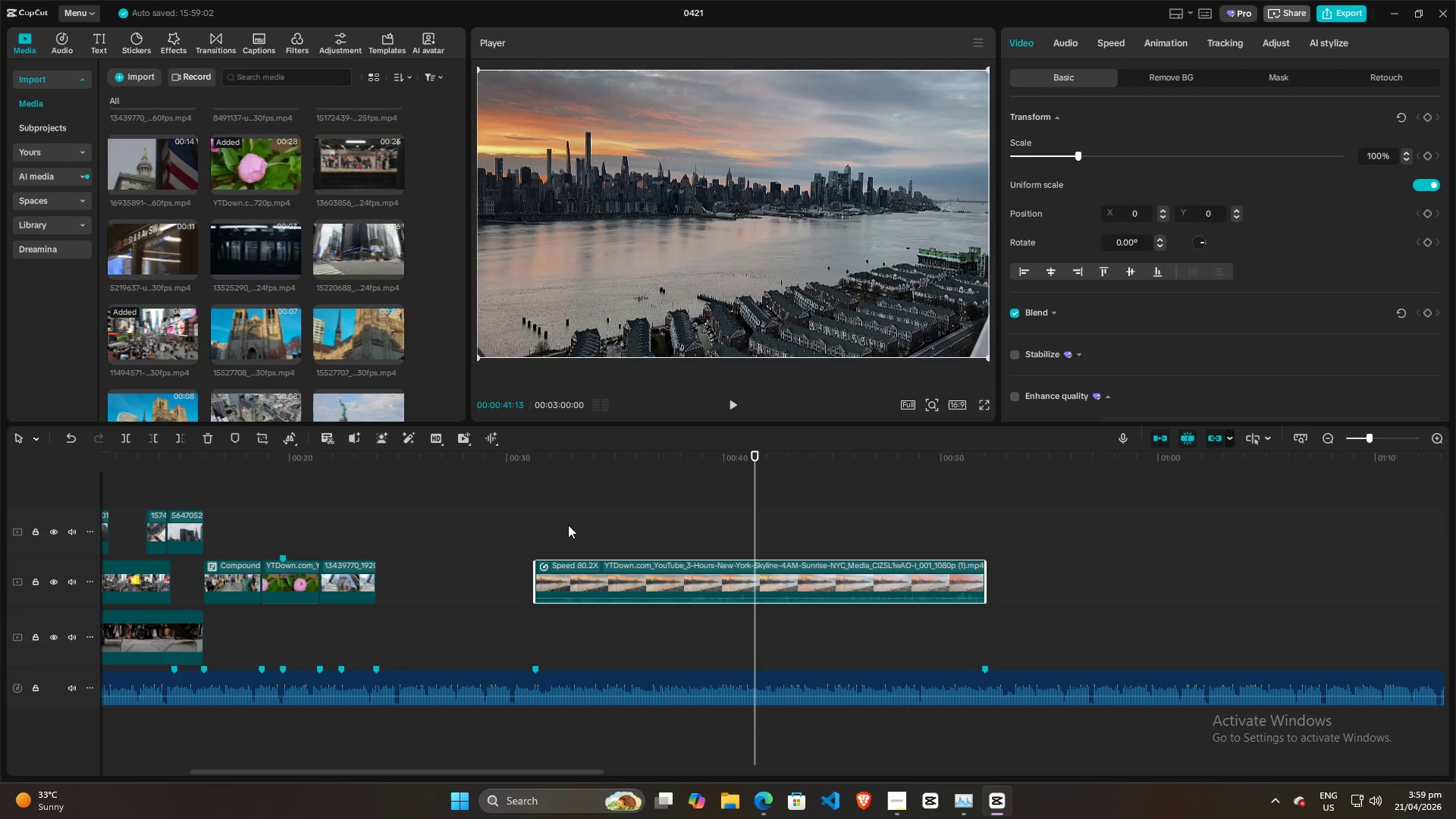 
left_click([567, 526])
 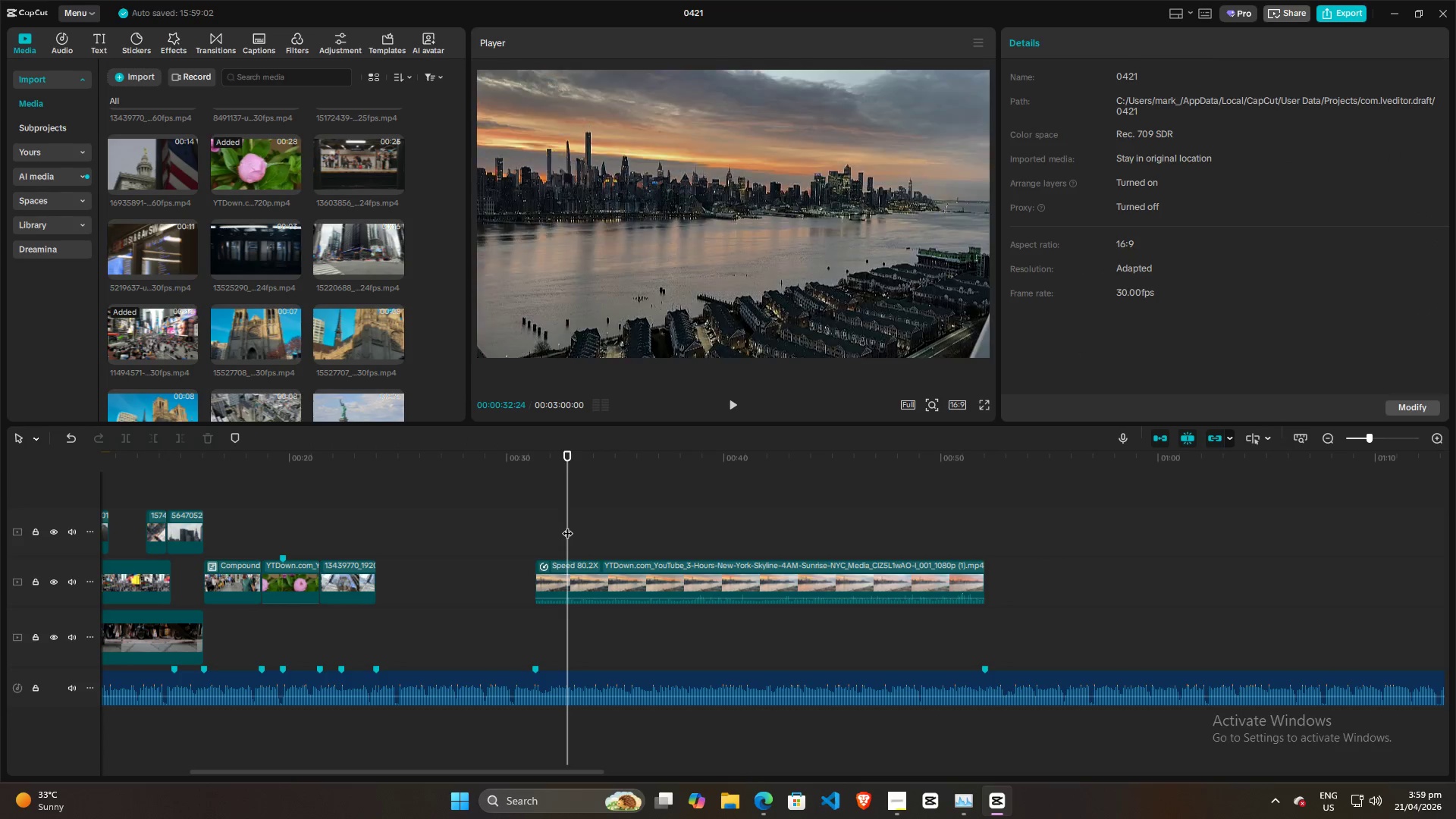 
left_click_drag(start_coordinate=[567, 526], to_coordinate=[898, 535])
 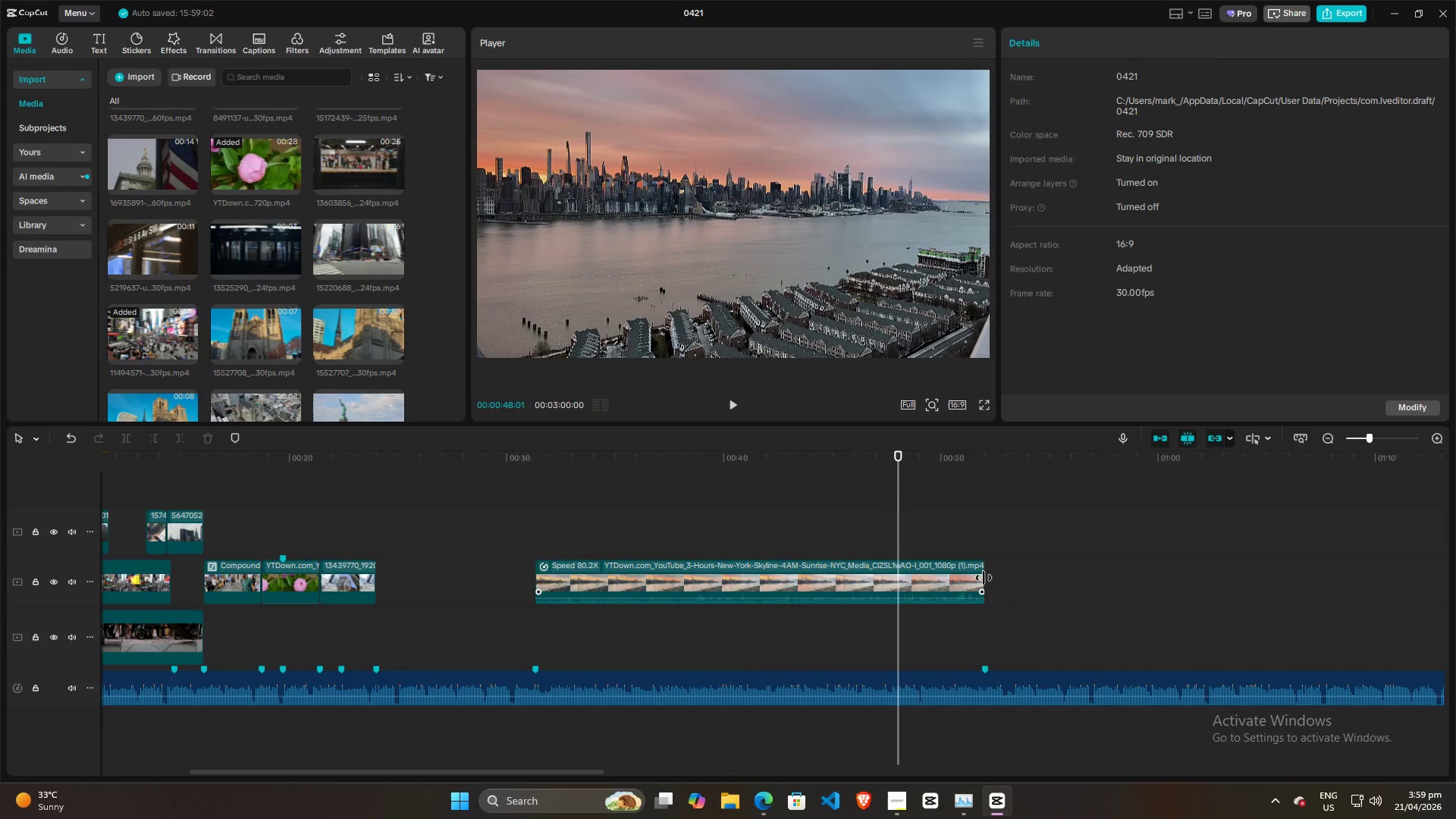 
left_click_drag(start_coordinate=[985, 578], to_coordinate=[1003, 576])
 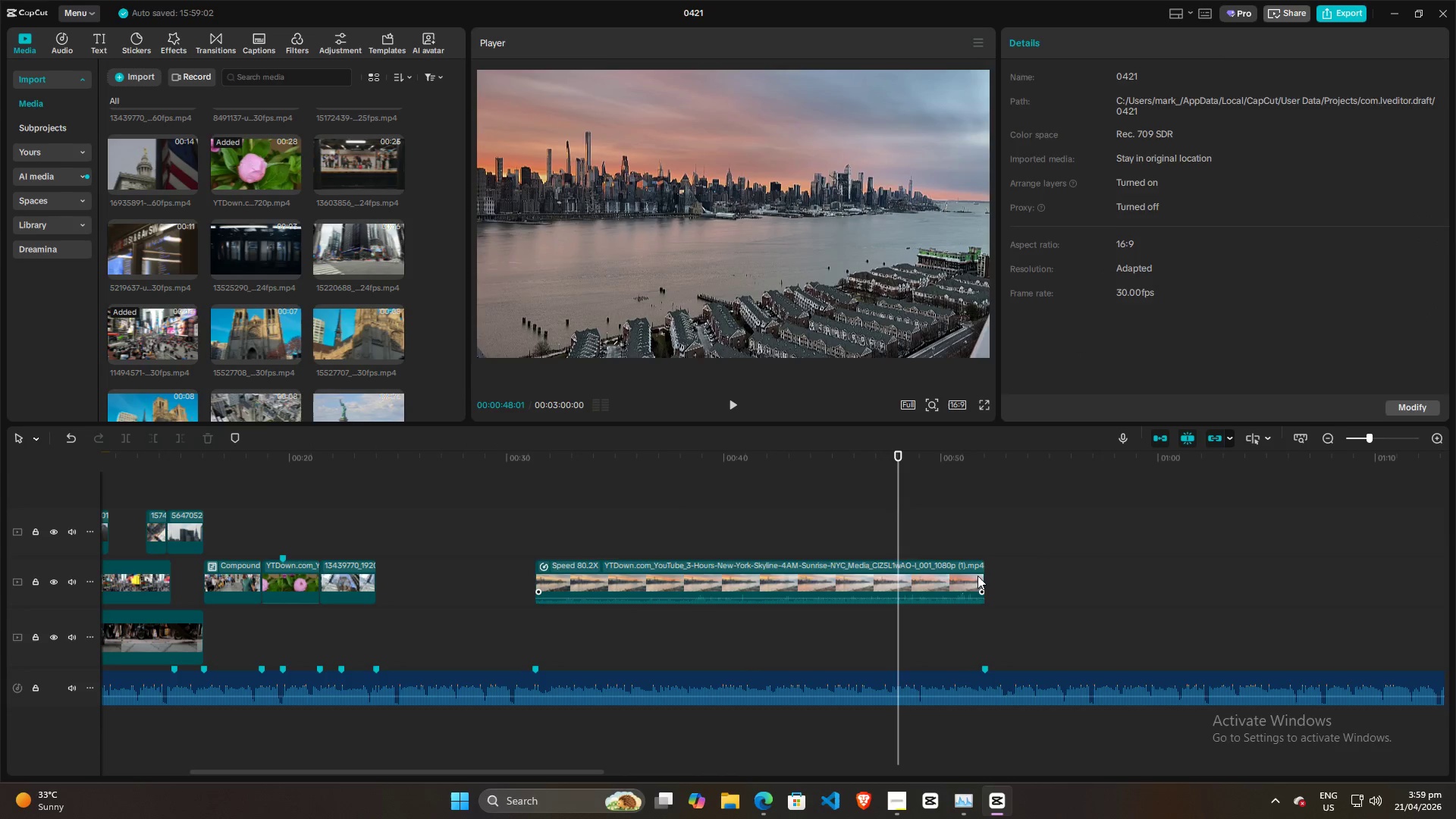 
left_click([977, 576])
 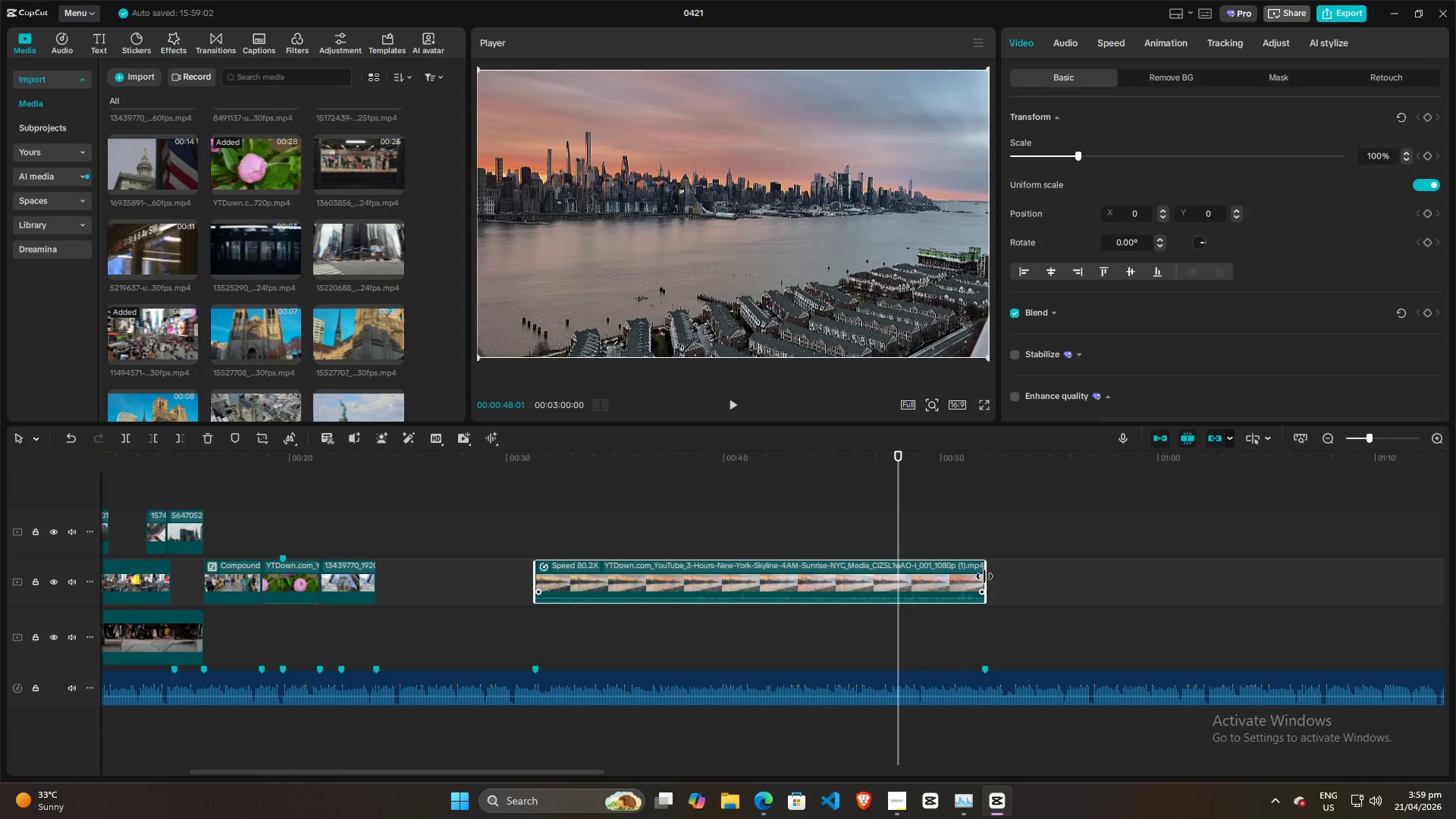 
left_click_drag(start_coordinate=[984, 576], to_coordinate=[1257, 576])
 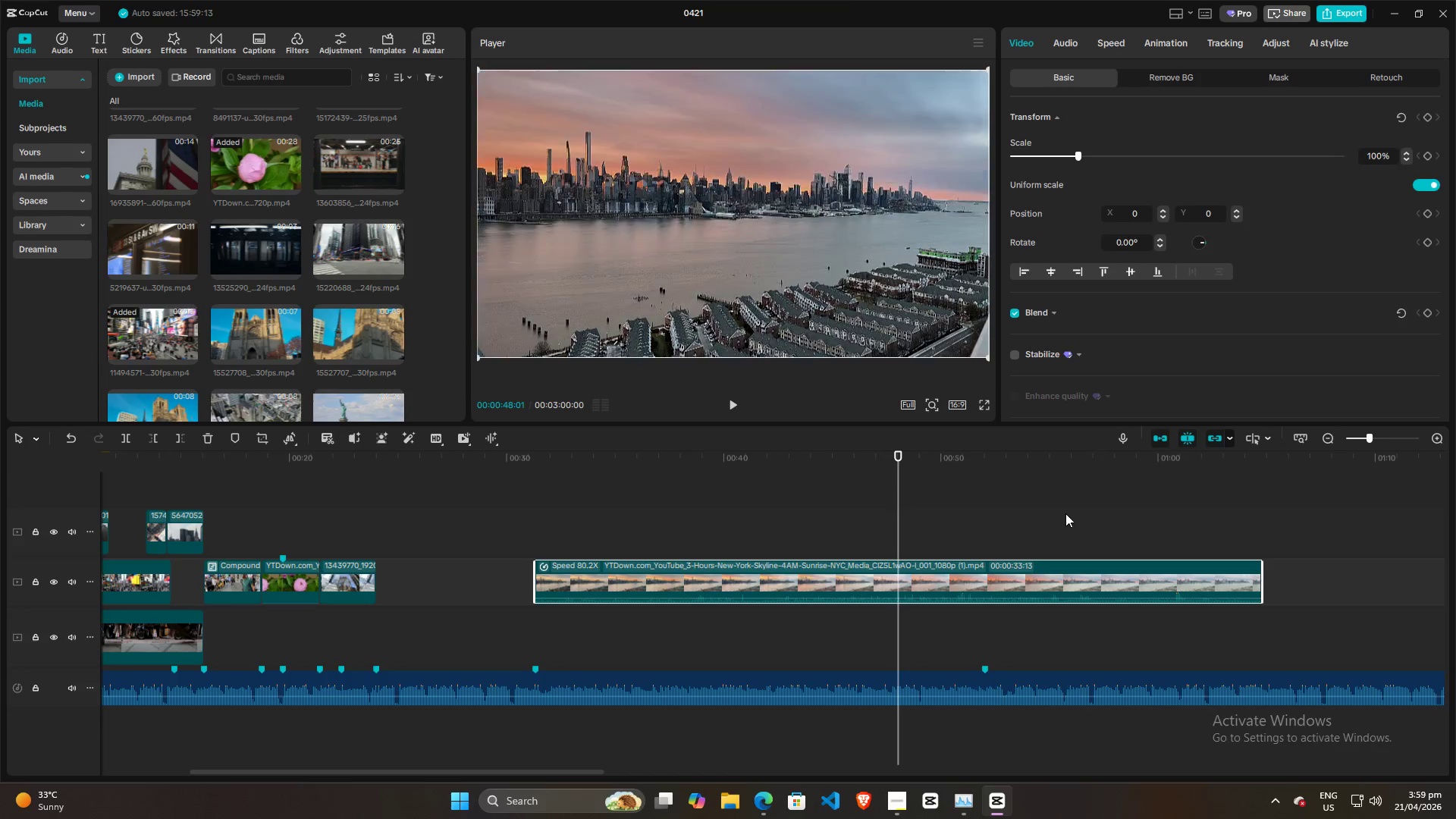 
left_click([1065, 513])
 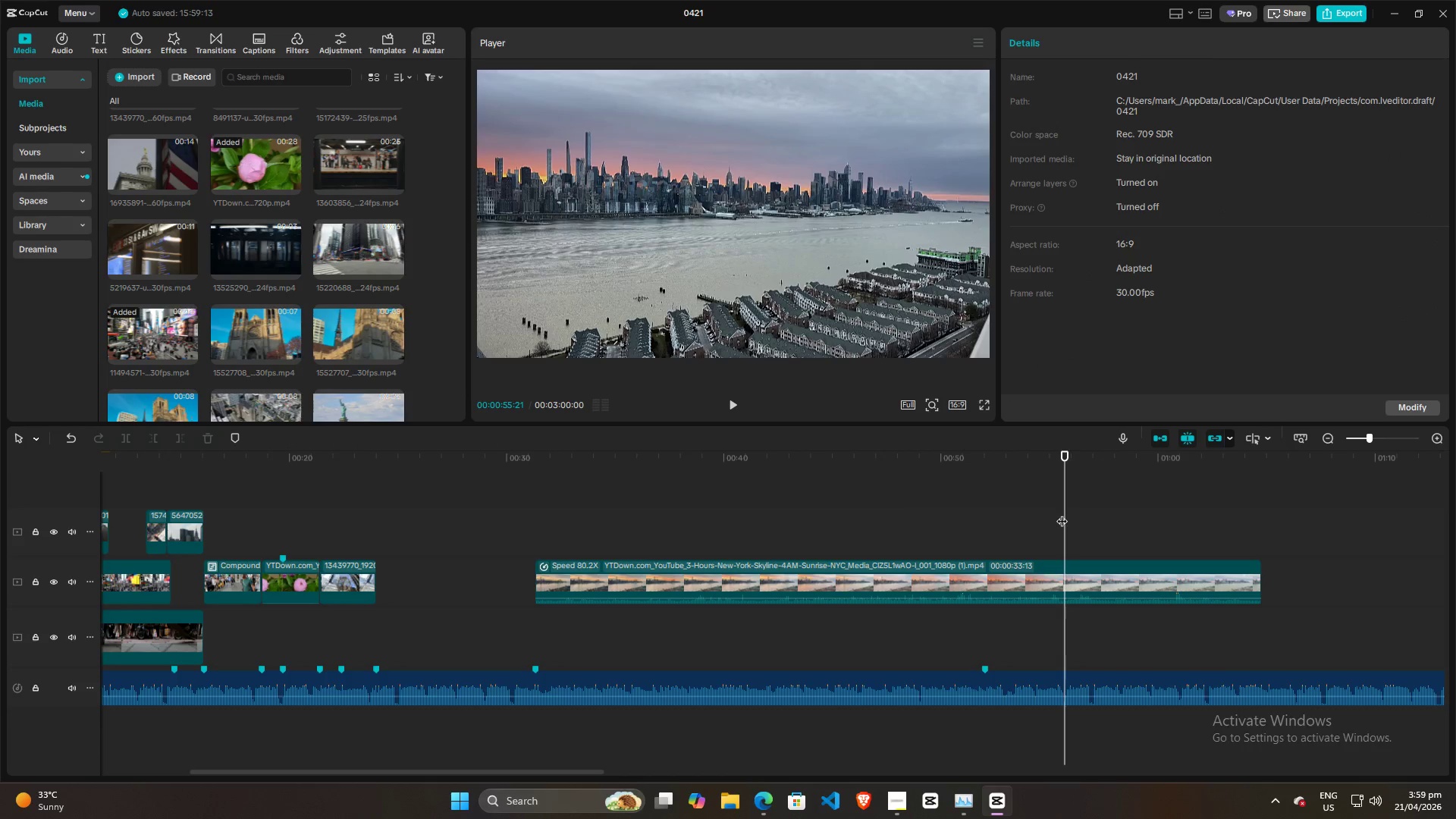 
left_click_drag(start_coordinate=[1062, 513], to_coordinate=[990, 525])
 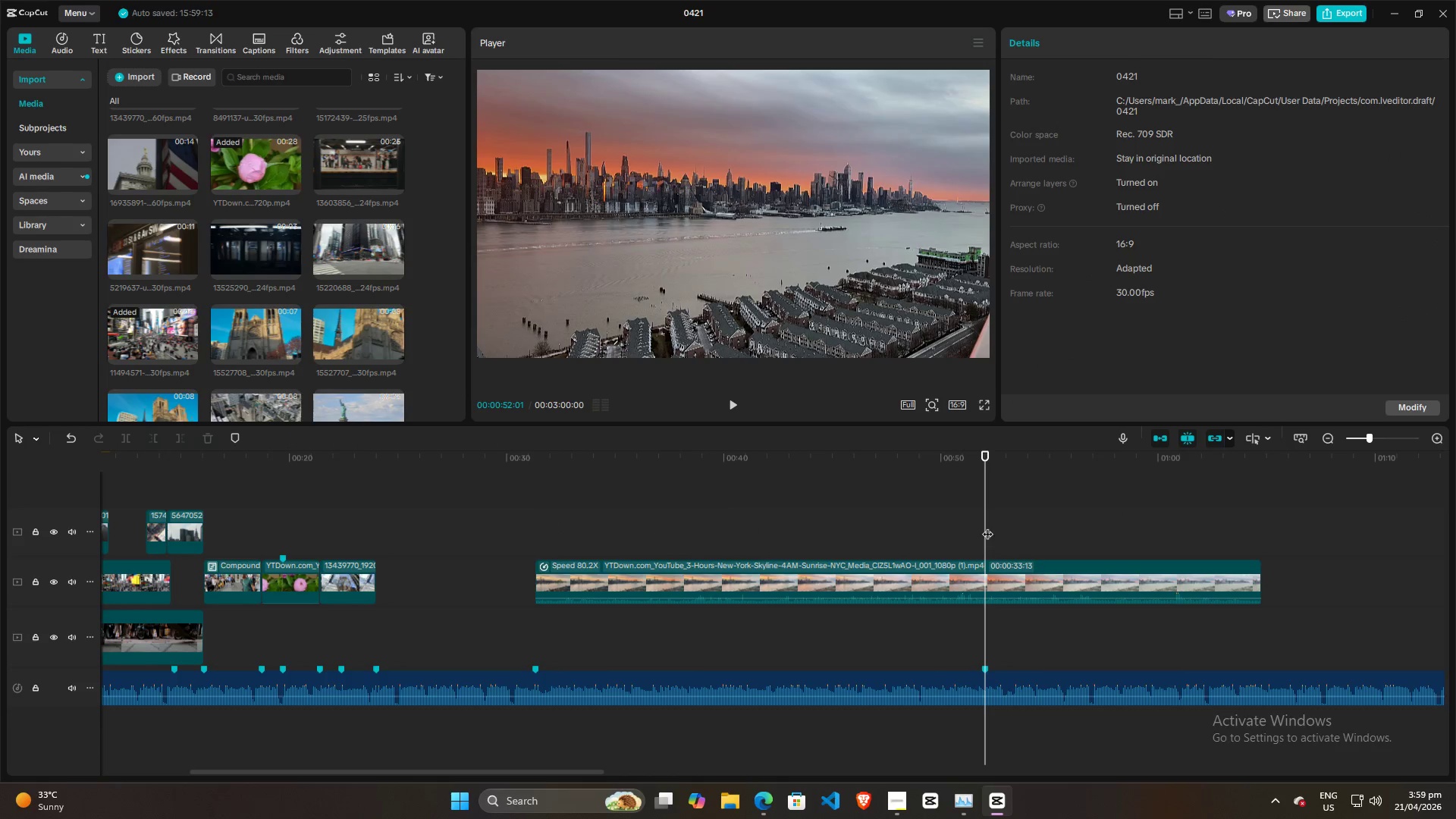 
left_click([927, 578])
 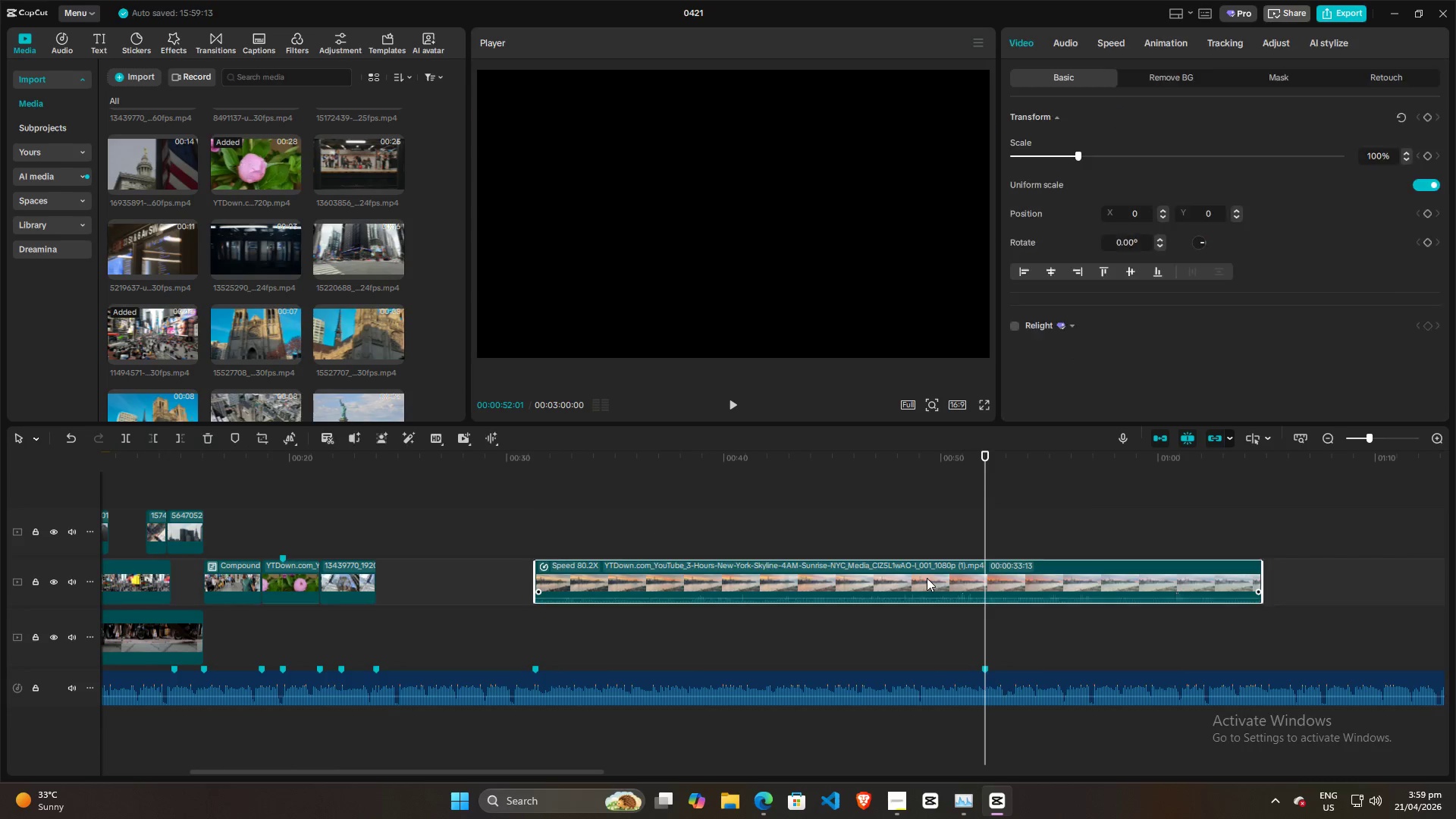 
key(W)
 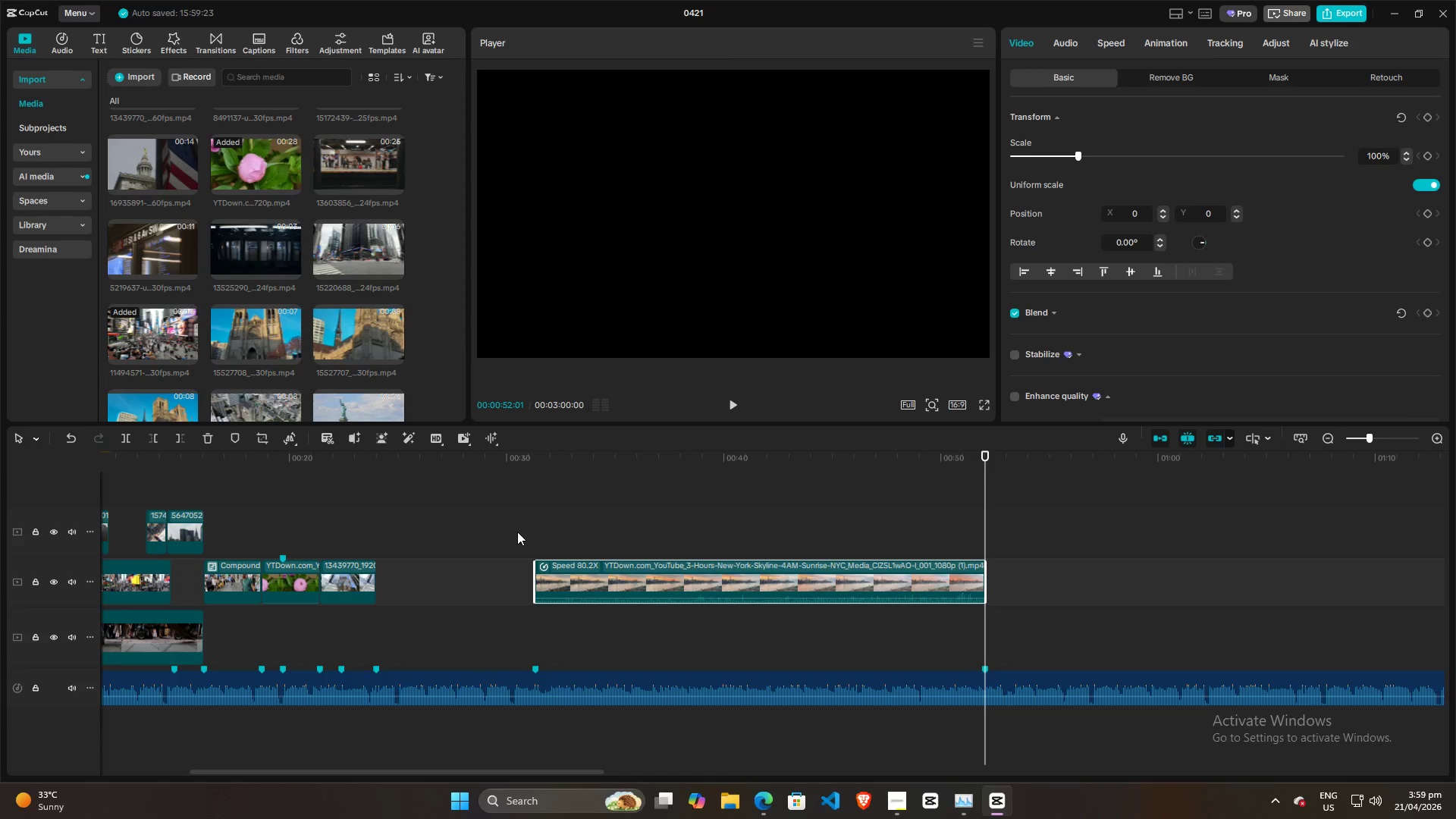 
left_click([517, 532])
 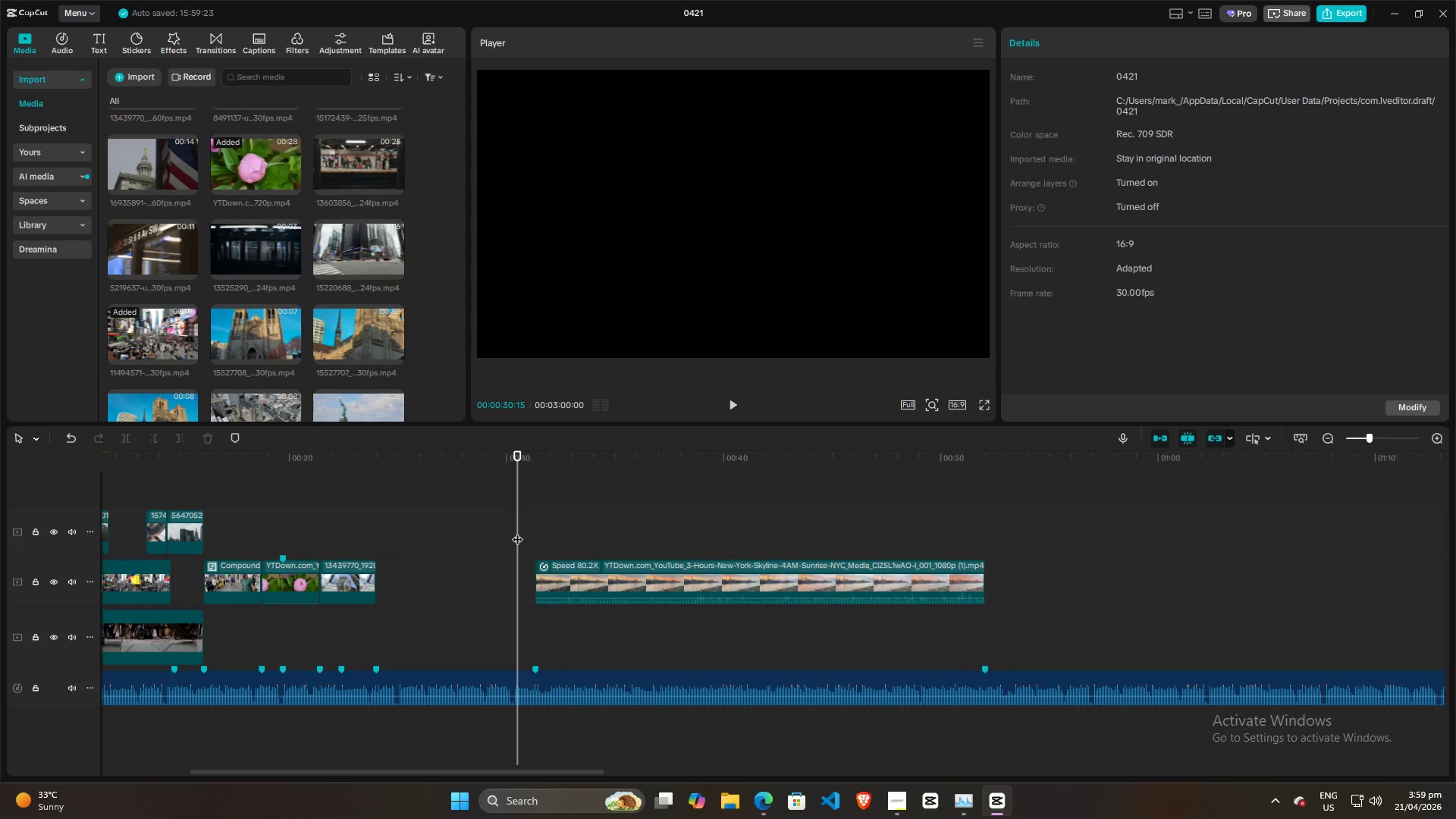 
key(Space)
 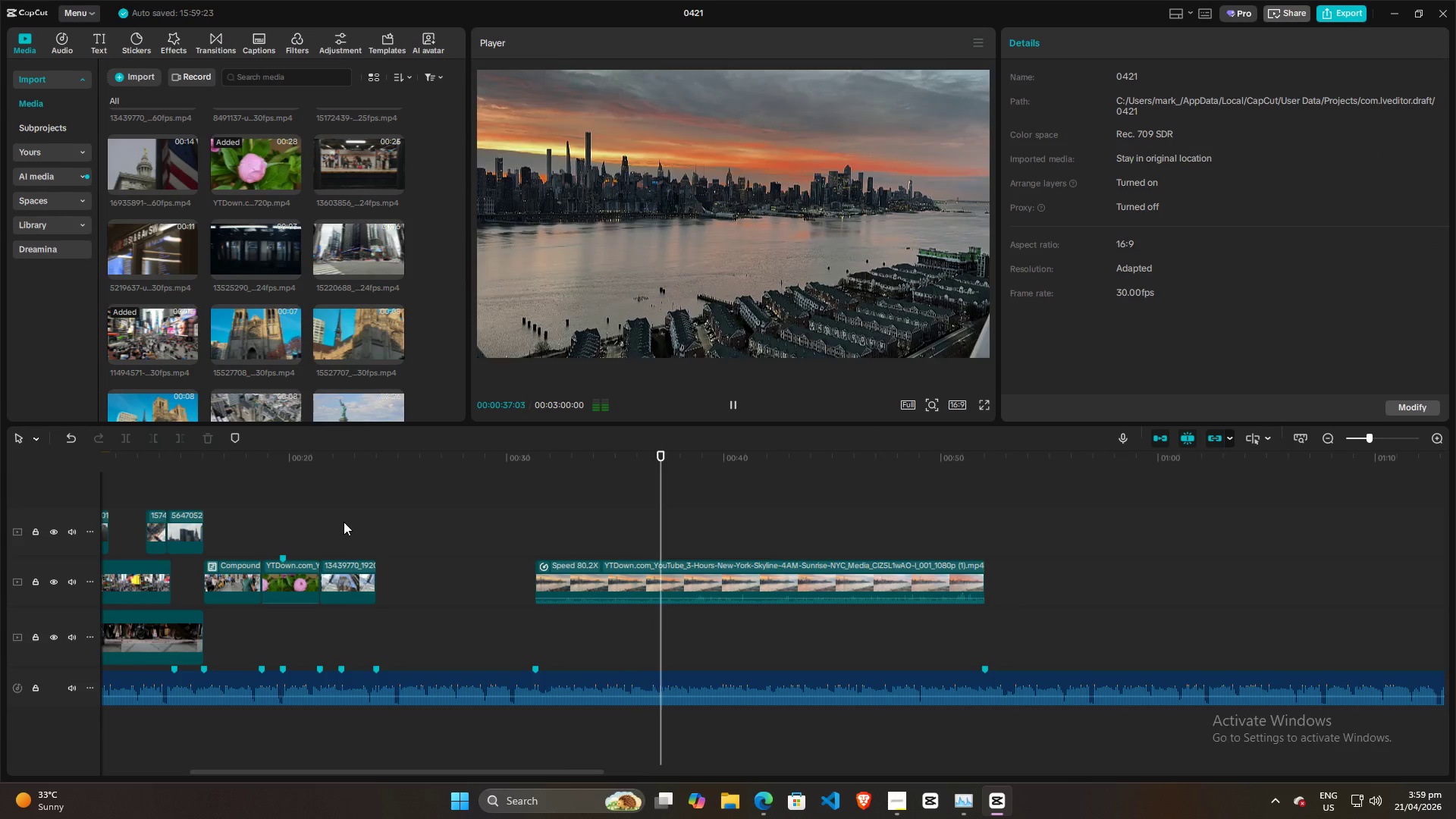 
wait(11.7)
 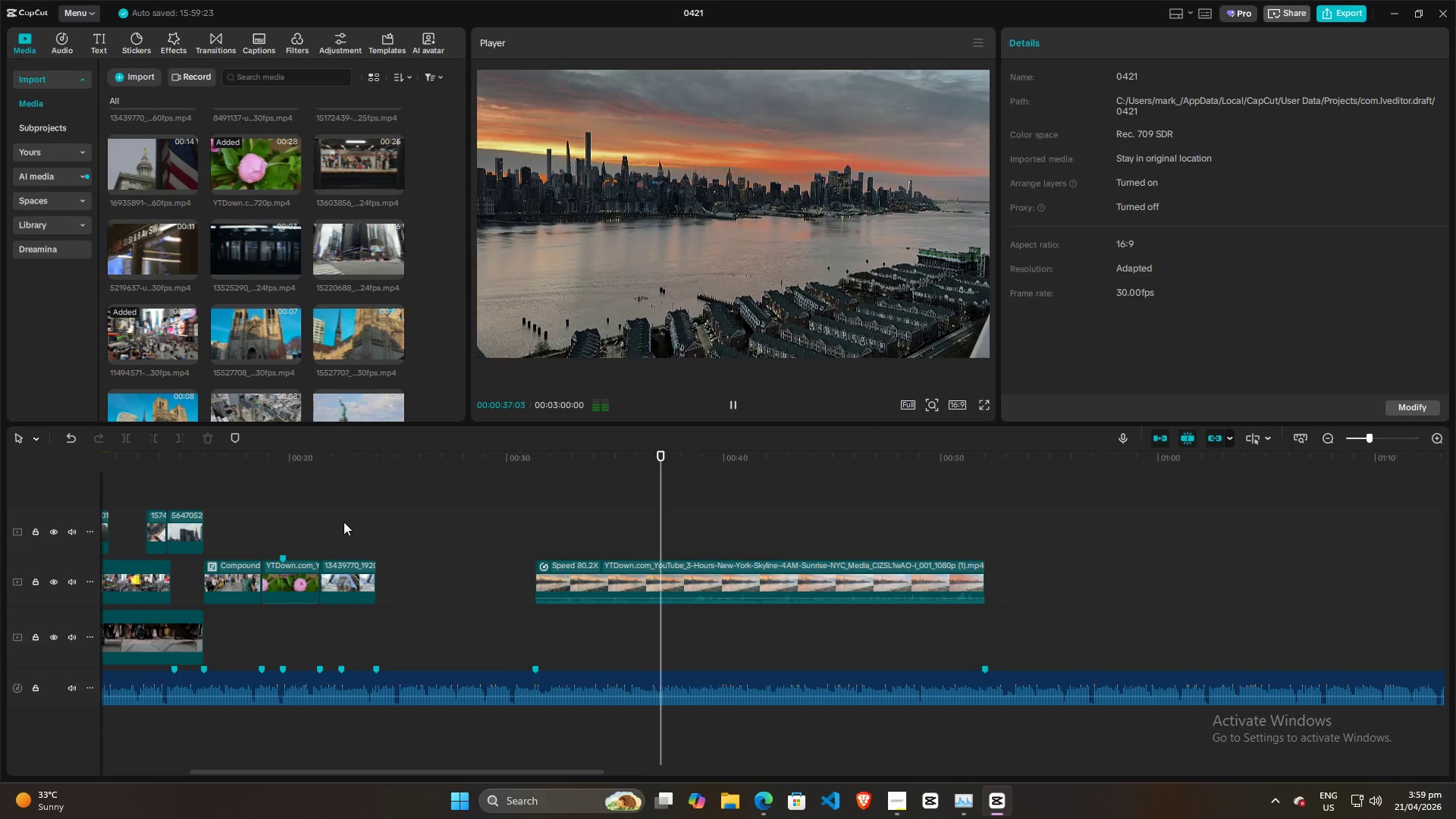 
left_click([987, 403])
 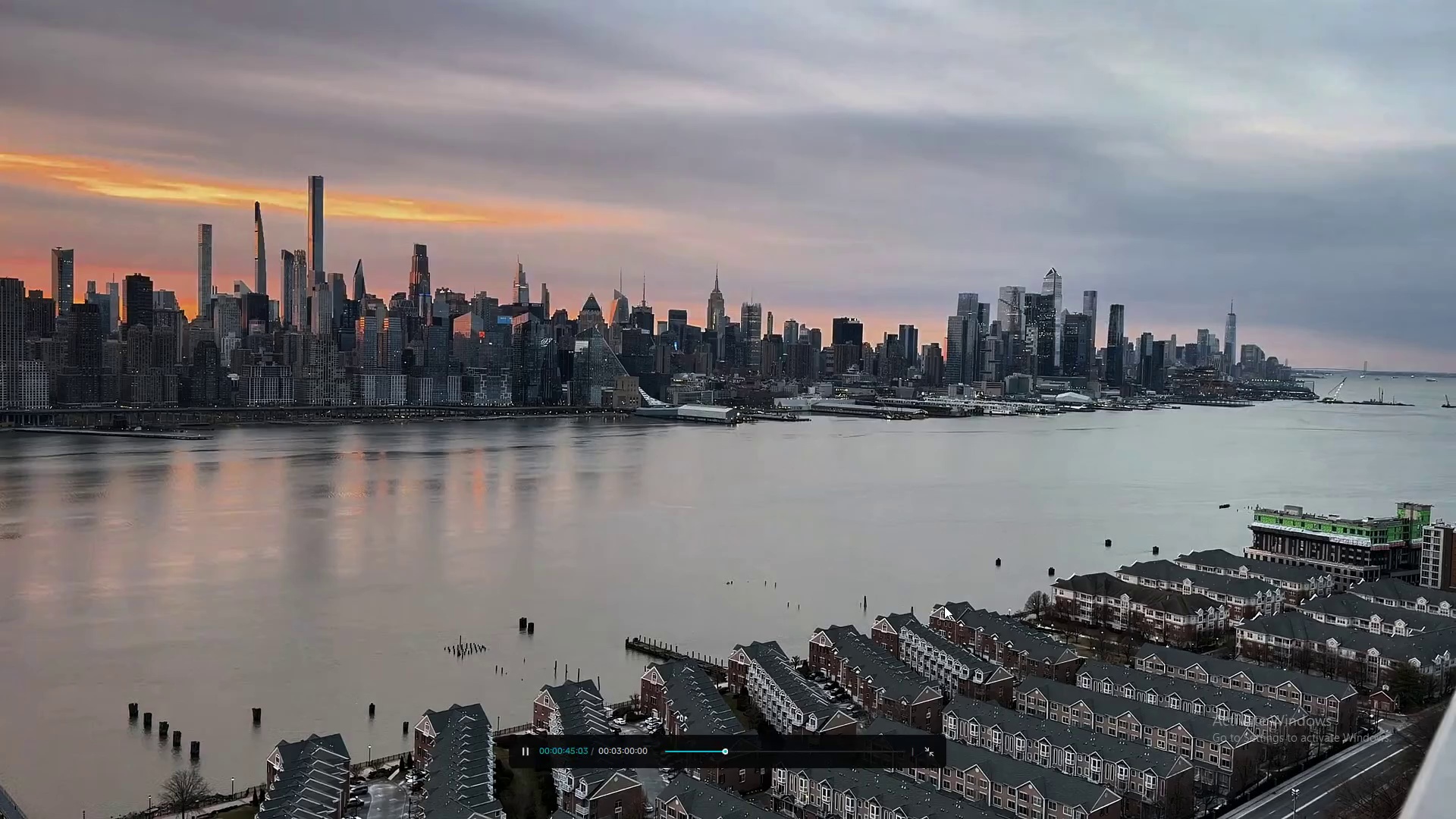 
key(Escape)
 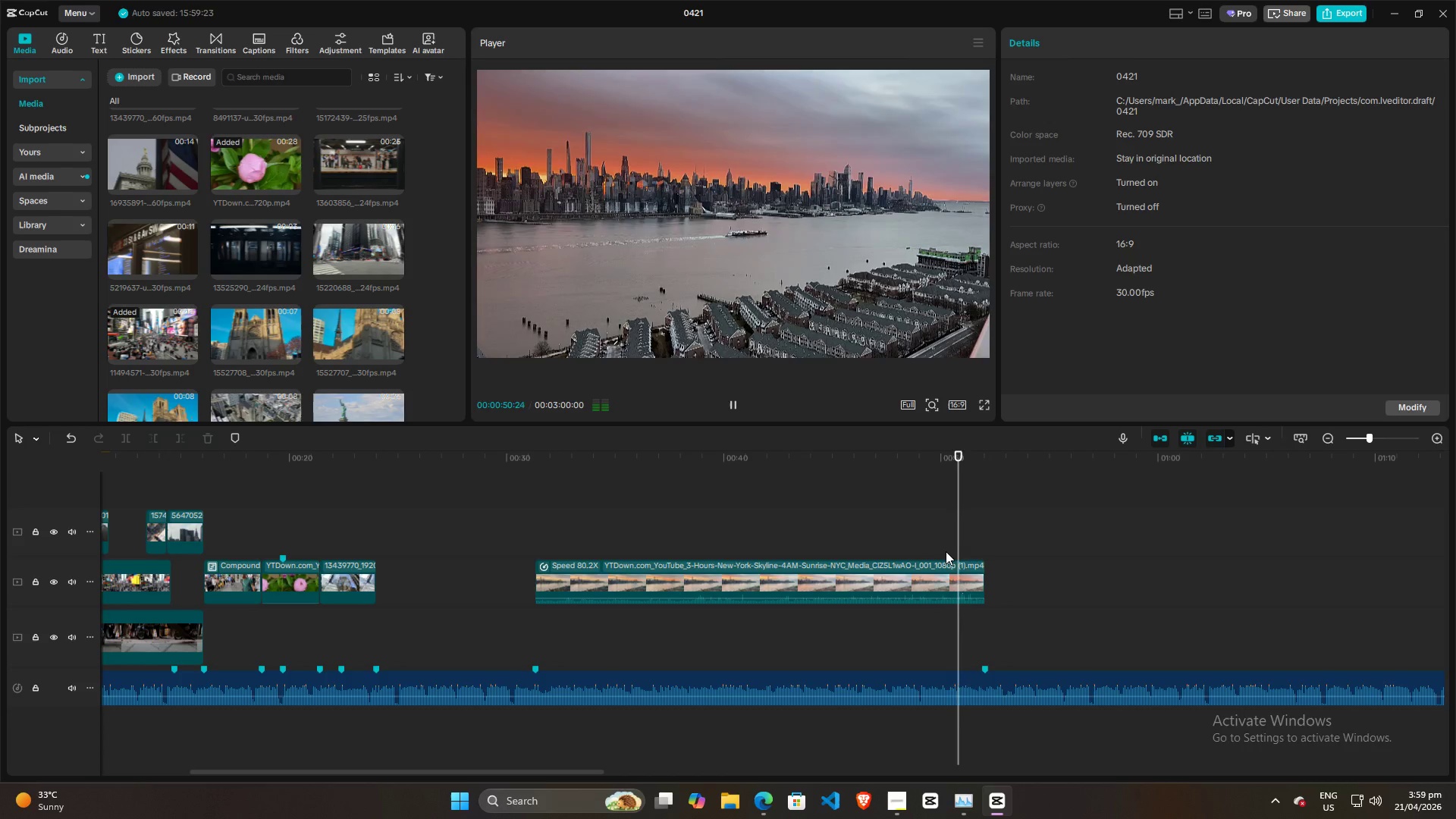 
wait(6.39)
 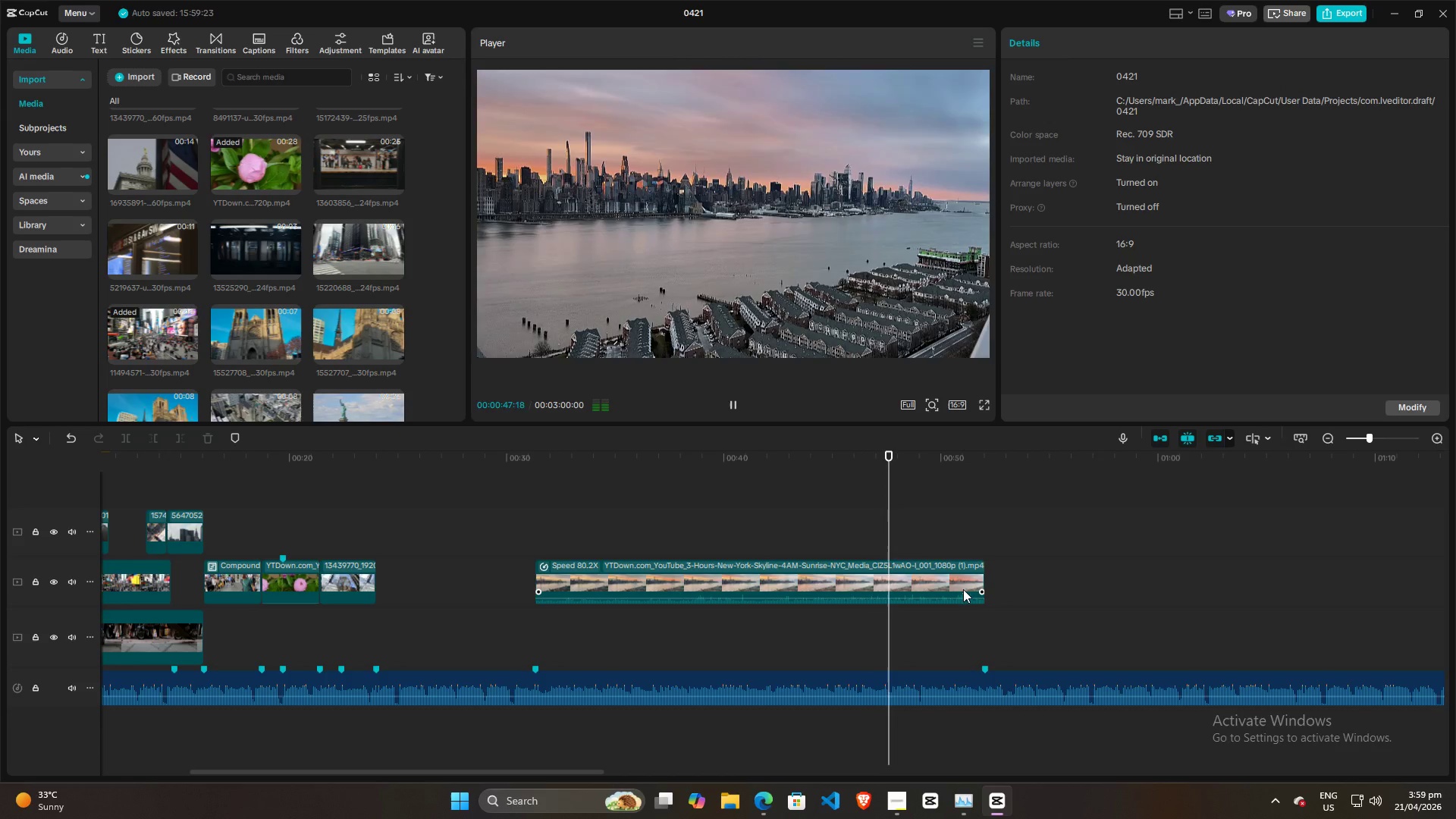 
key(Space)
 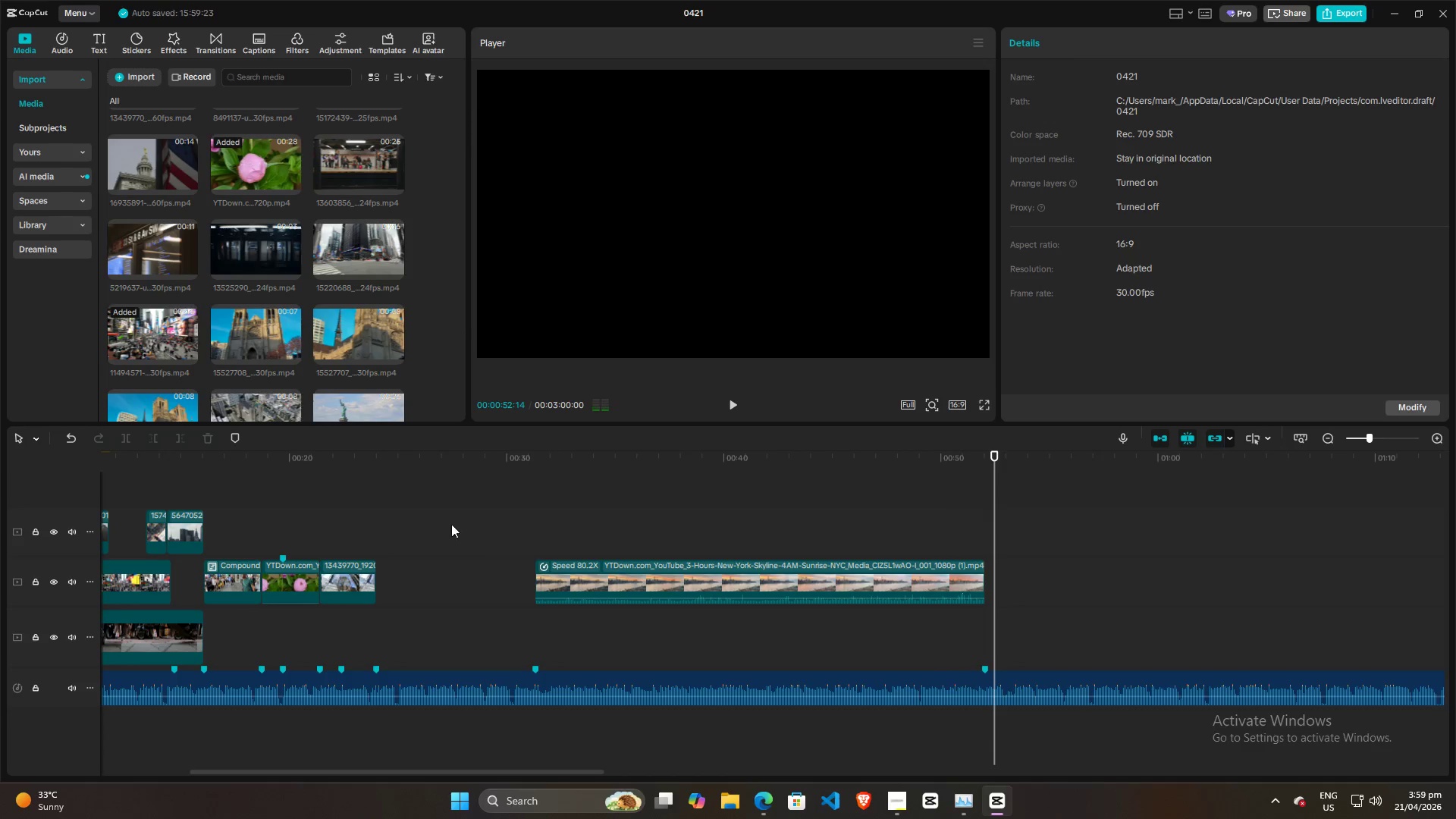 
left_click([441, 522])
 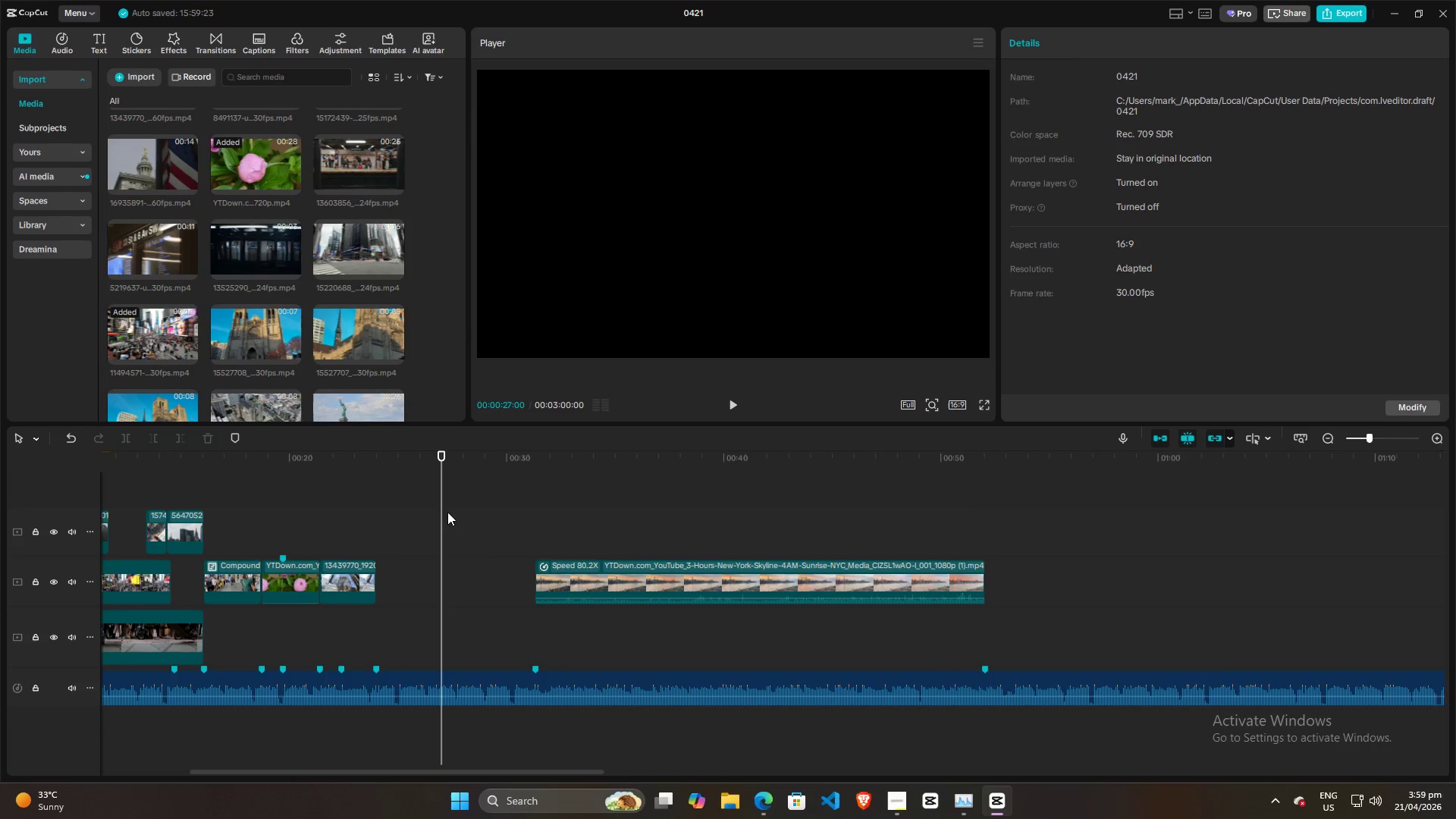 
left_click_drag(start_coordinate=[447, 512], to_coordinate=[414, 512])
 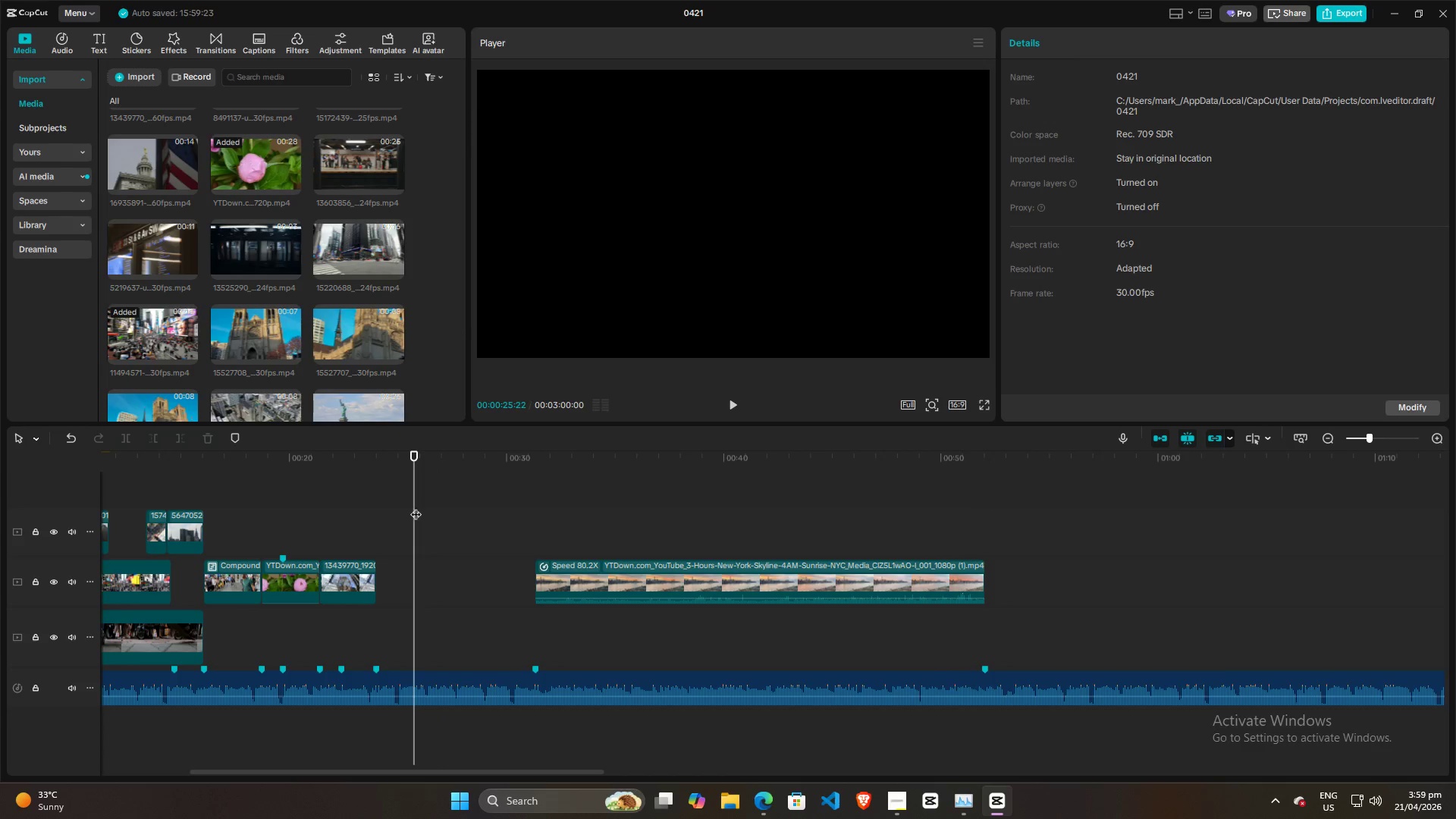 
left_click_drag(start_coordinate=[416, 507], to_coordinate=[891, 537])
 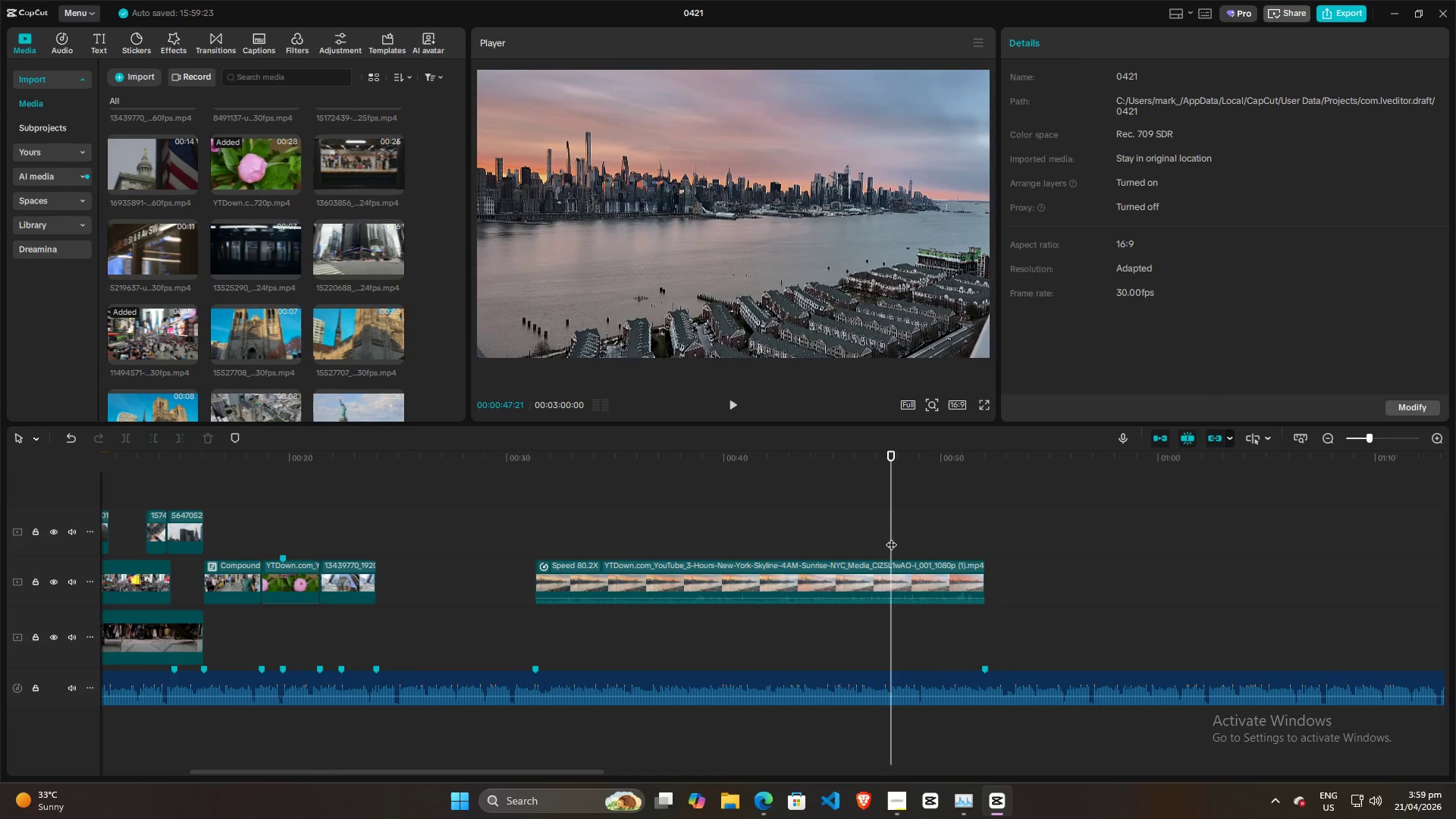 
key(Space)
 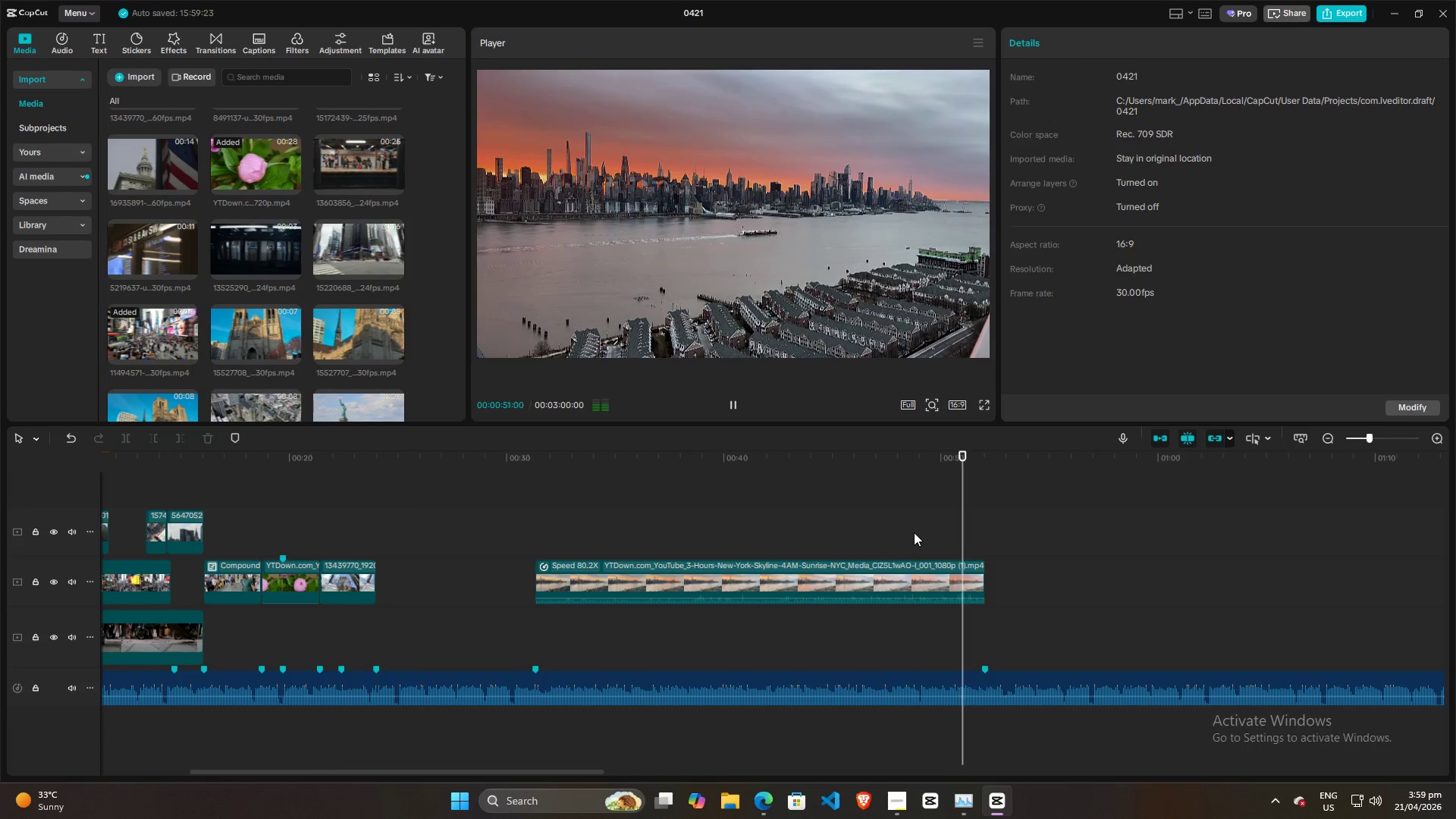 
key(Space)
 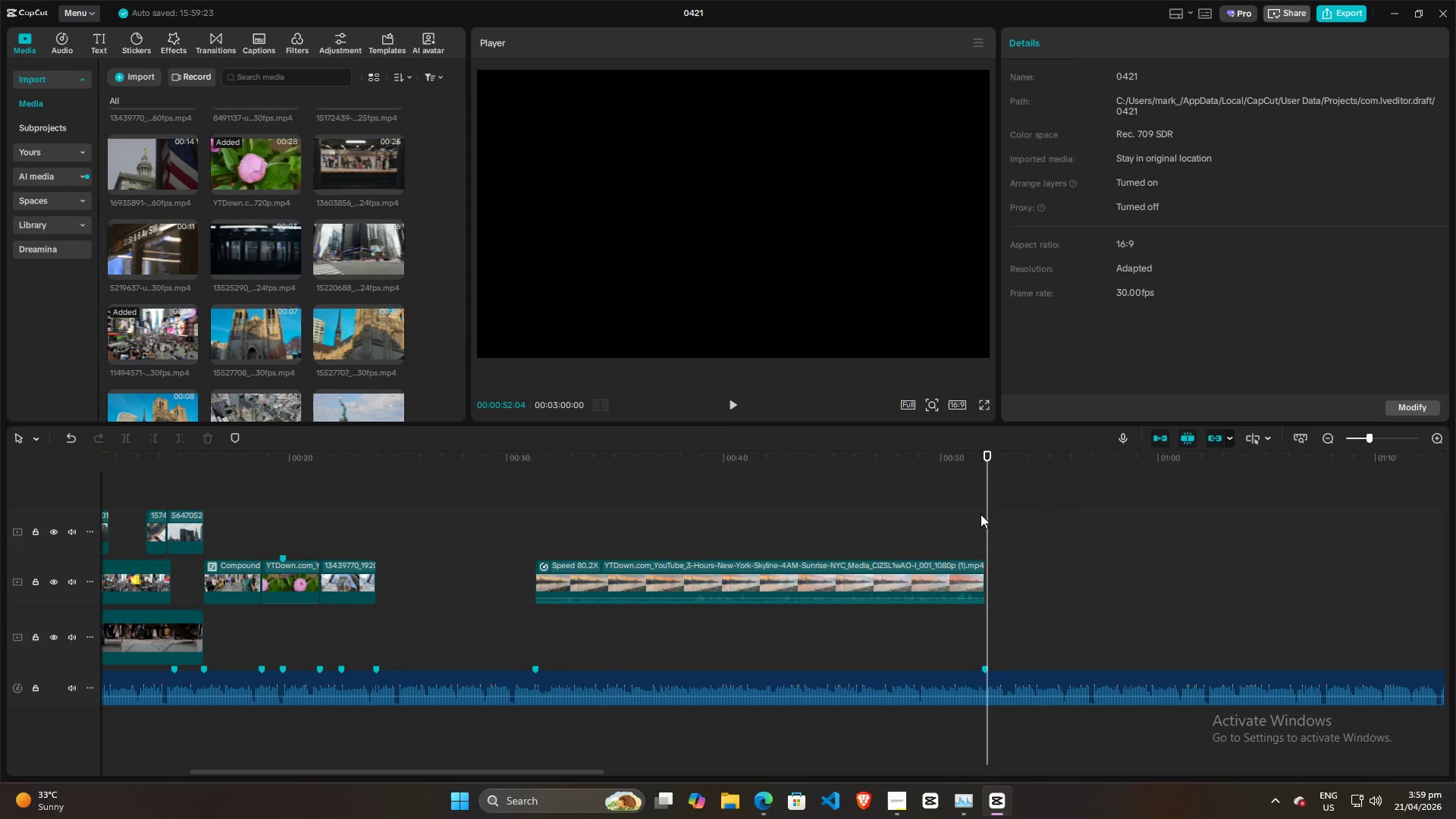 
left_click_drag(start_coordinate=[986, 512], to_coordinate=[896, 512])
 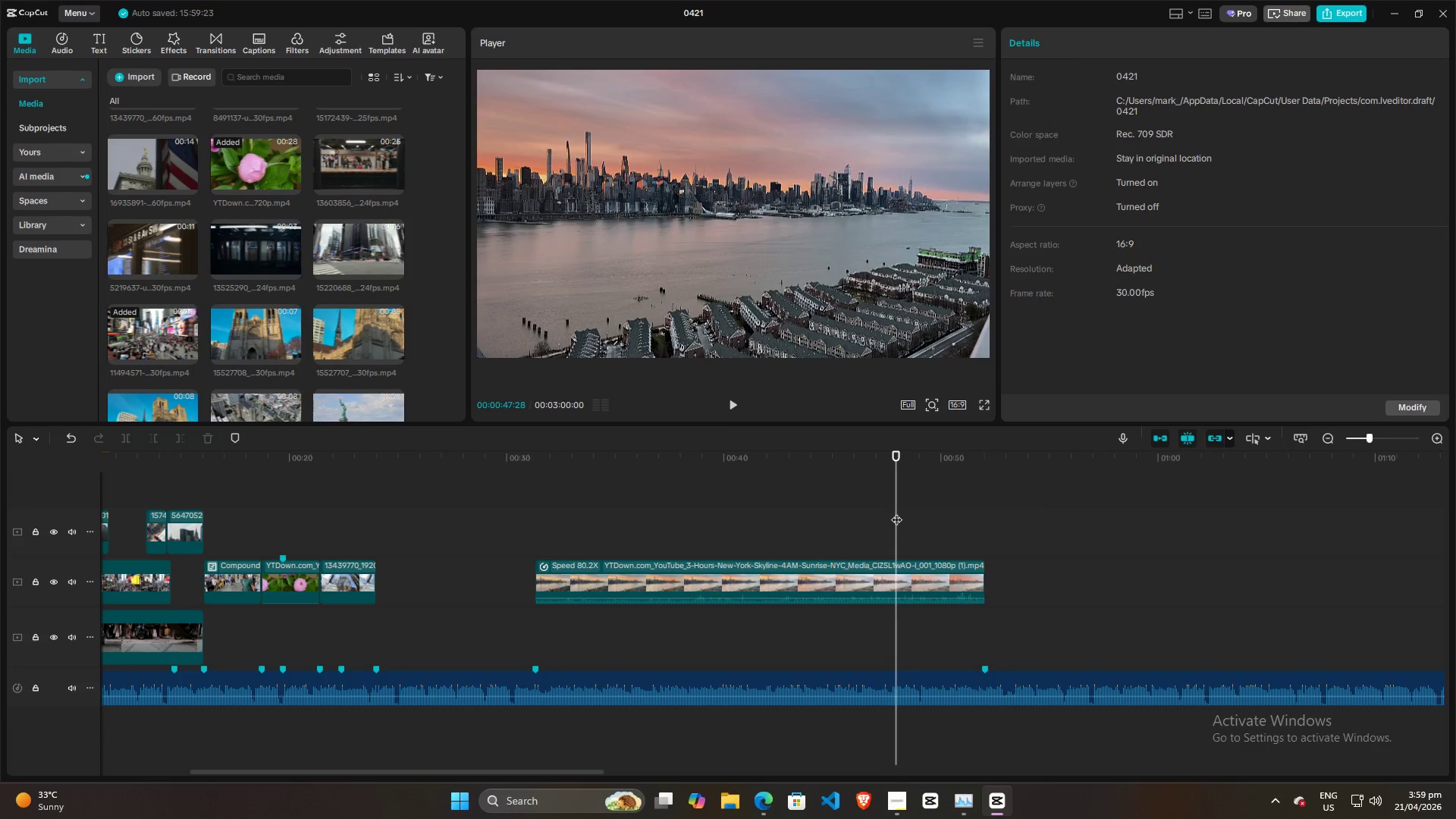 
key(Space)
 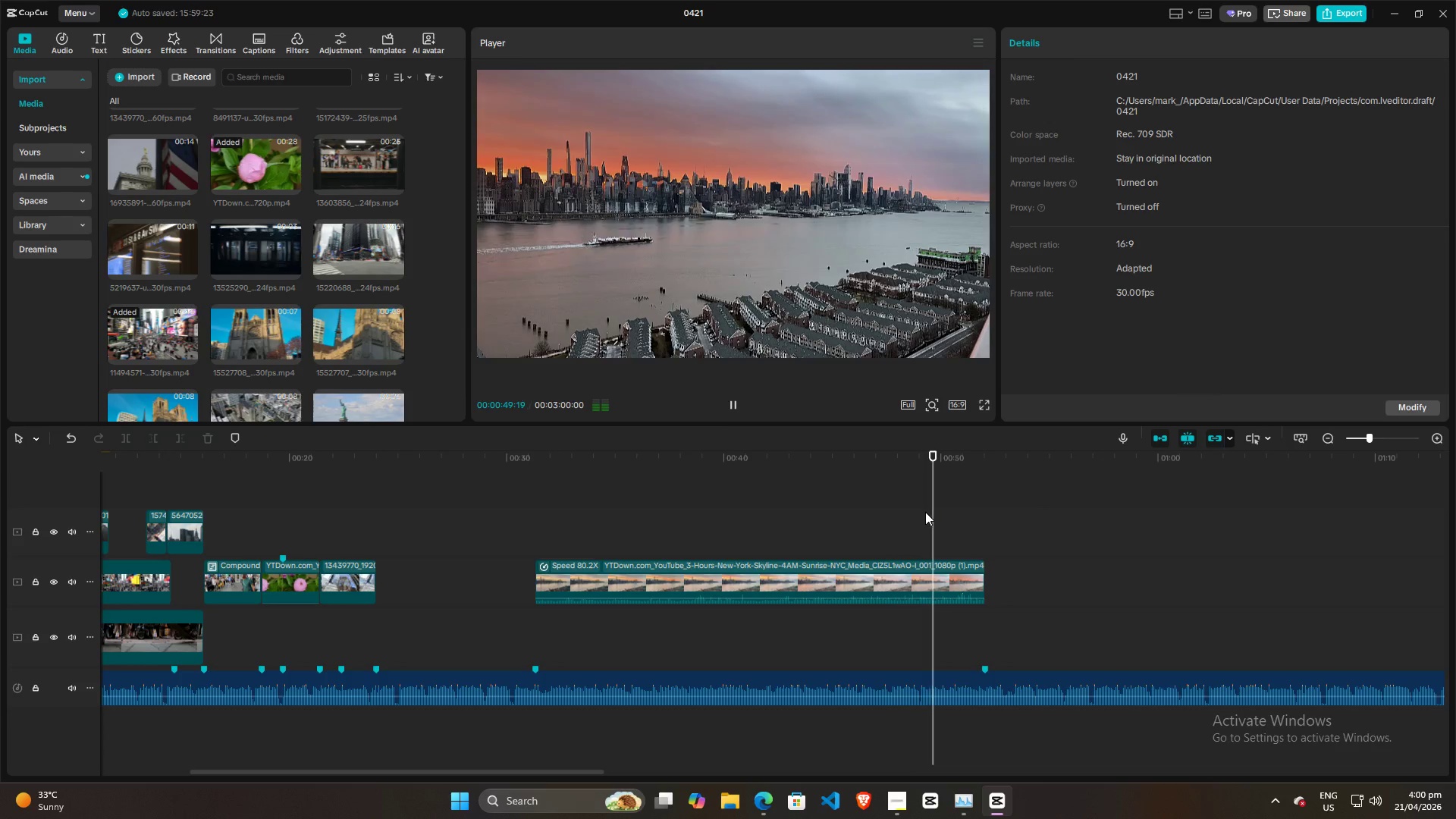 
key(Space)
 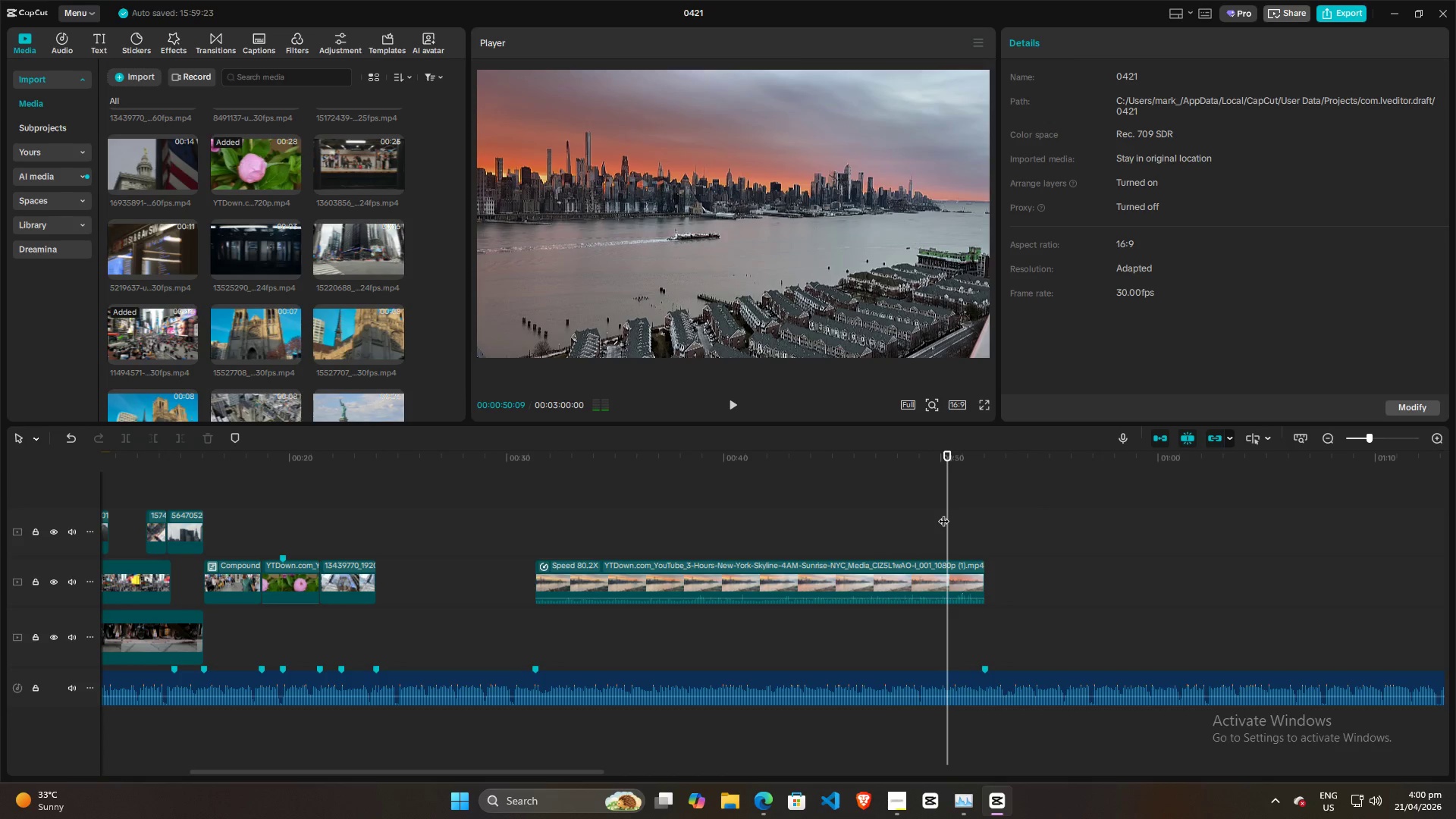 
left_click_drag(start_coordinate=[944, 513], to_coordinate=[919, 515])
 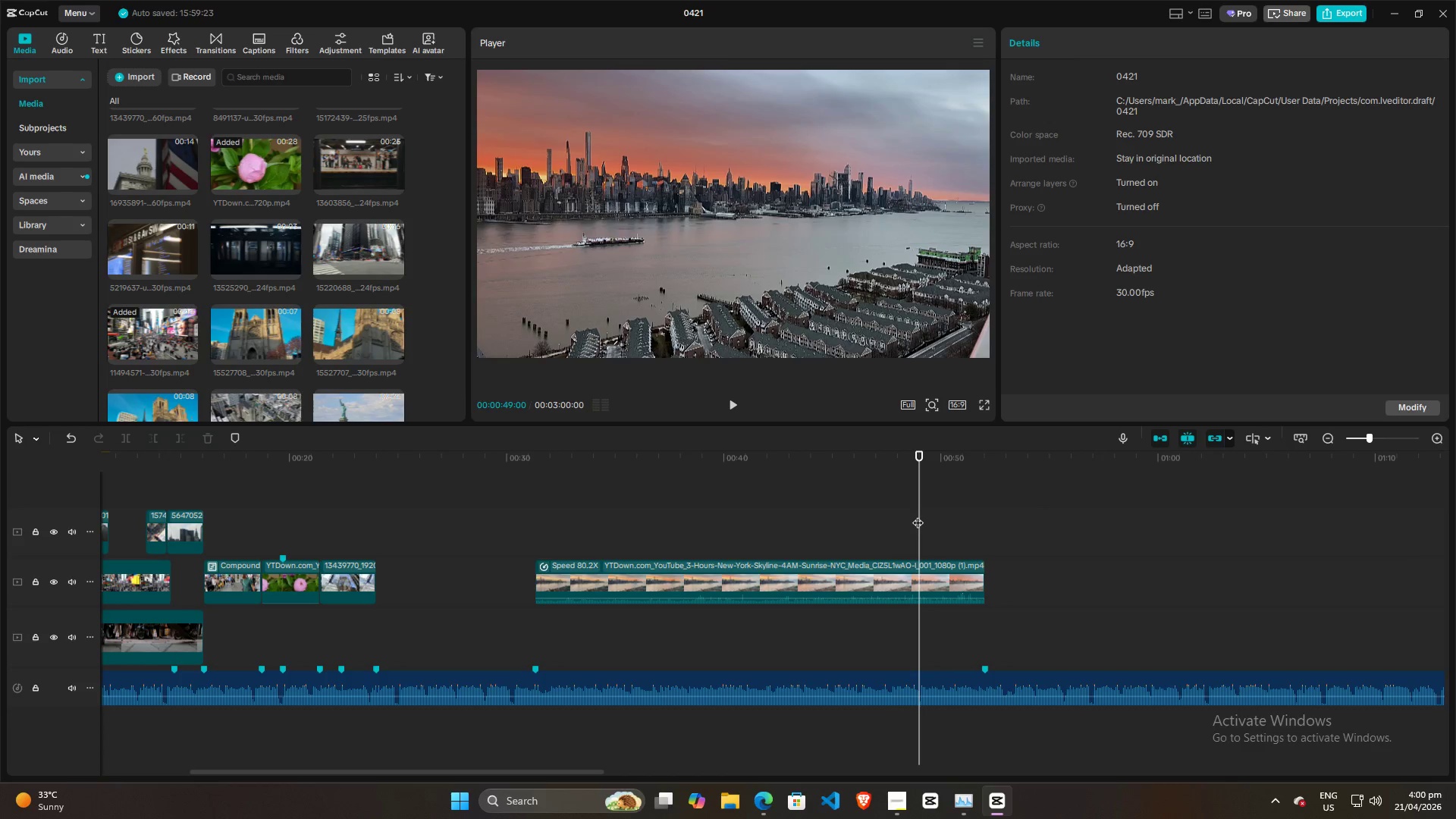 
key(Space)
 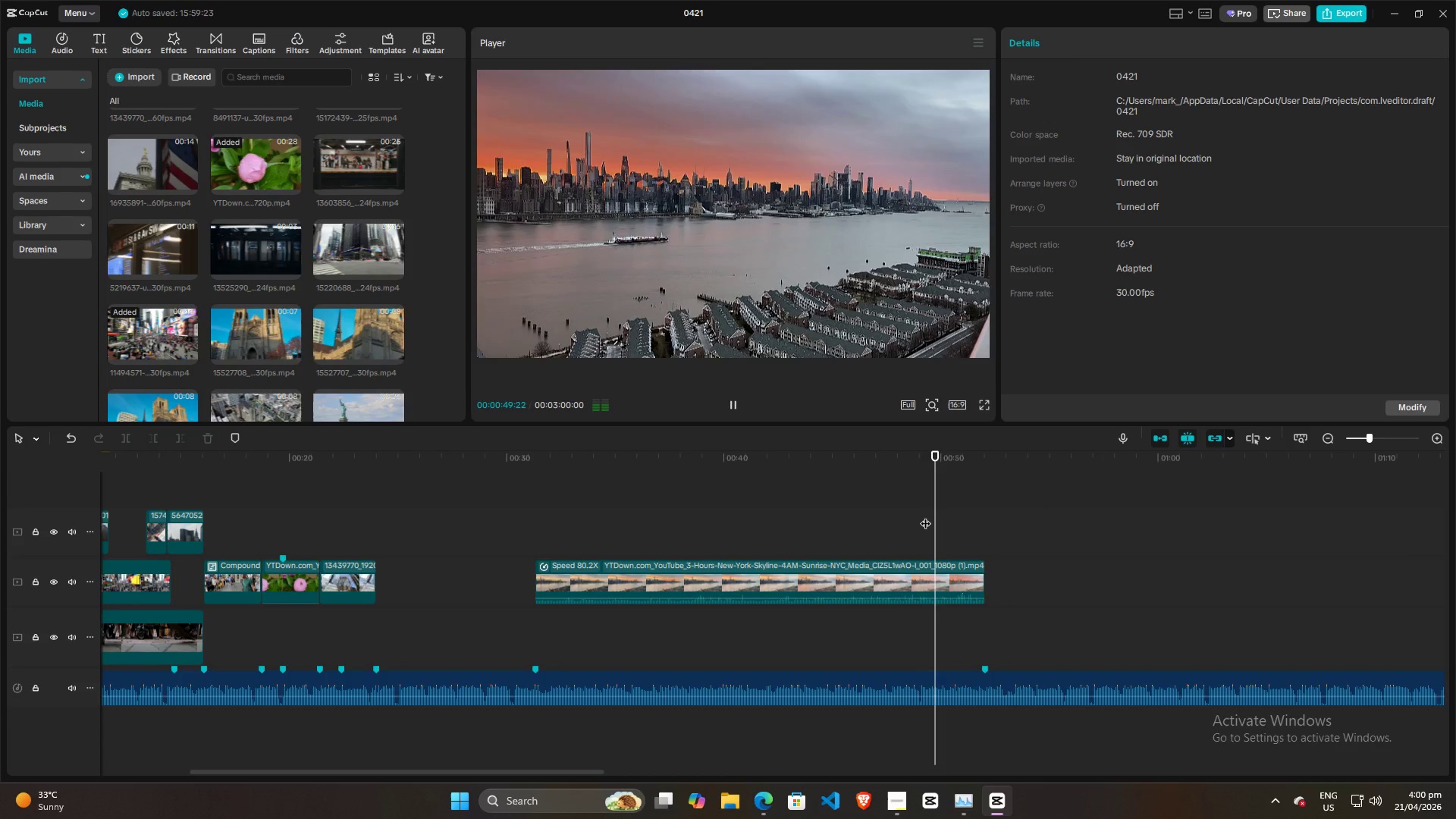 
key(Space)
 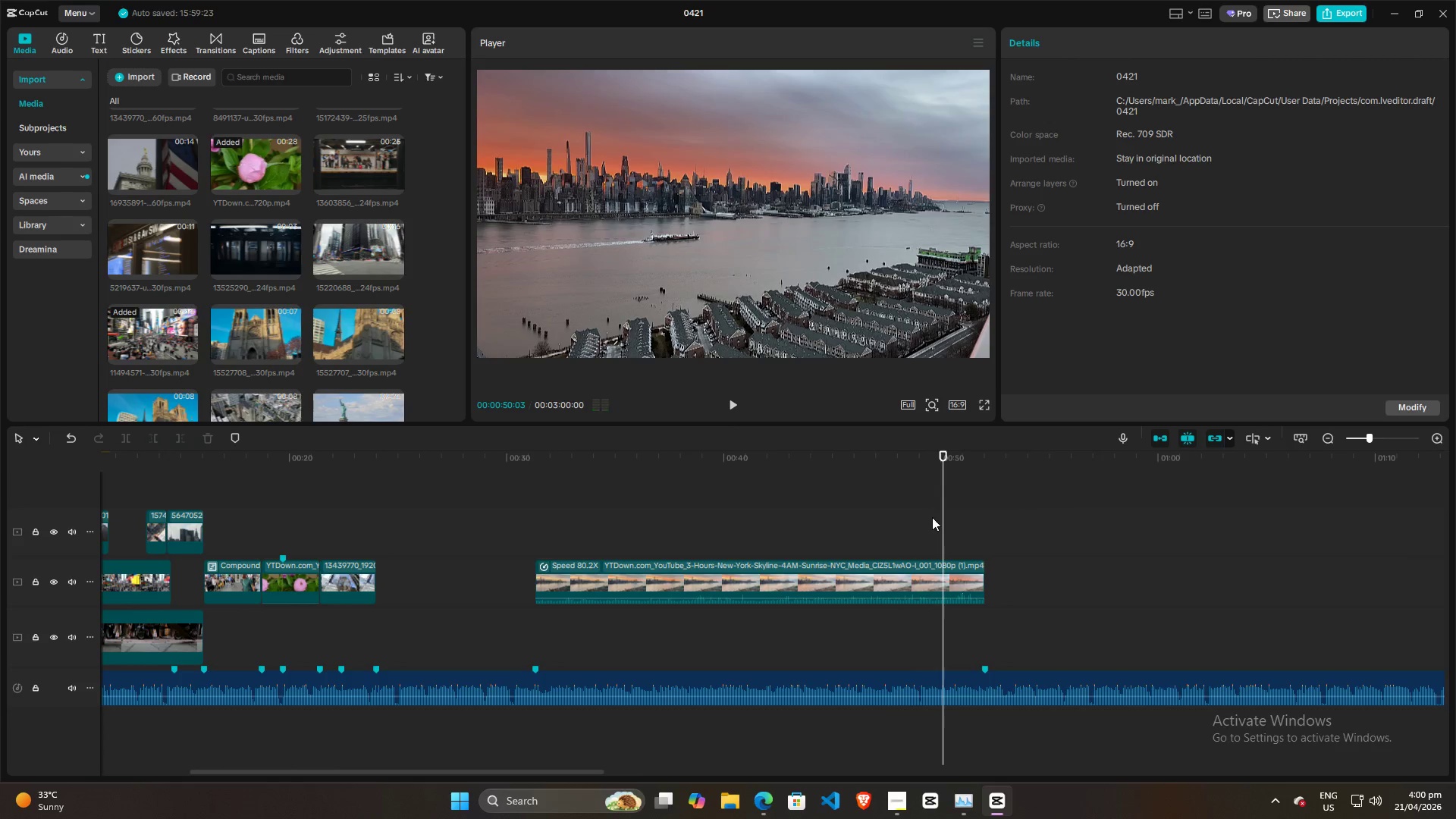 
left_click([920, 519])
 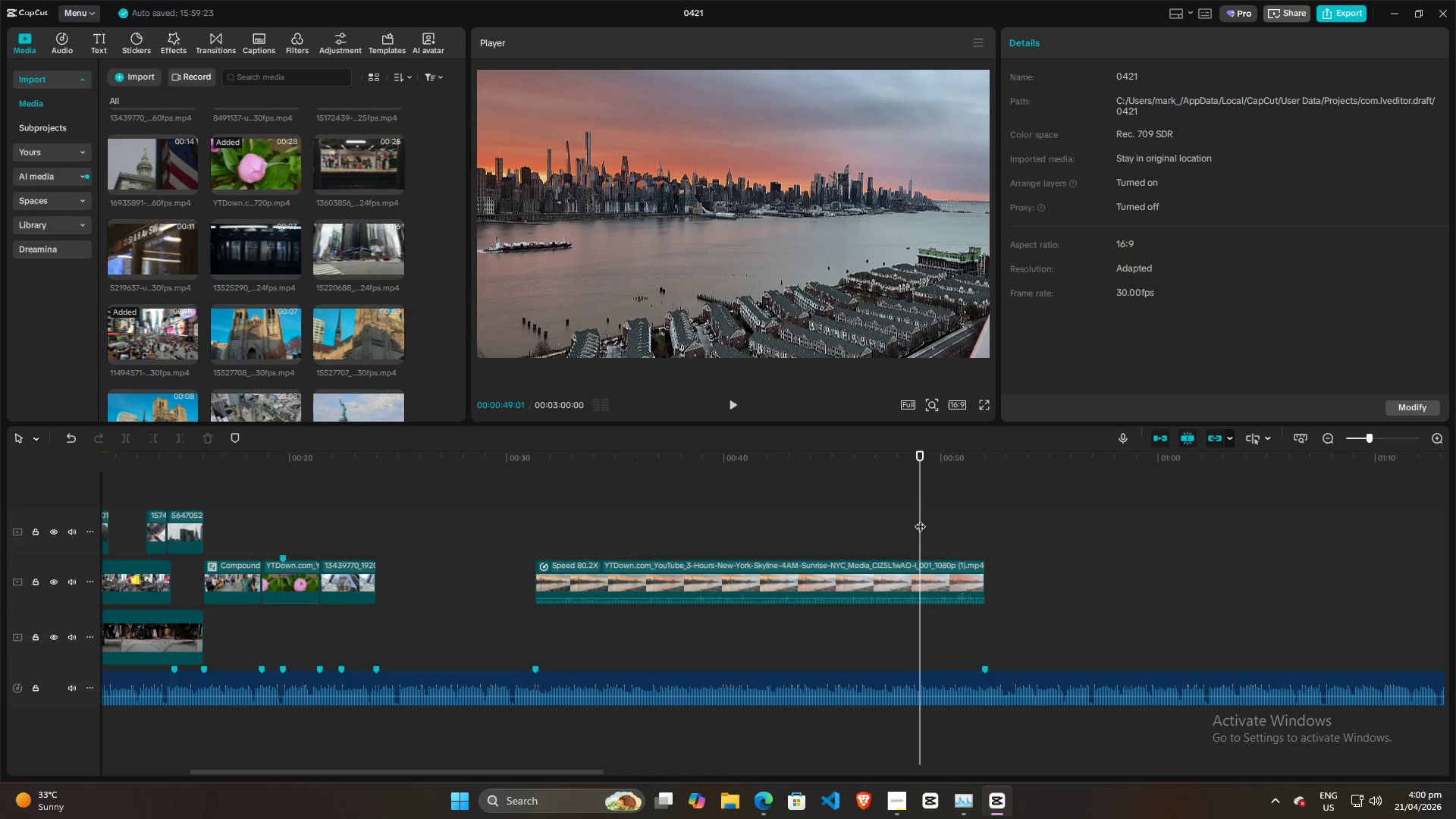 
key(Space)
 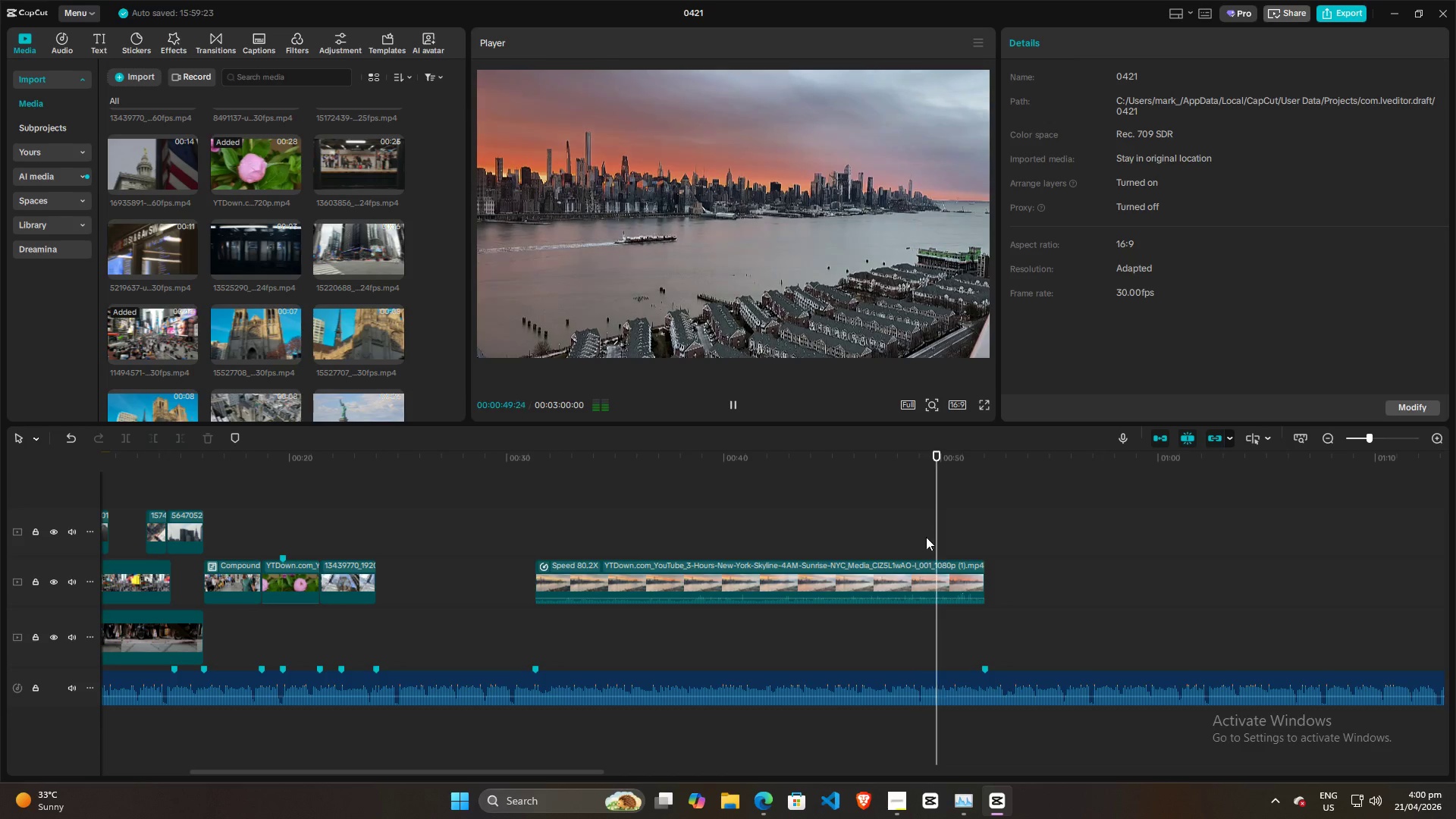 
key(Space)
 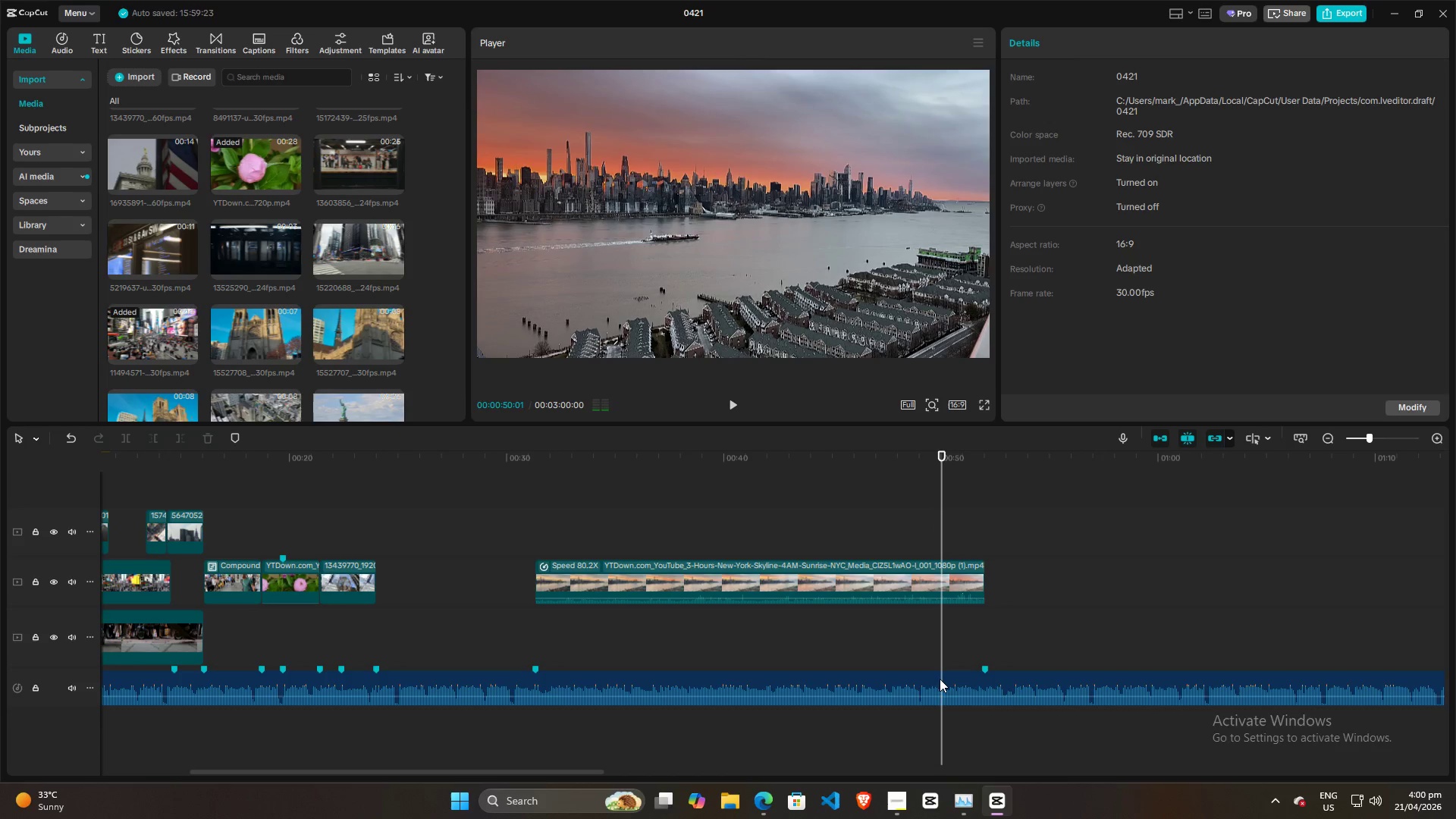 
left_click([934, 679])
 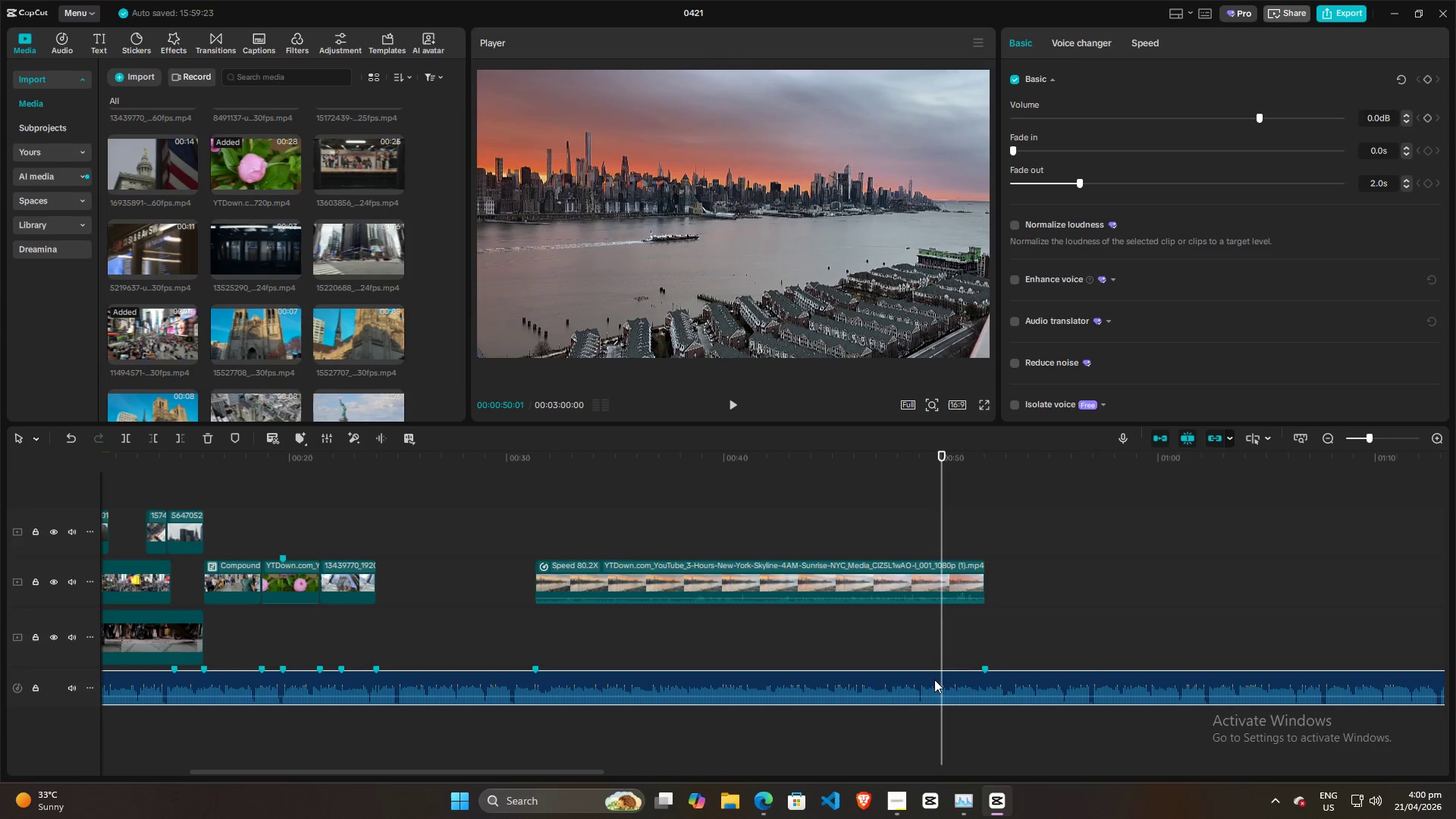 
key(M)
 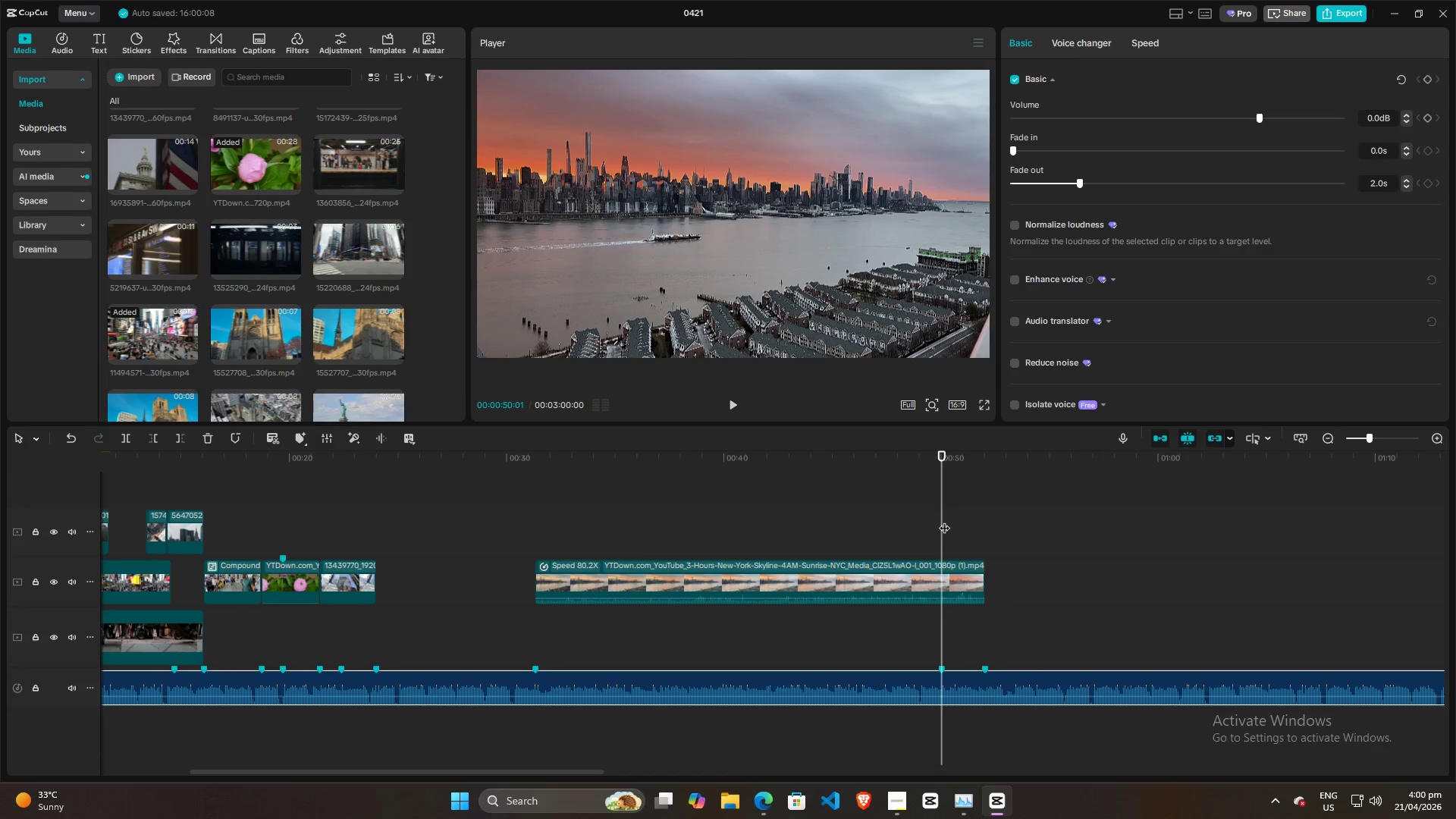 
left_click_drag(start_coordinate=[943, 520], to_coordinate=[908, 520])
 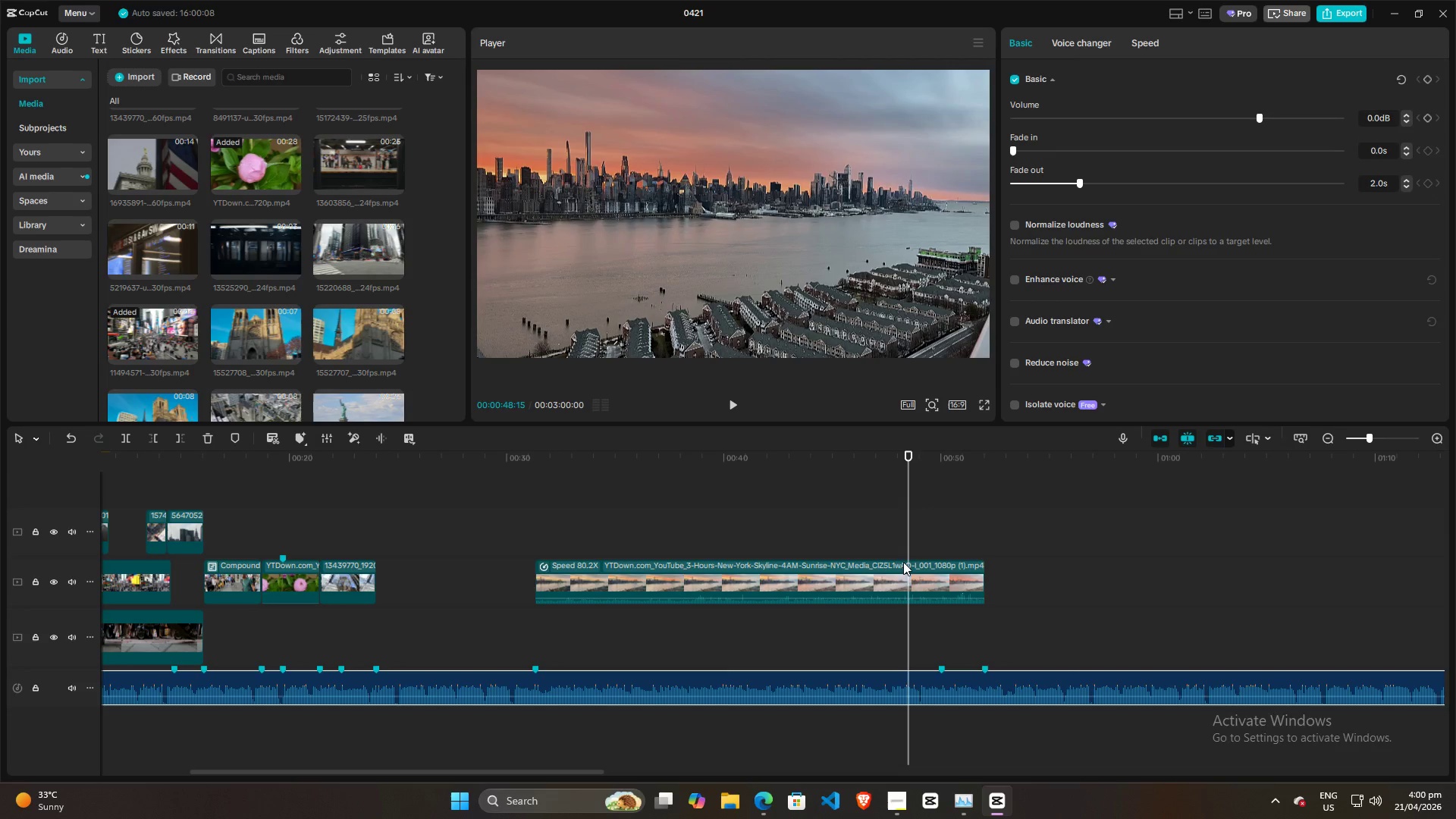 
left_click([903, 563])
 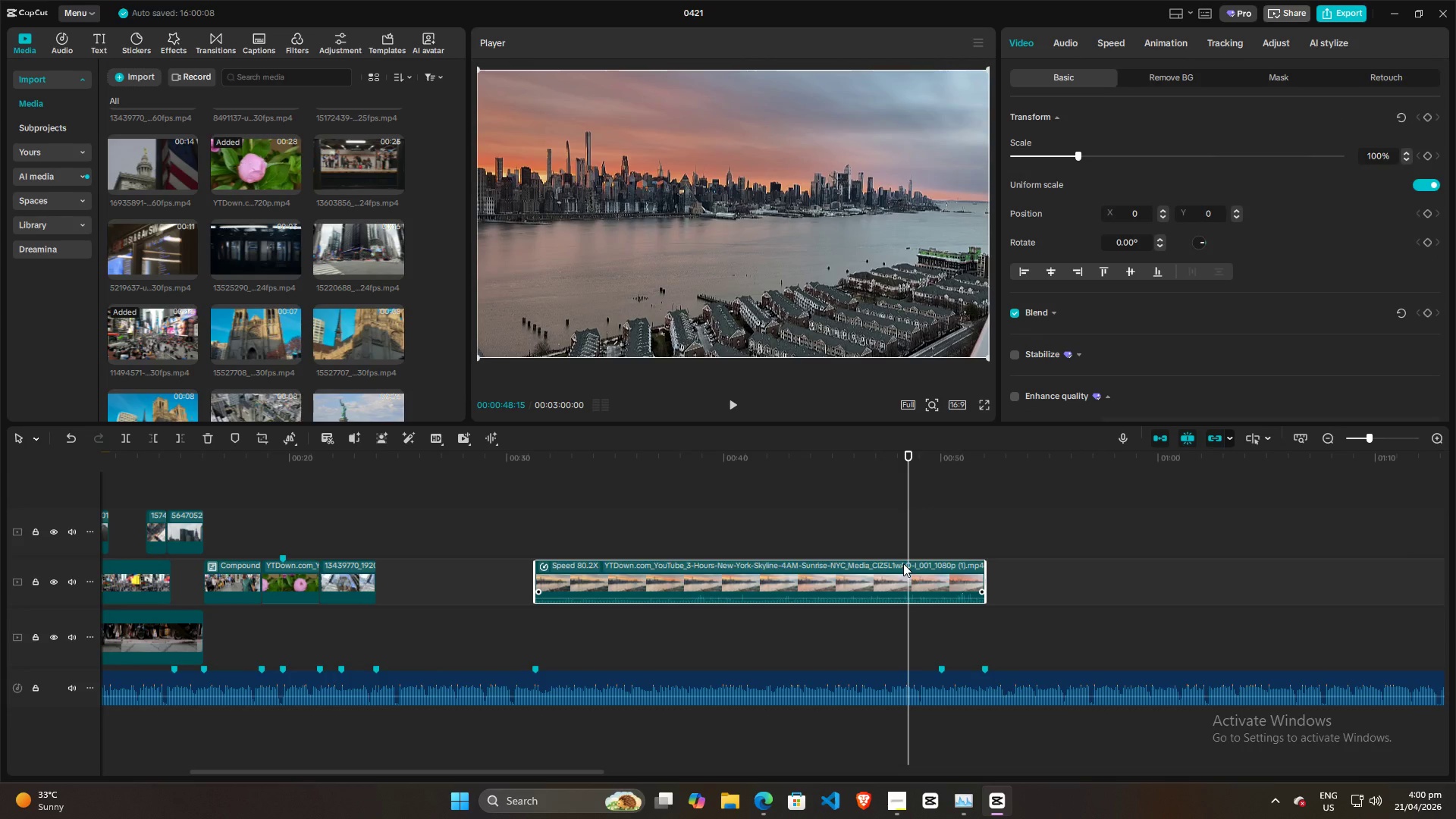 
key(M)
 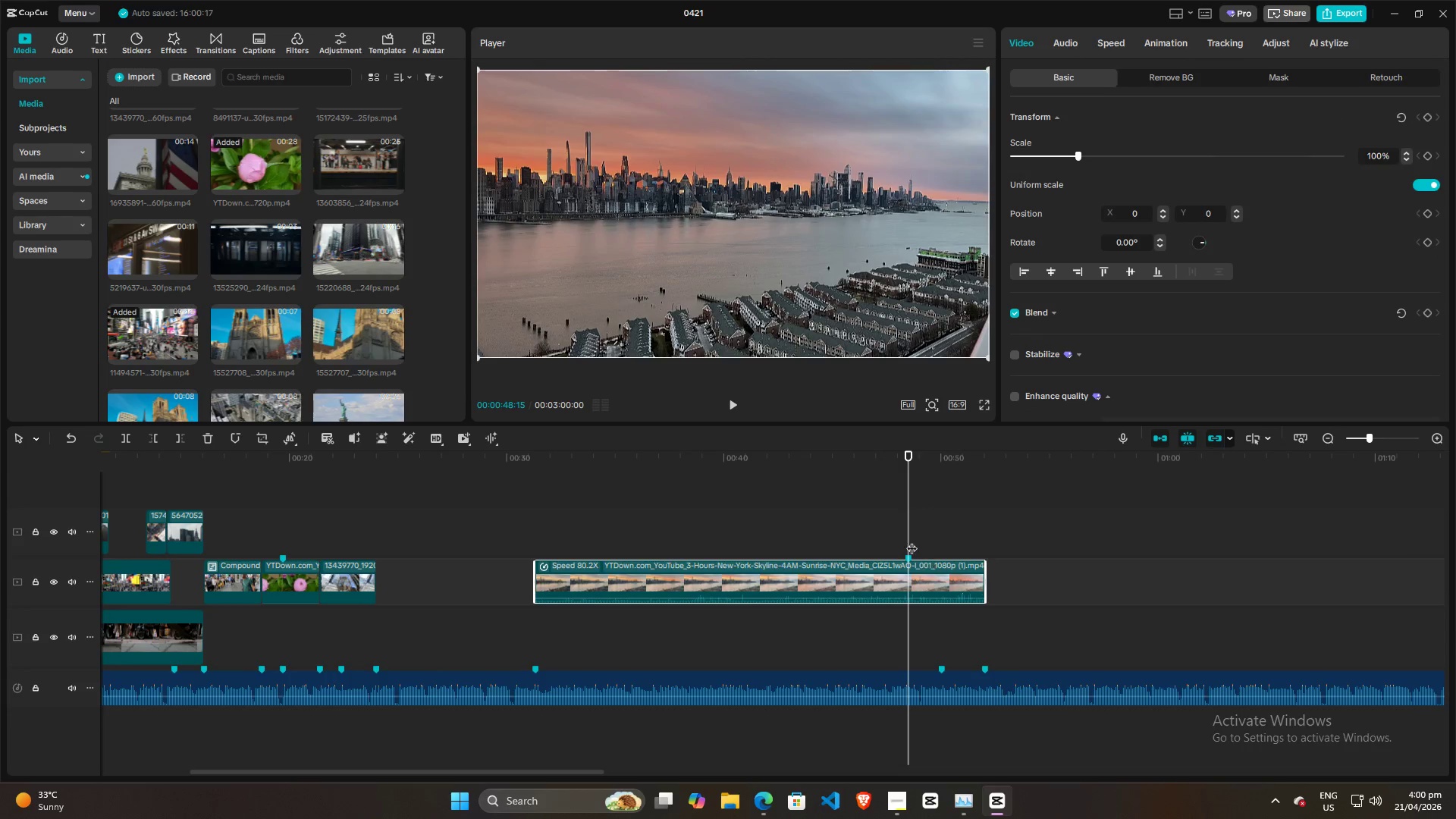 
left_click_drag(start_coordinate=[908, 529], to_coordinate=[938, 529])
 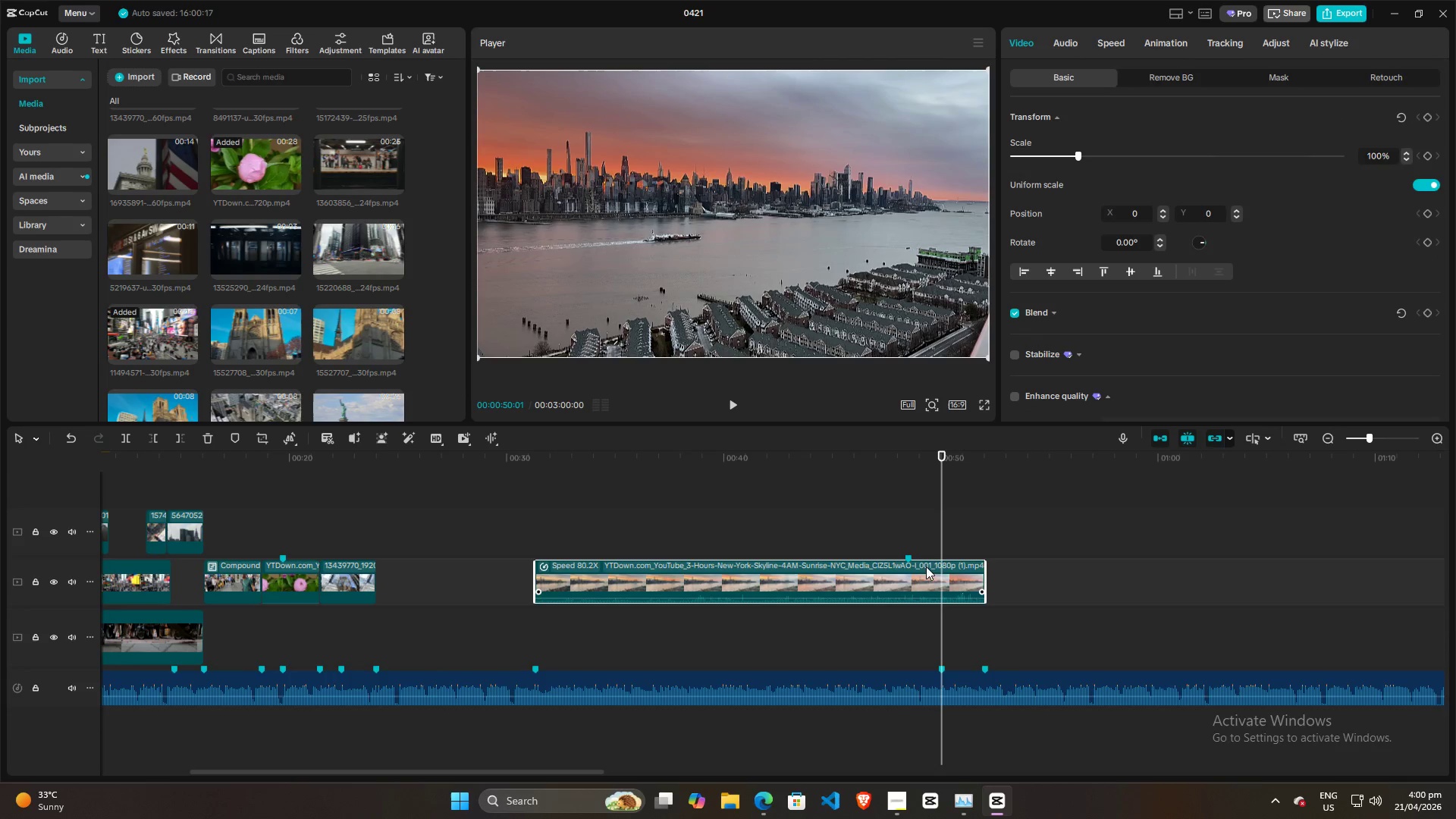 
left_click_drag(start_coordinate=[926, 569], to_coordinate=[959, 569])
 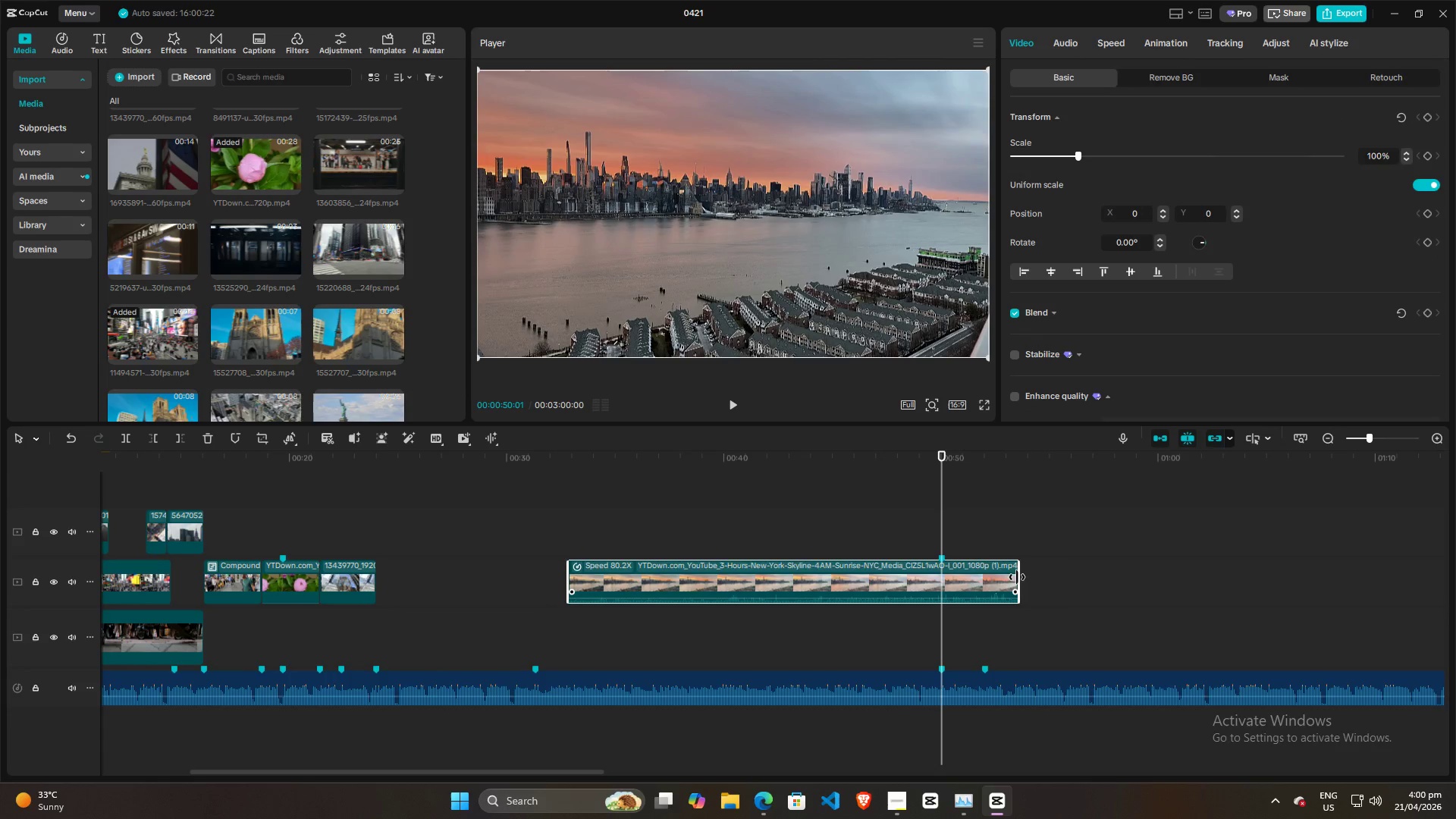 
left_click_drag(start_coordinate=[1018, 577], to_coordinate=[979, 577])
 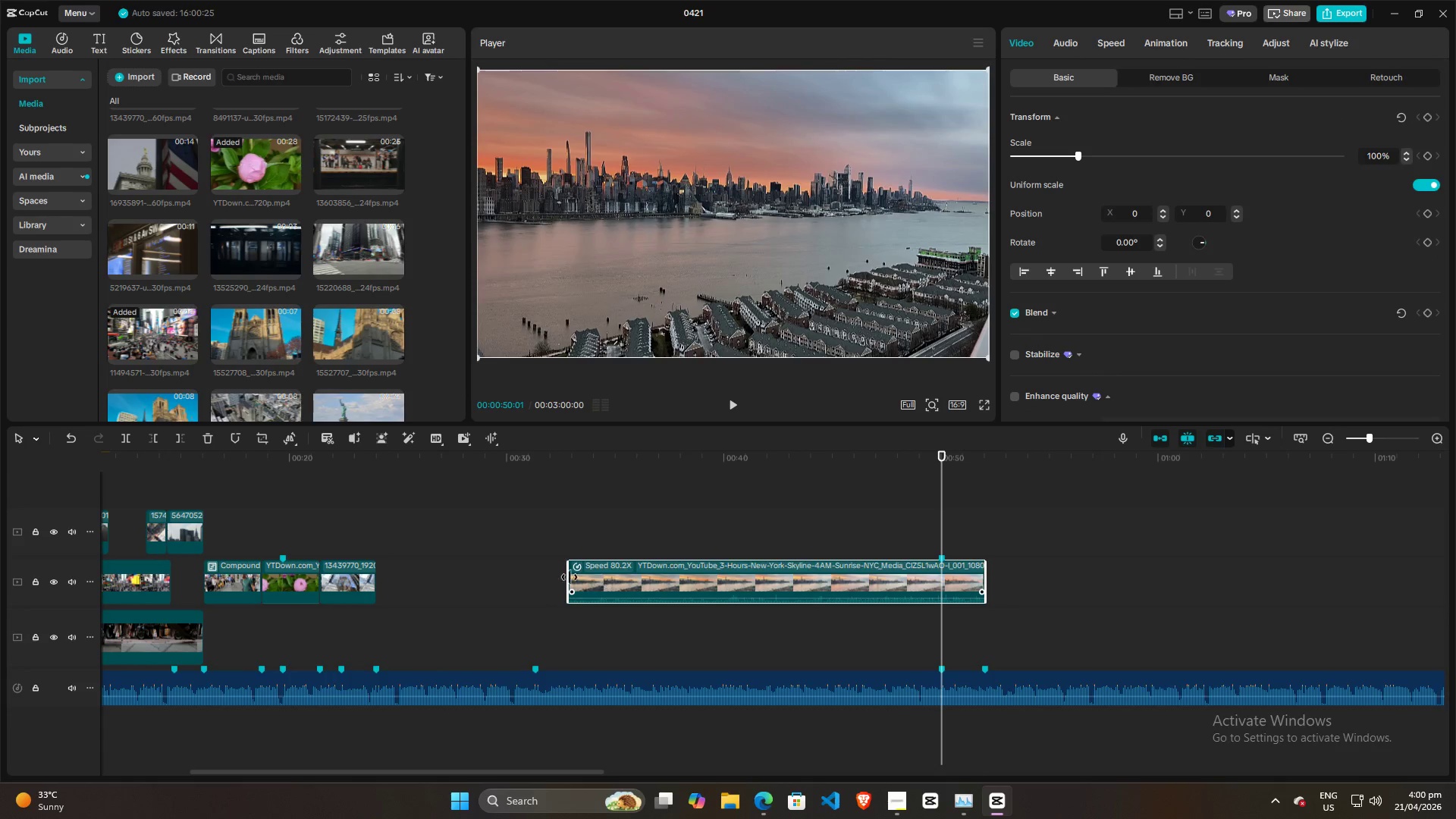 
left_click_drag(start_coordinate=[567, 577], to_coordinate=[538, 582])
 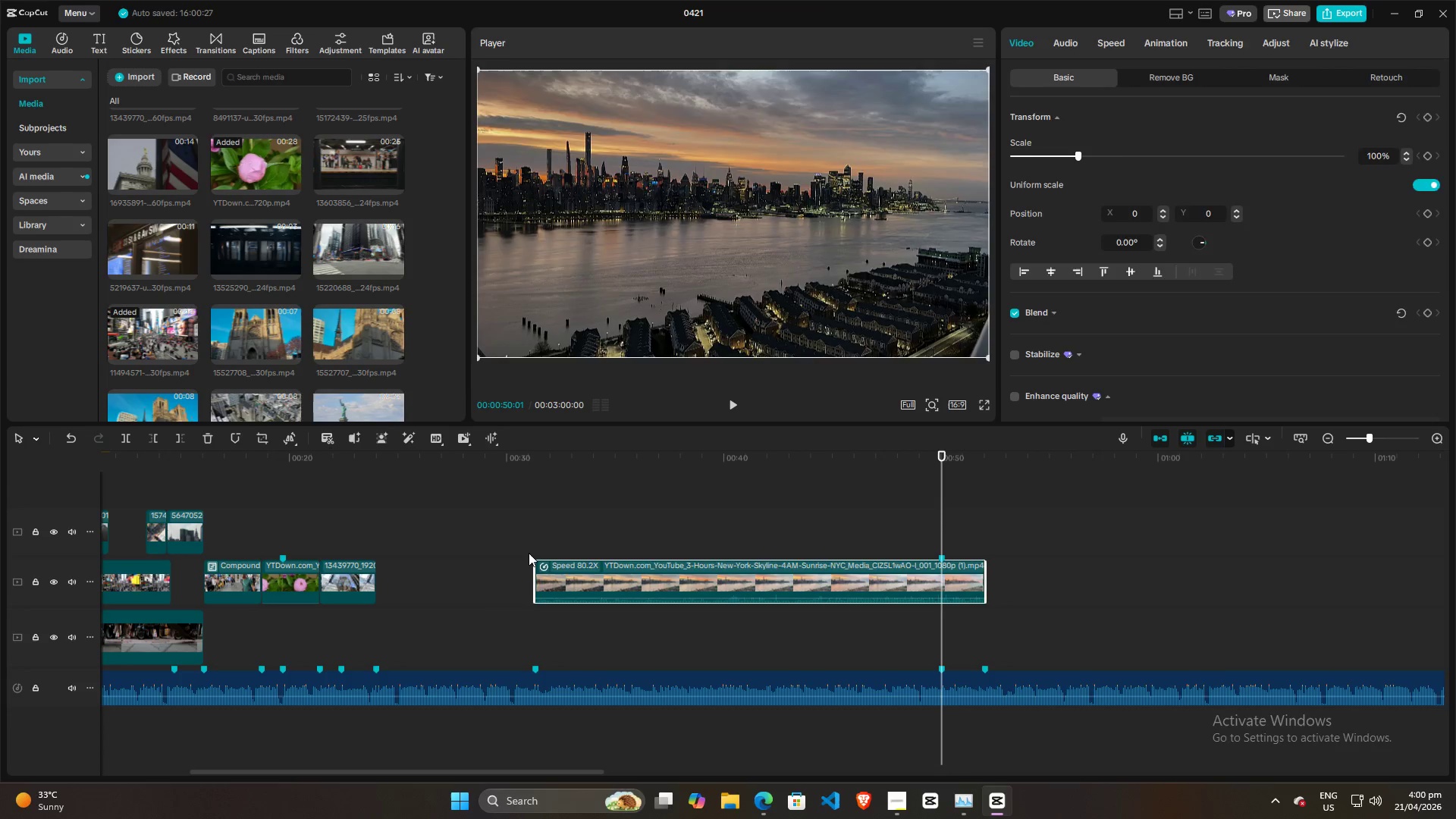 
left_click([526, 547])
 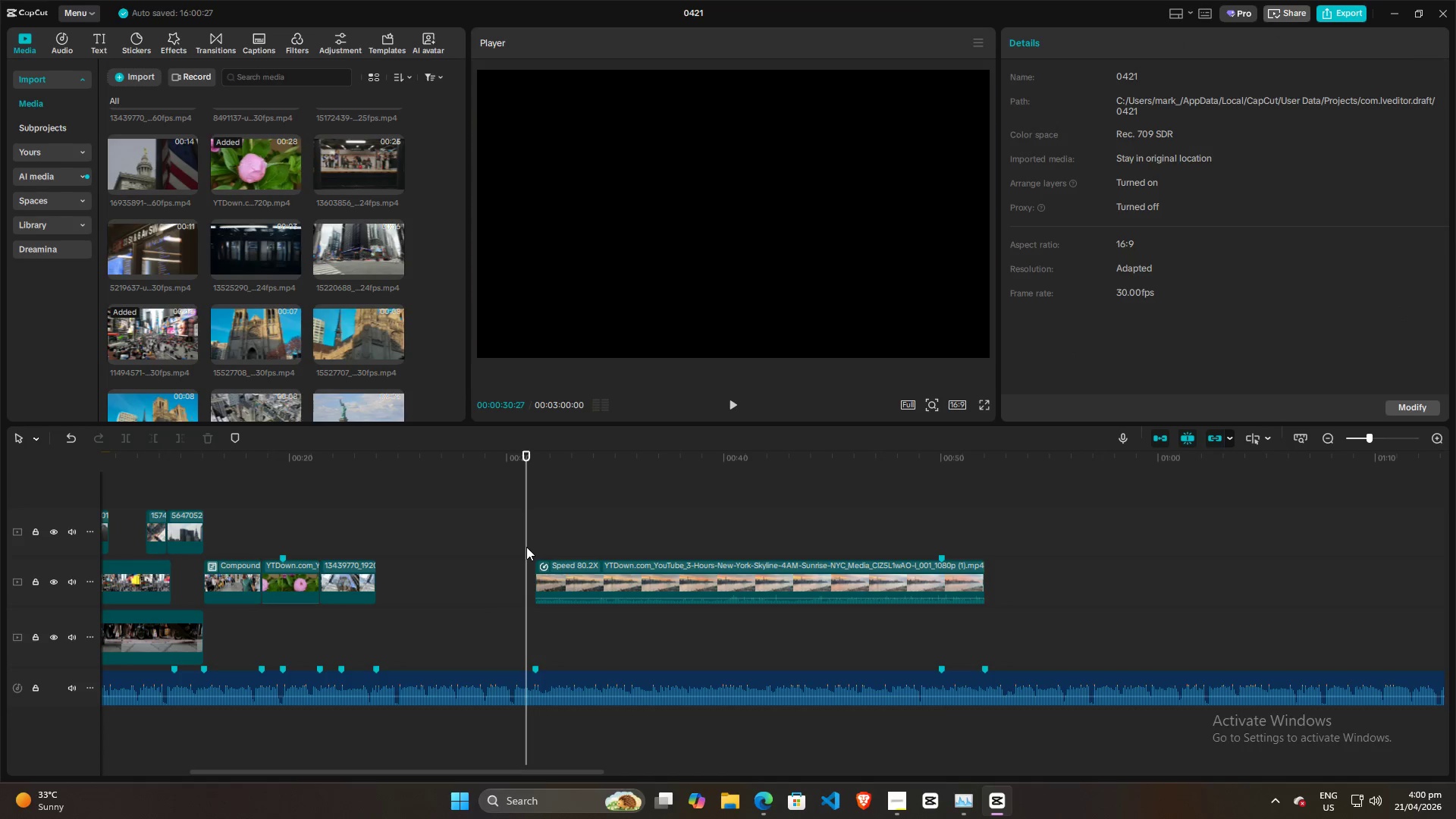 
key(Space)
 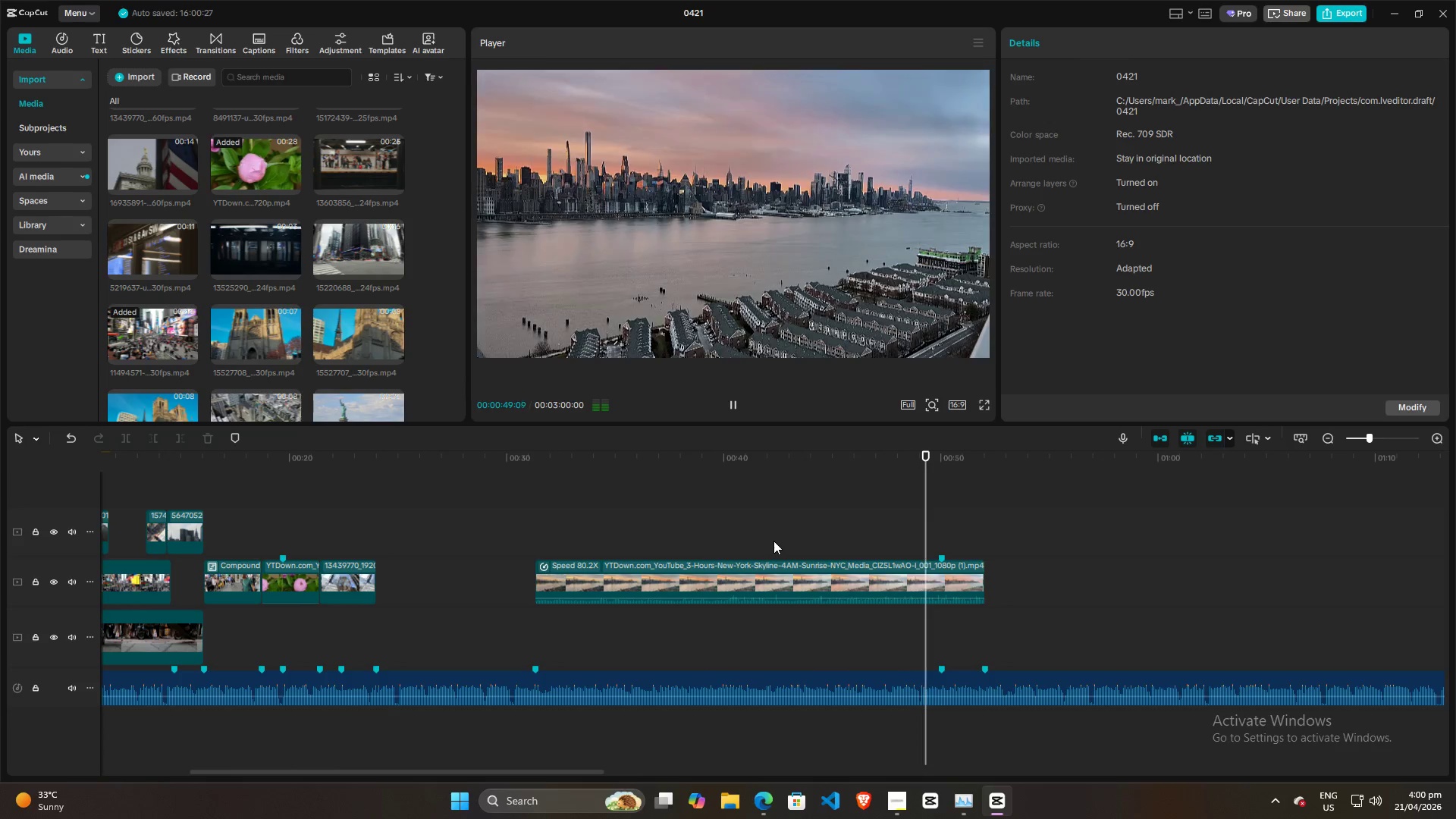 
wait(23.47)
 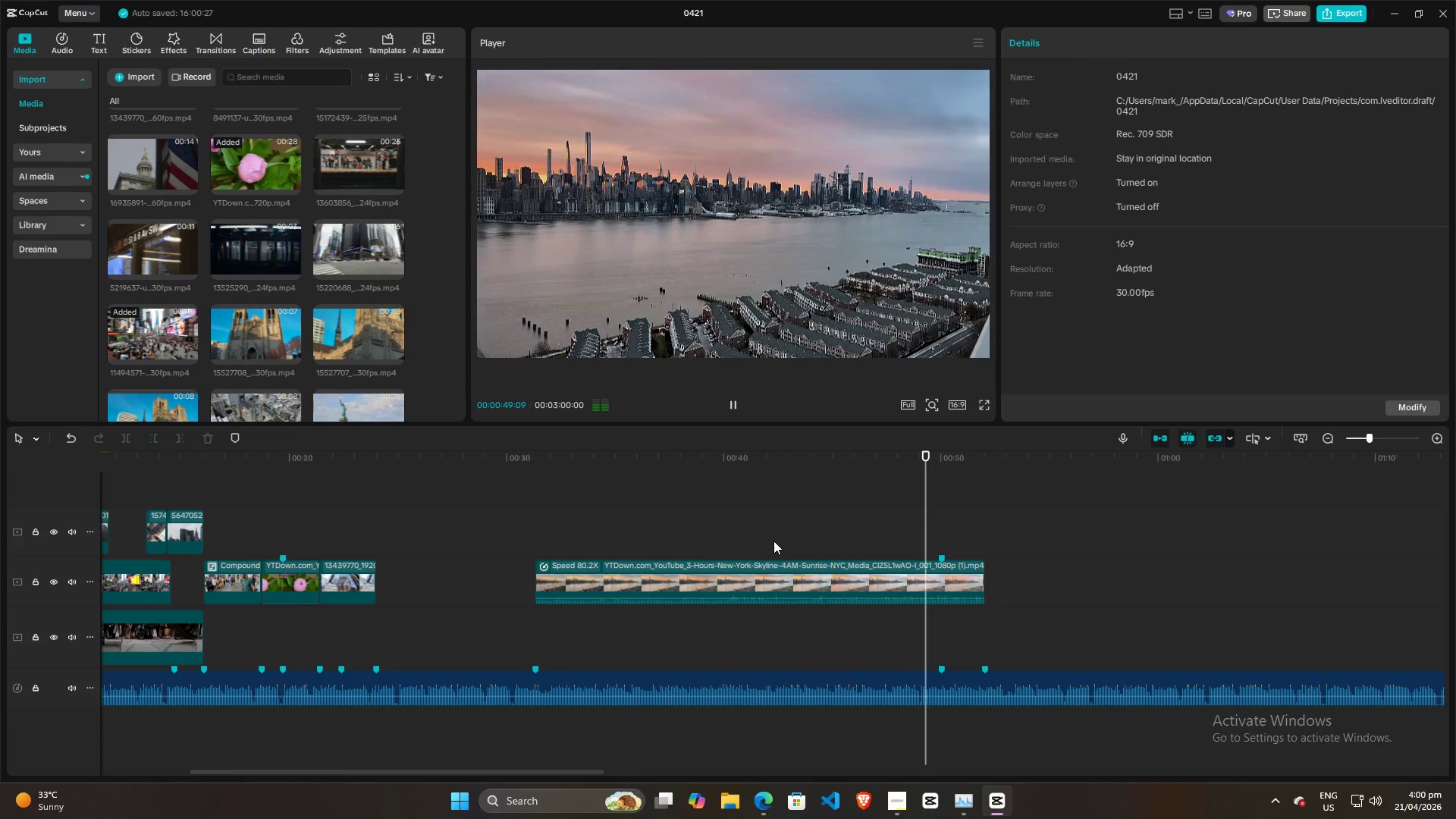 
key(Space)
 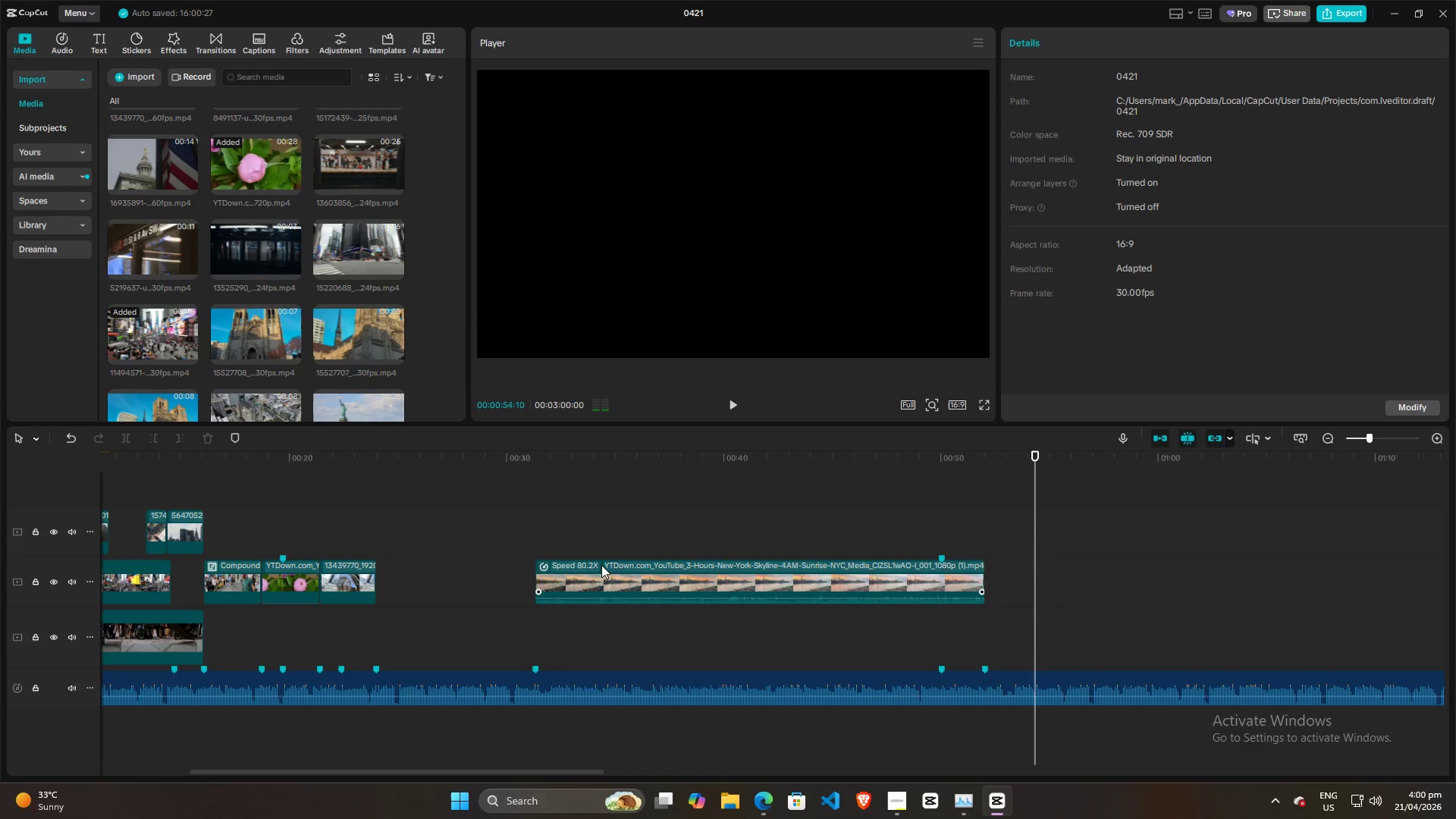 
key(Space)
 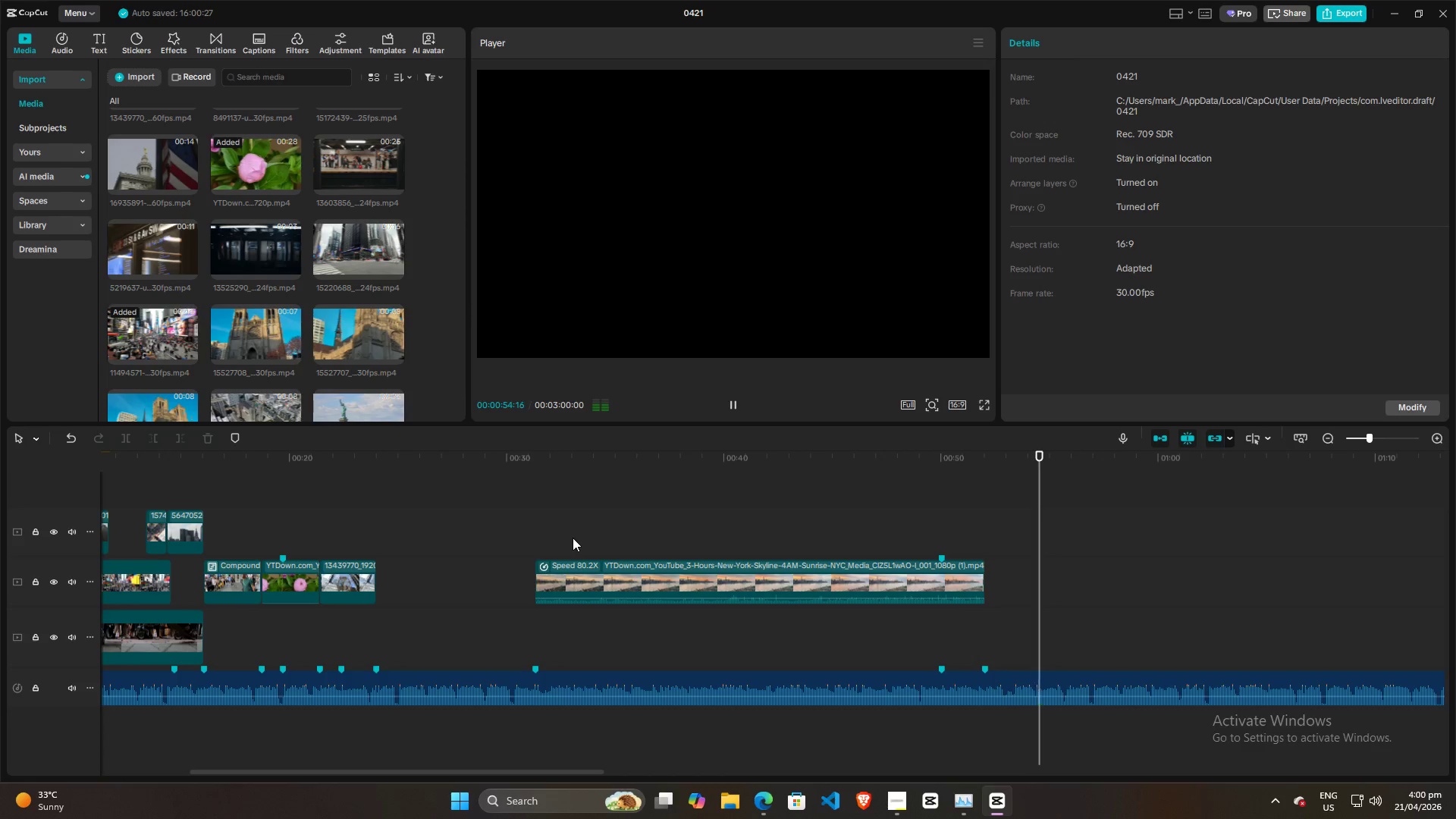 
key(Space)
 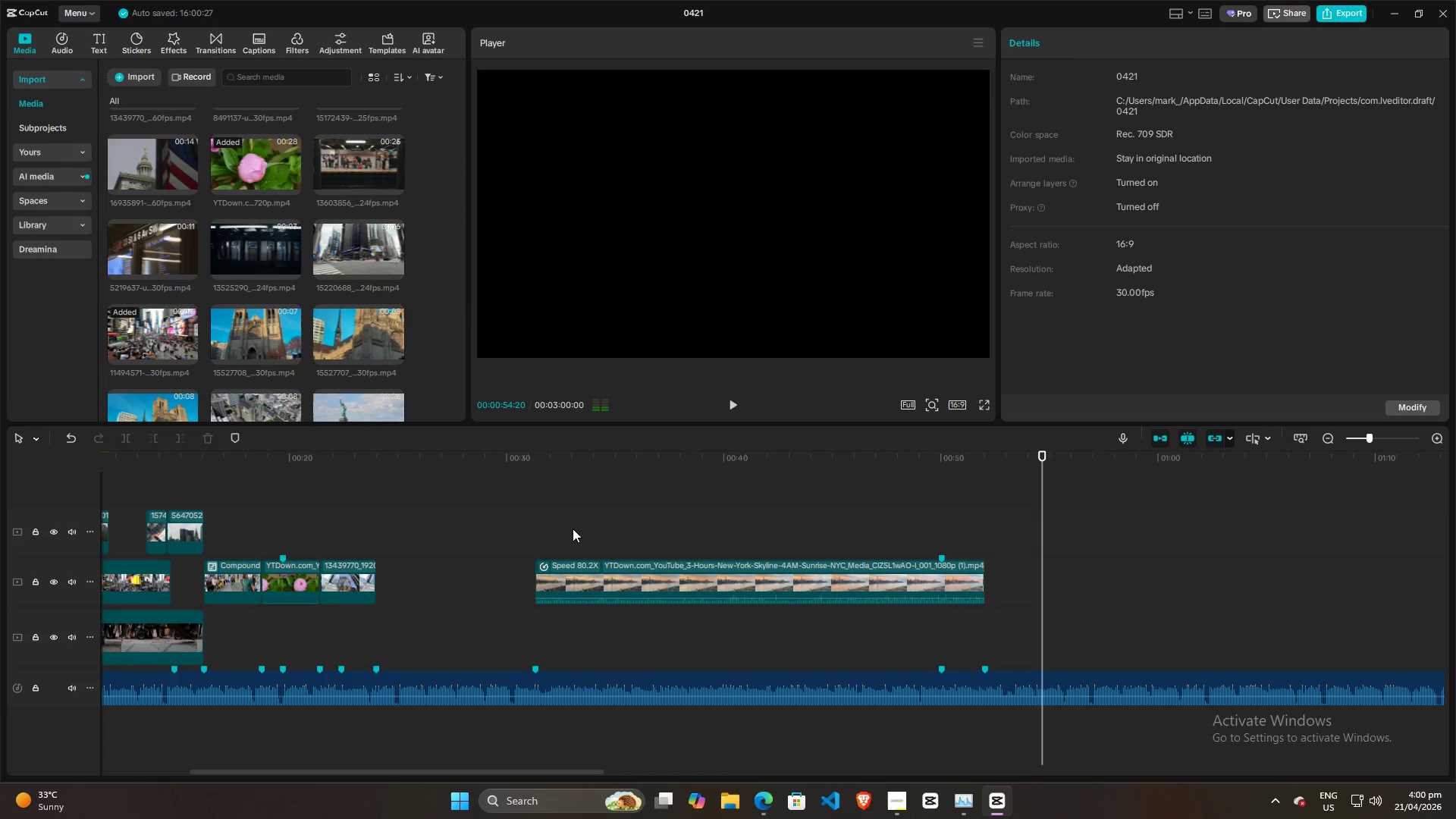 
key(Space)
 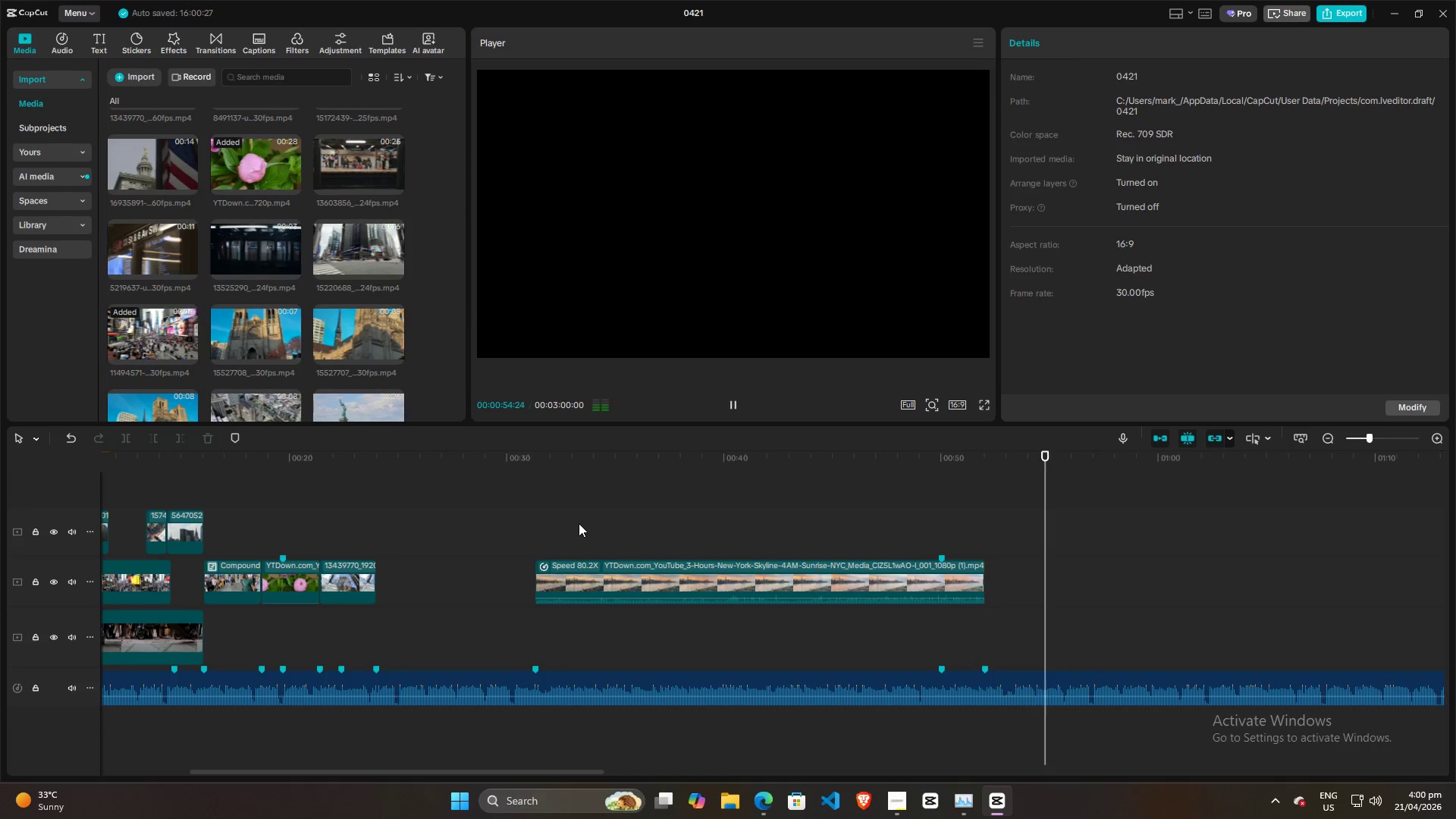 
key(Space)
 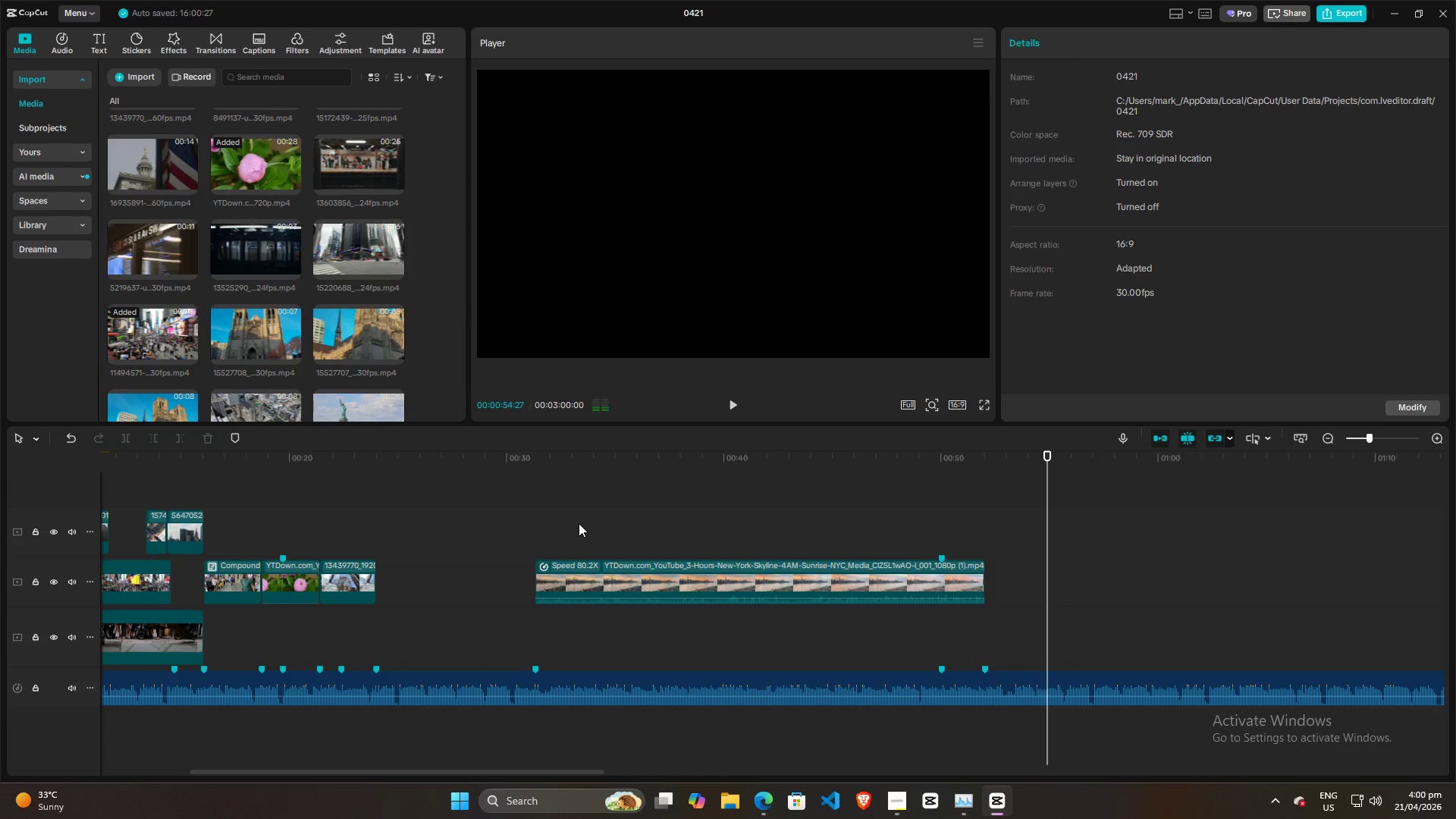 
key(Space)
 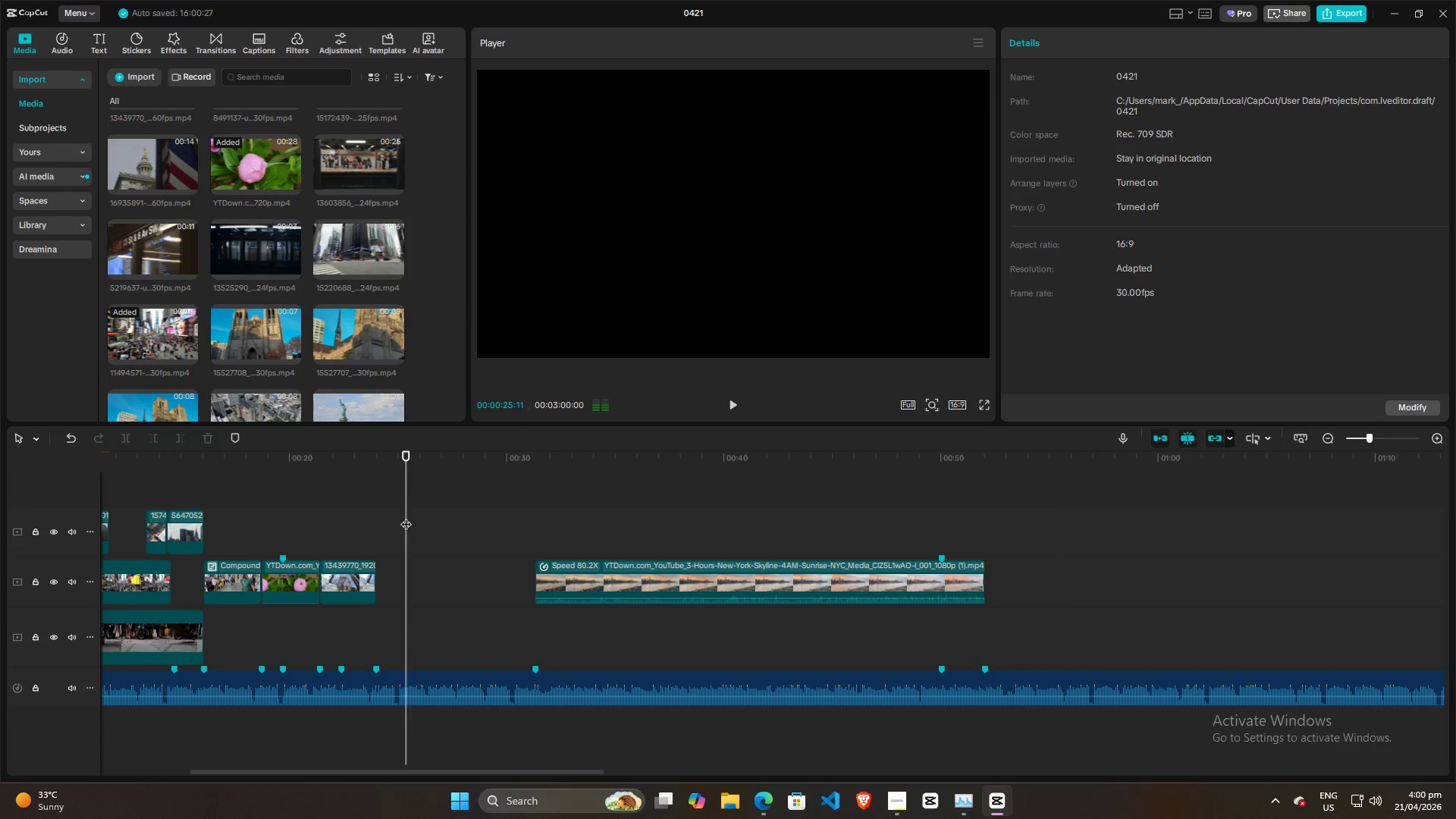 
double_click([354, 513])
 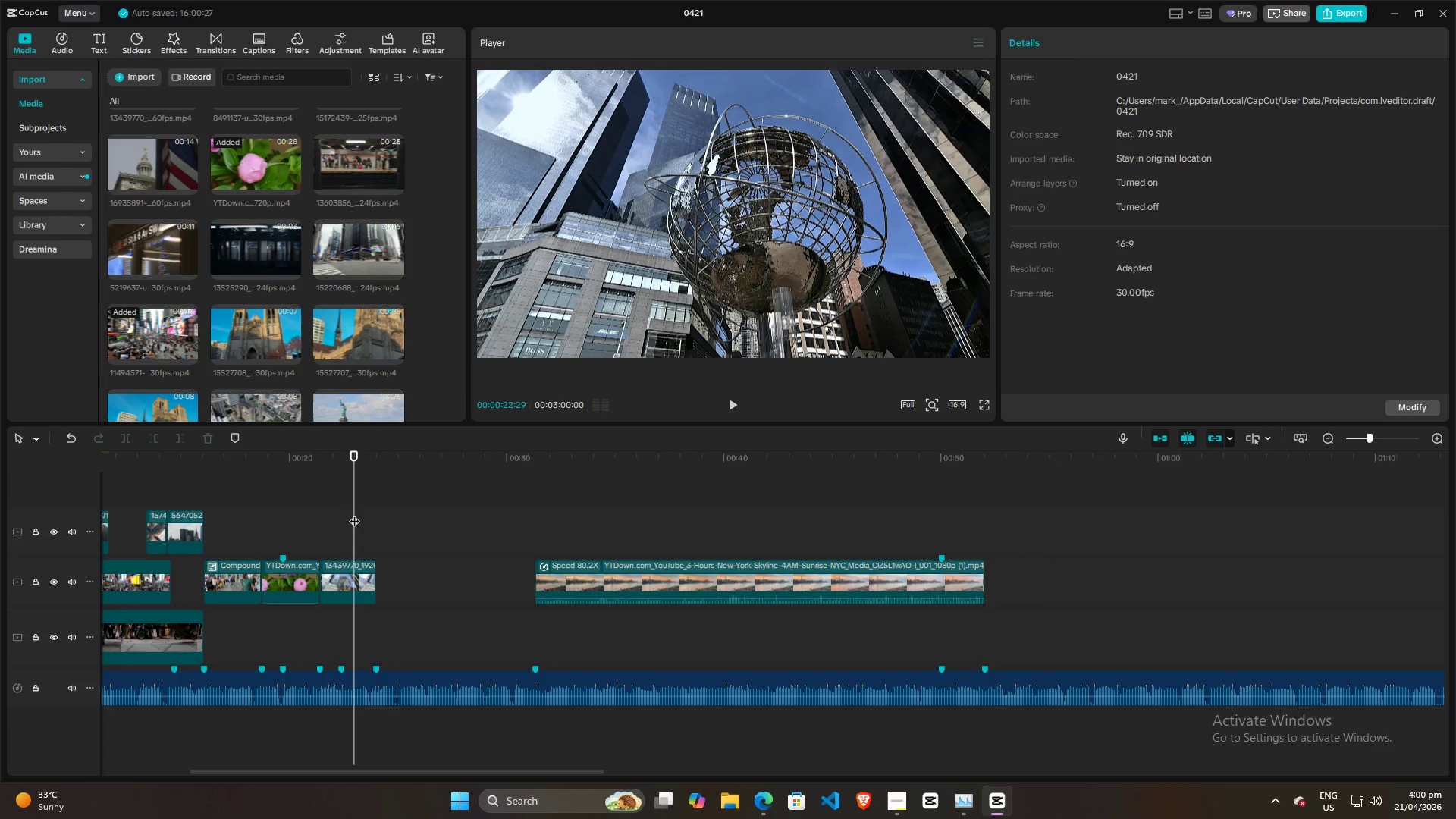 
key(Space)
 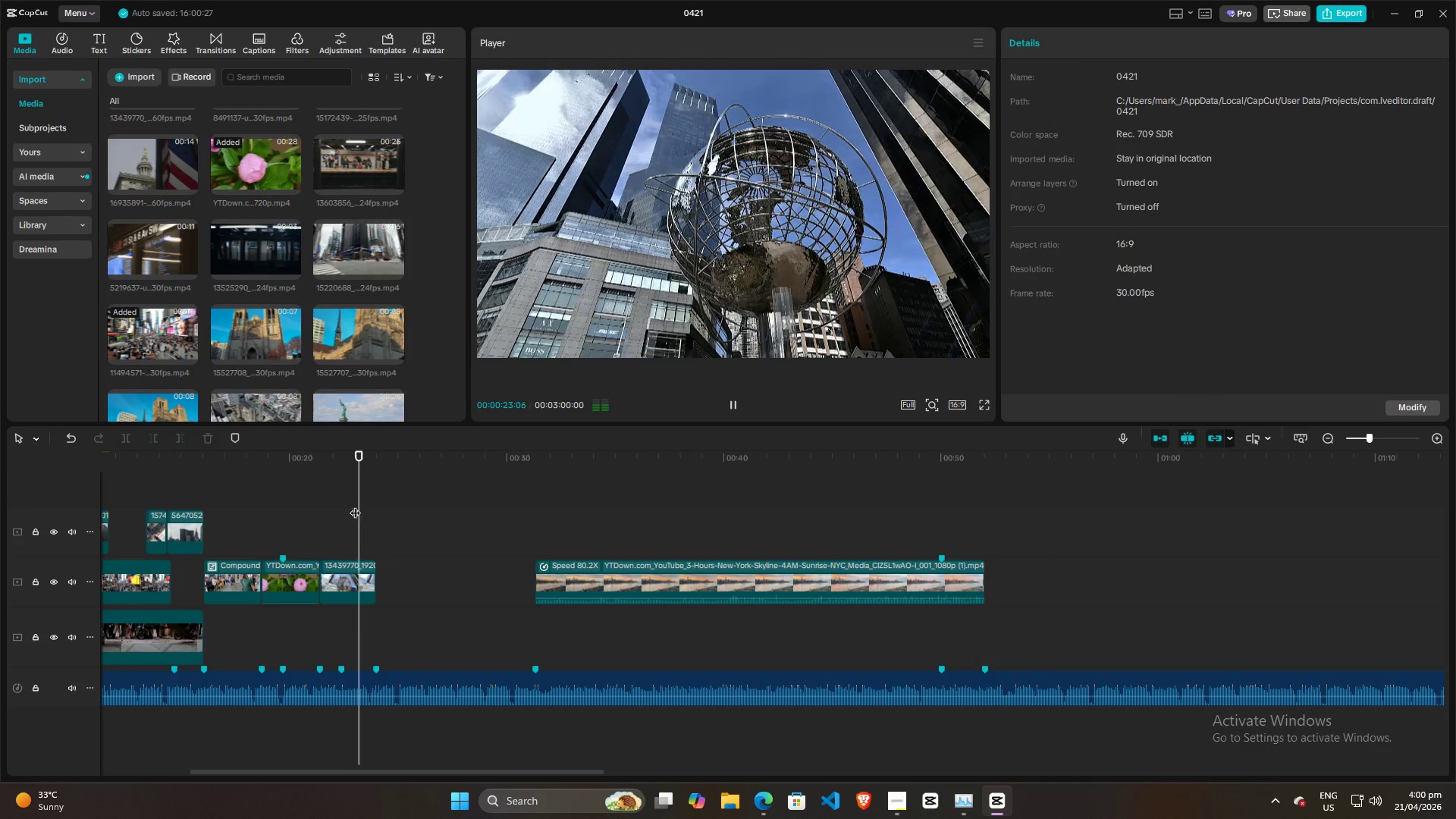 
key(Space)
 